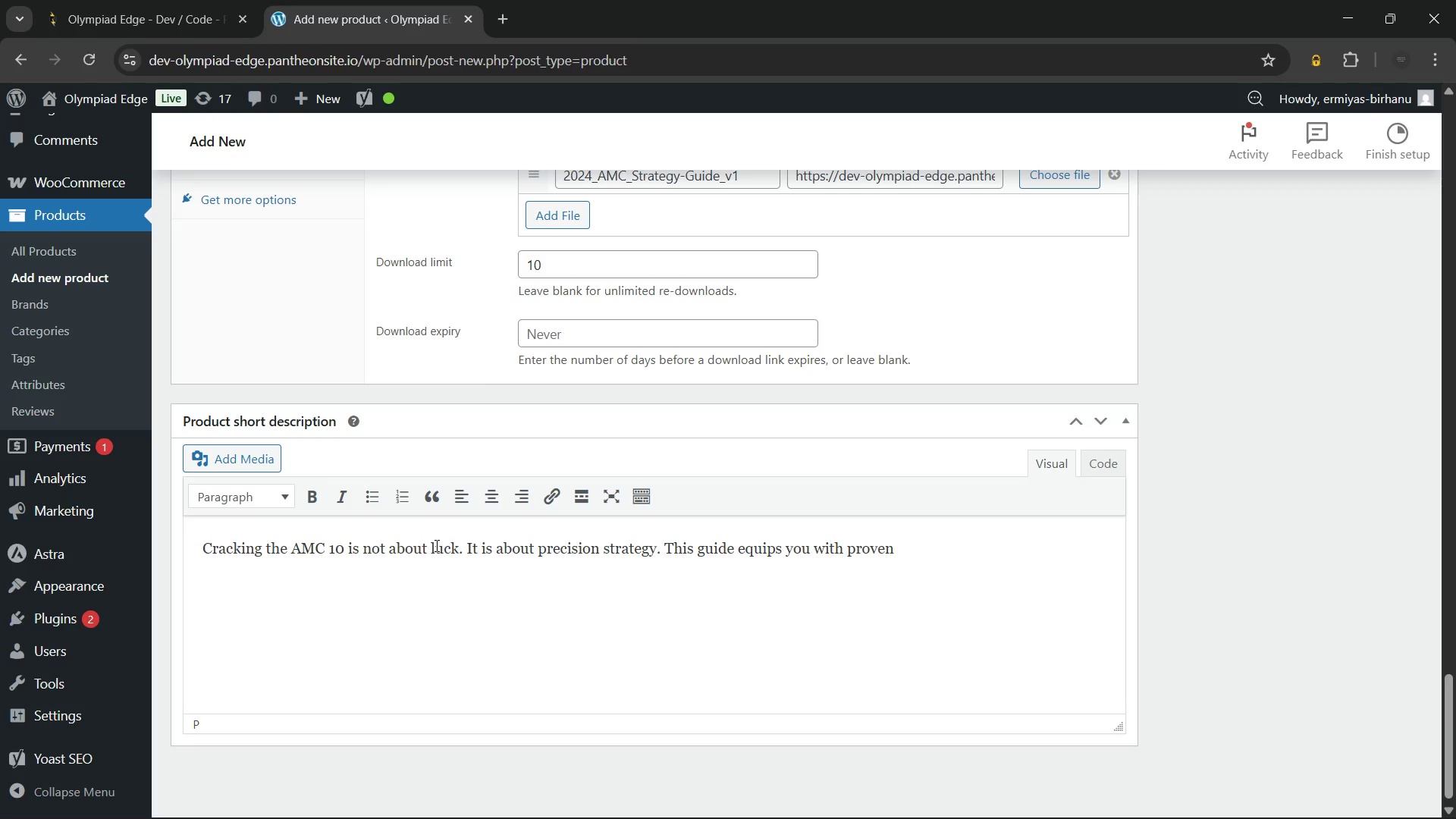 
type( frameworks used by top scorers to navigate the 75-minute pressure cooker.)
 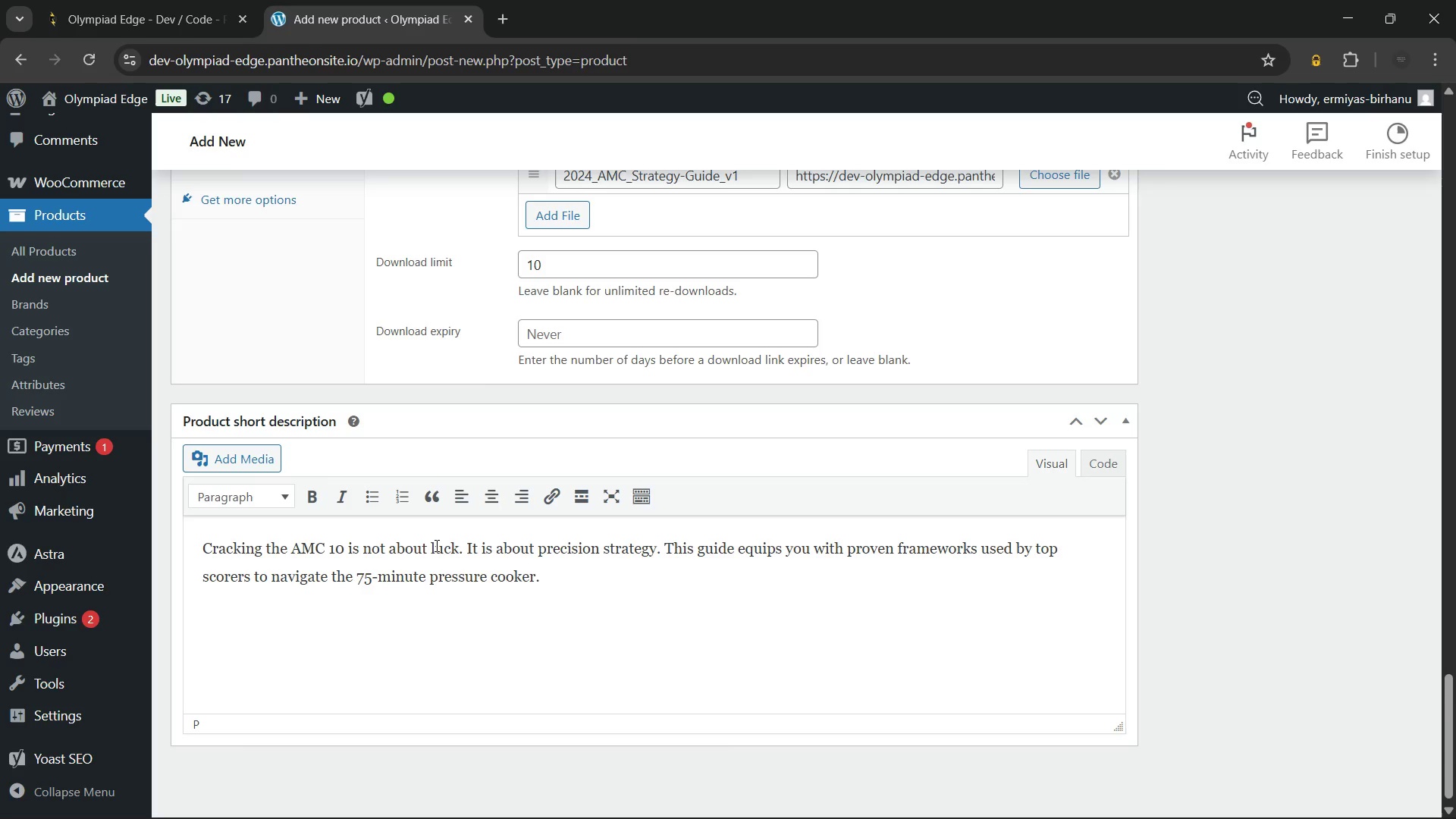 
wait(14.45)
 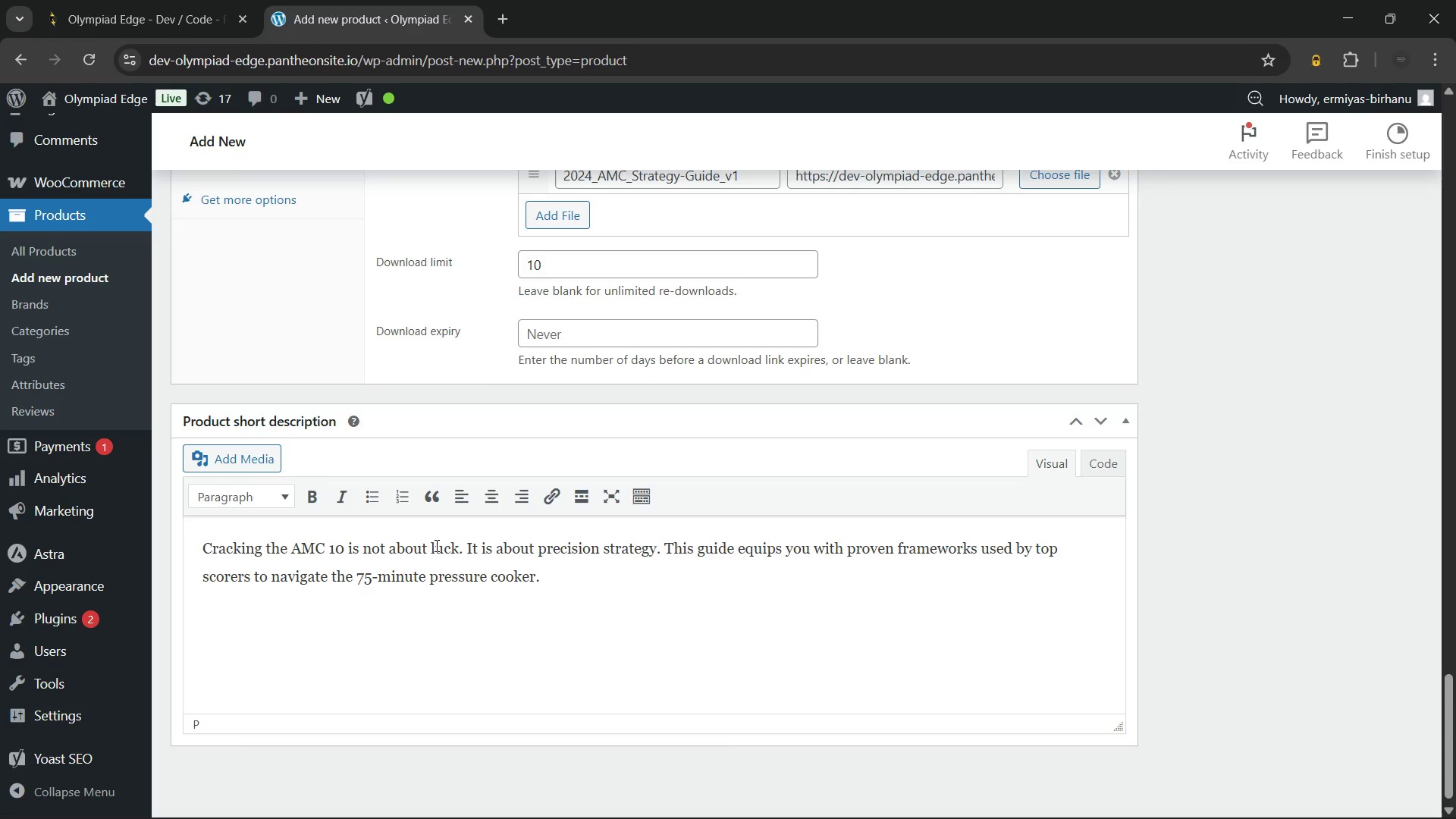 
key(Enter)
 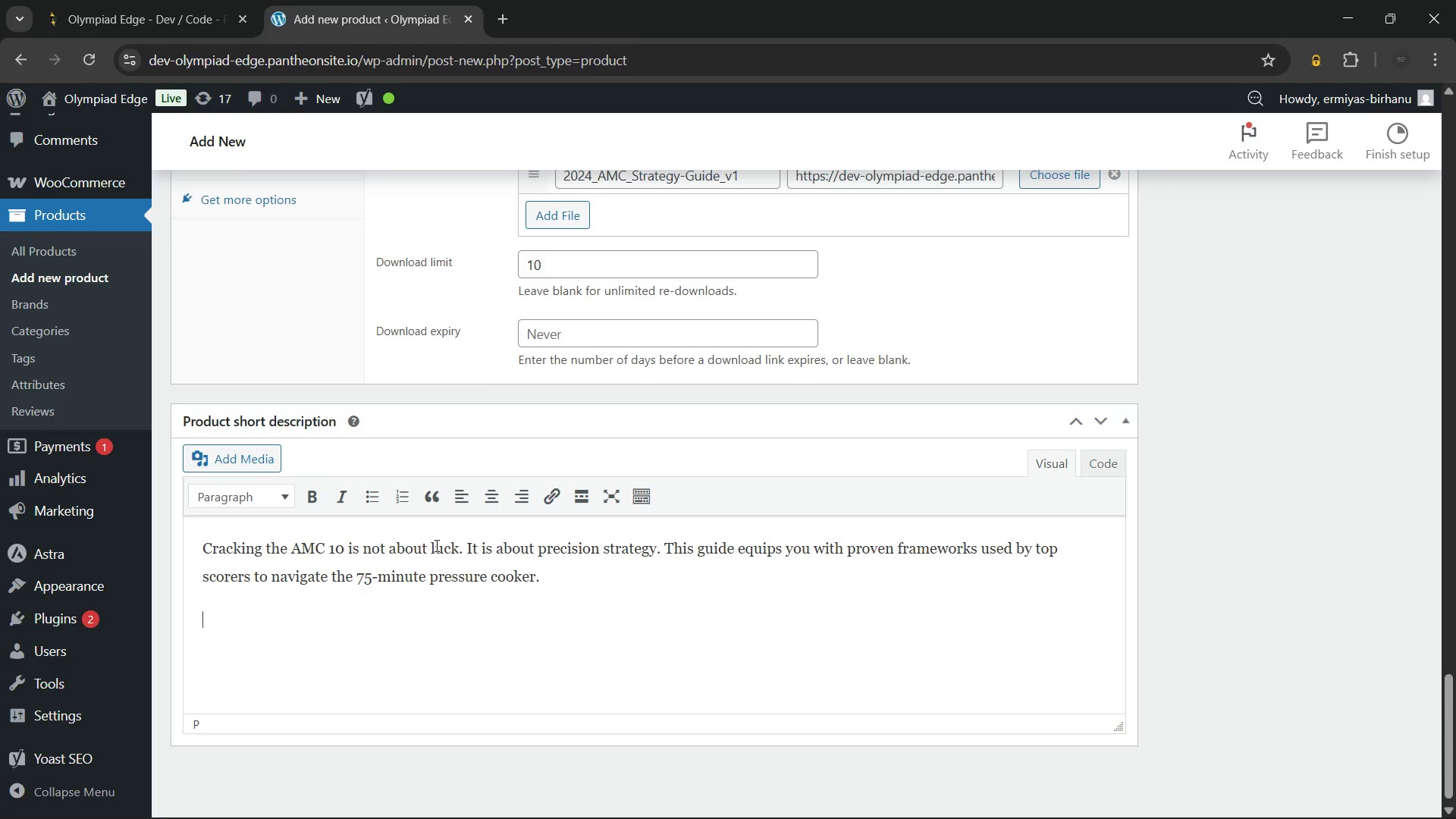 
hold_key(key=Minus, duration=0.84)
 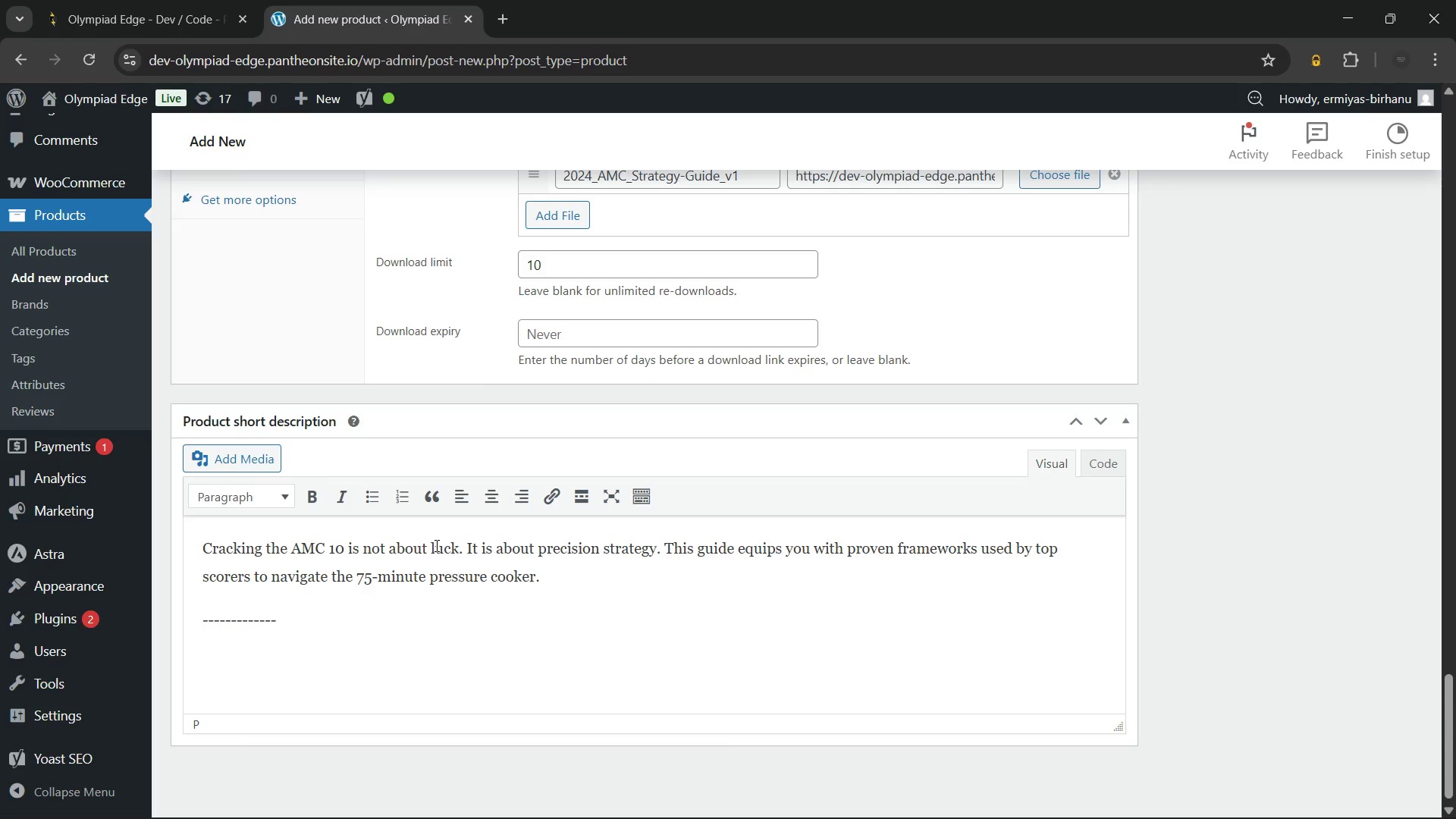 
key(Enter)
 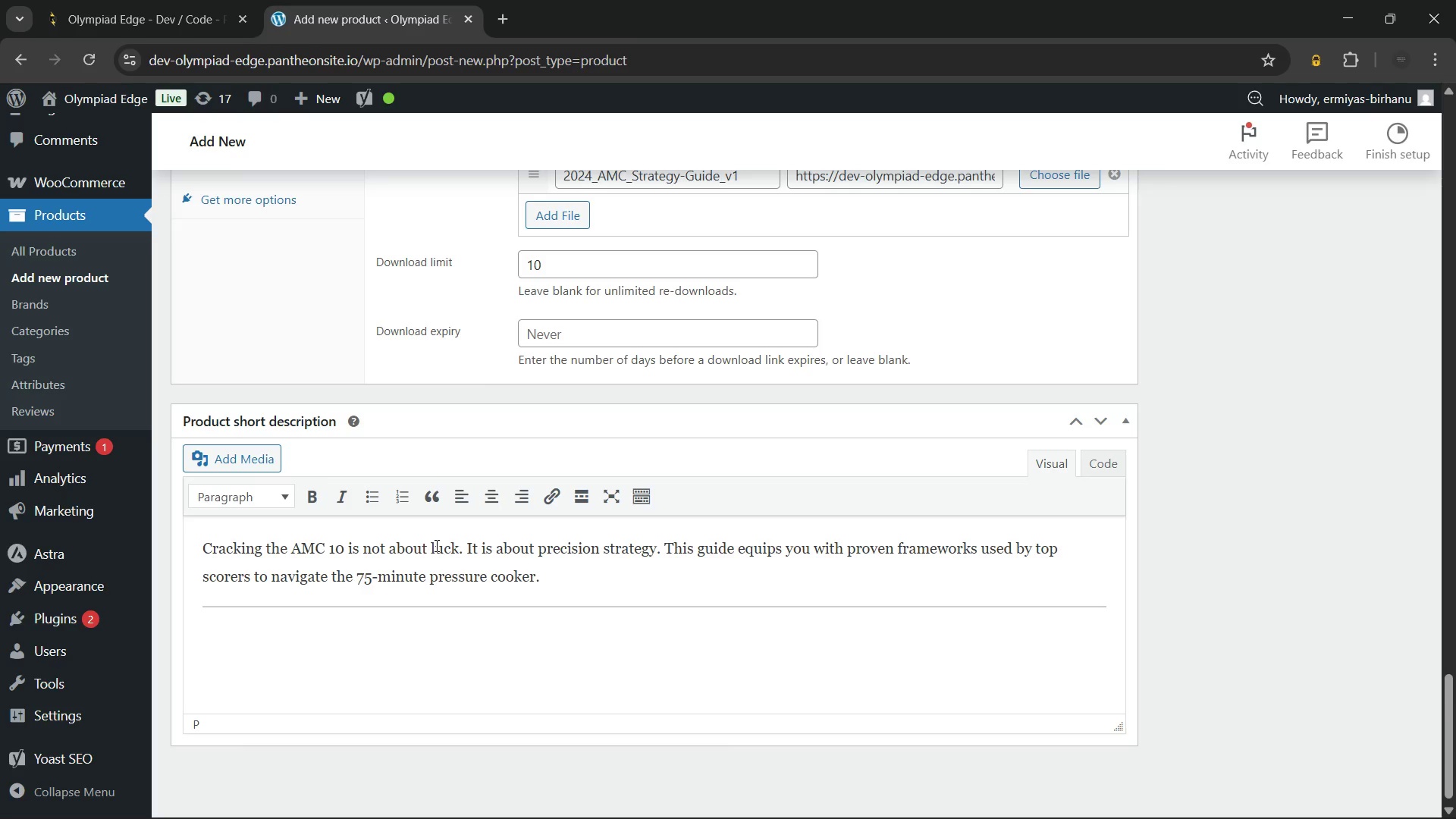 
type(What)
 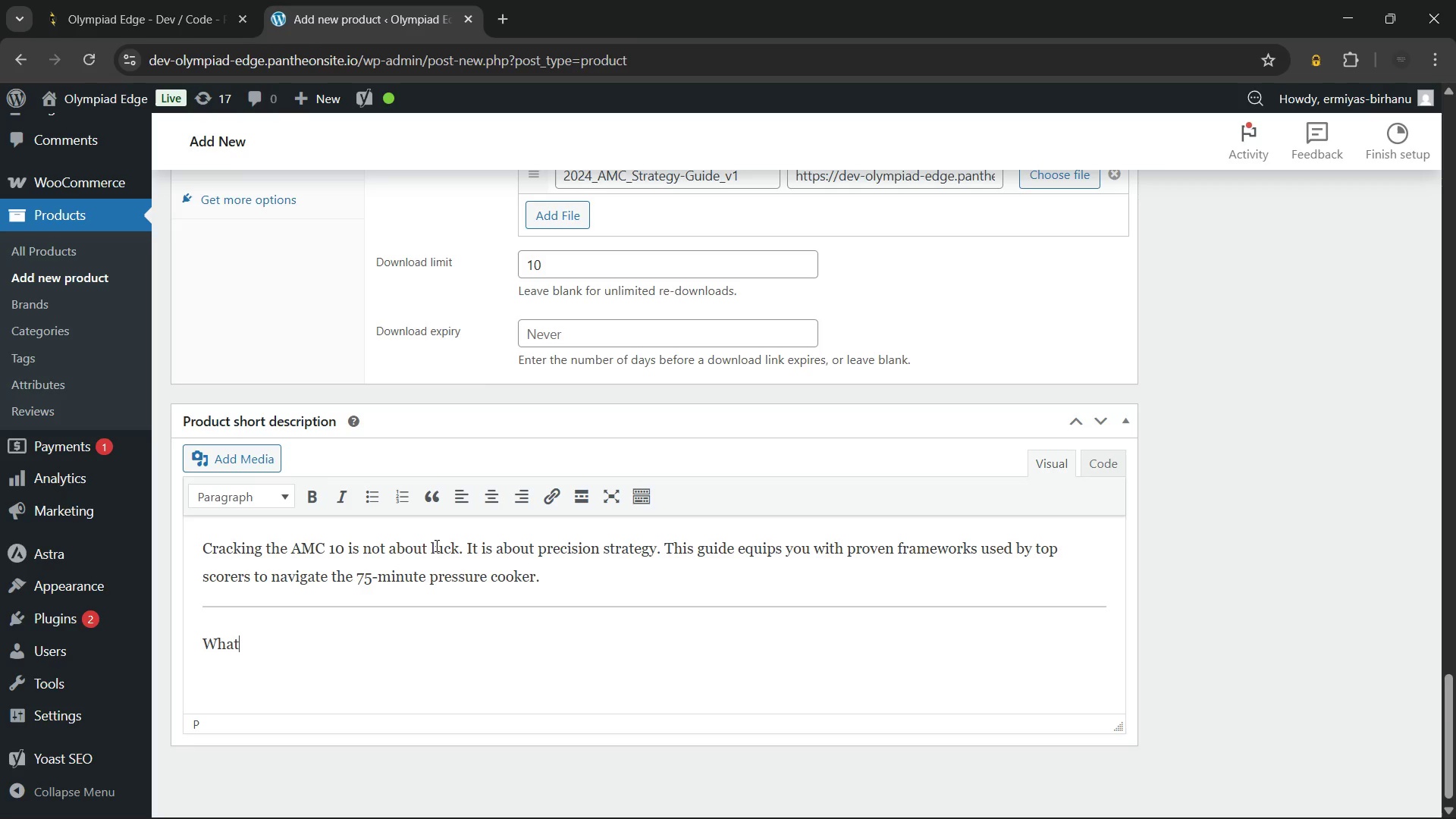 
wait(24.36)
 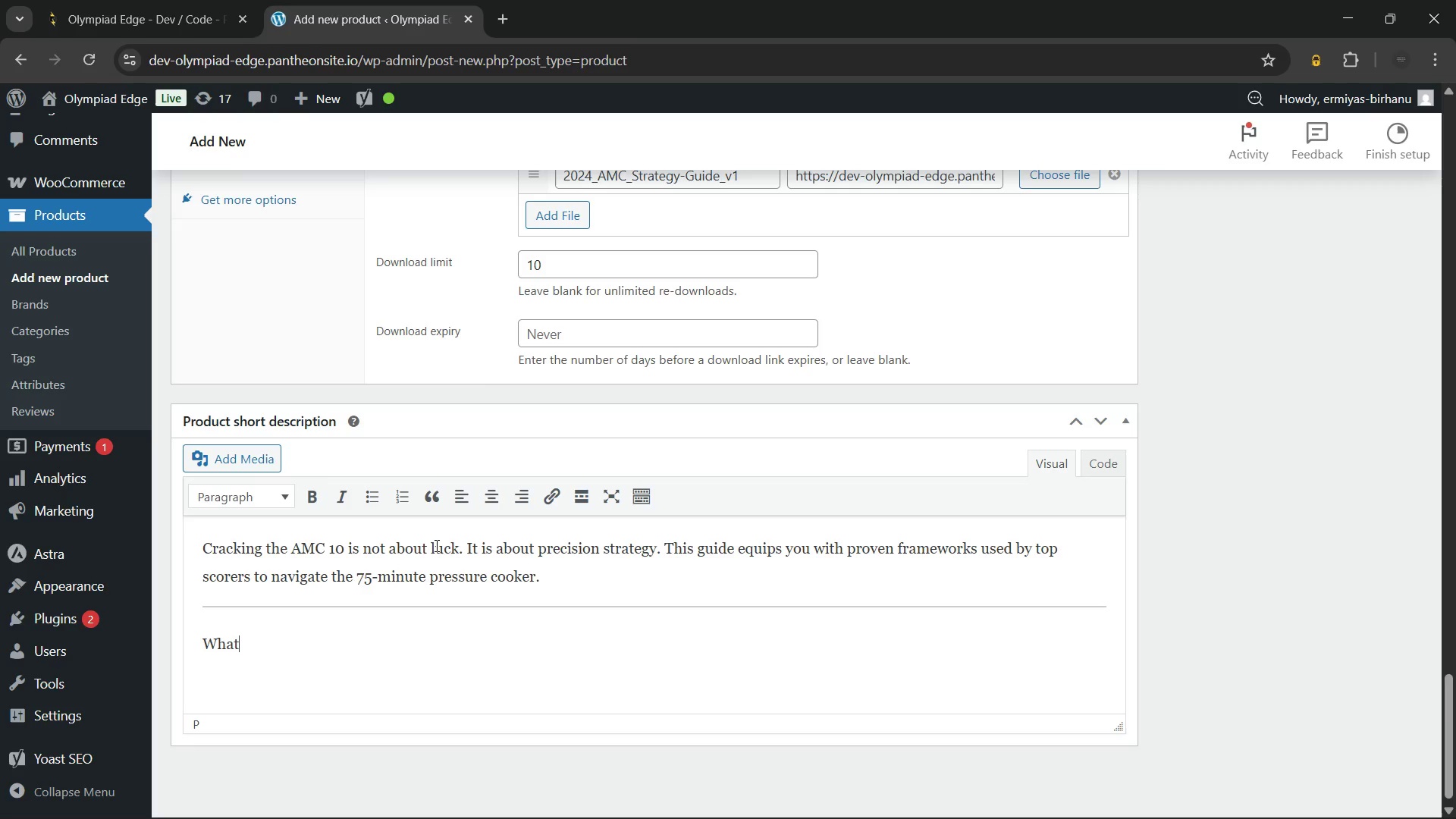 
type('s Included:)
 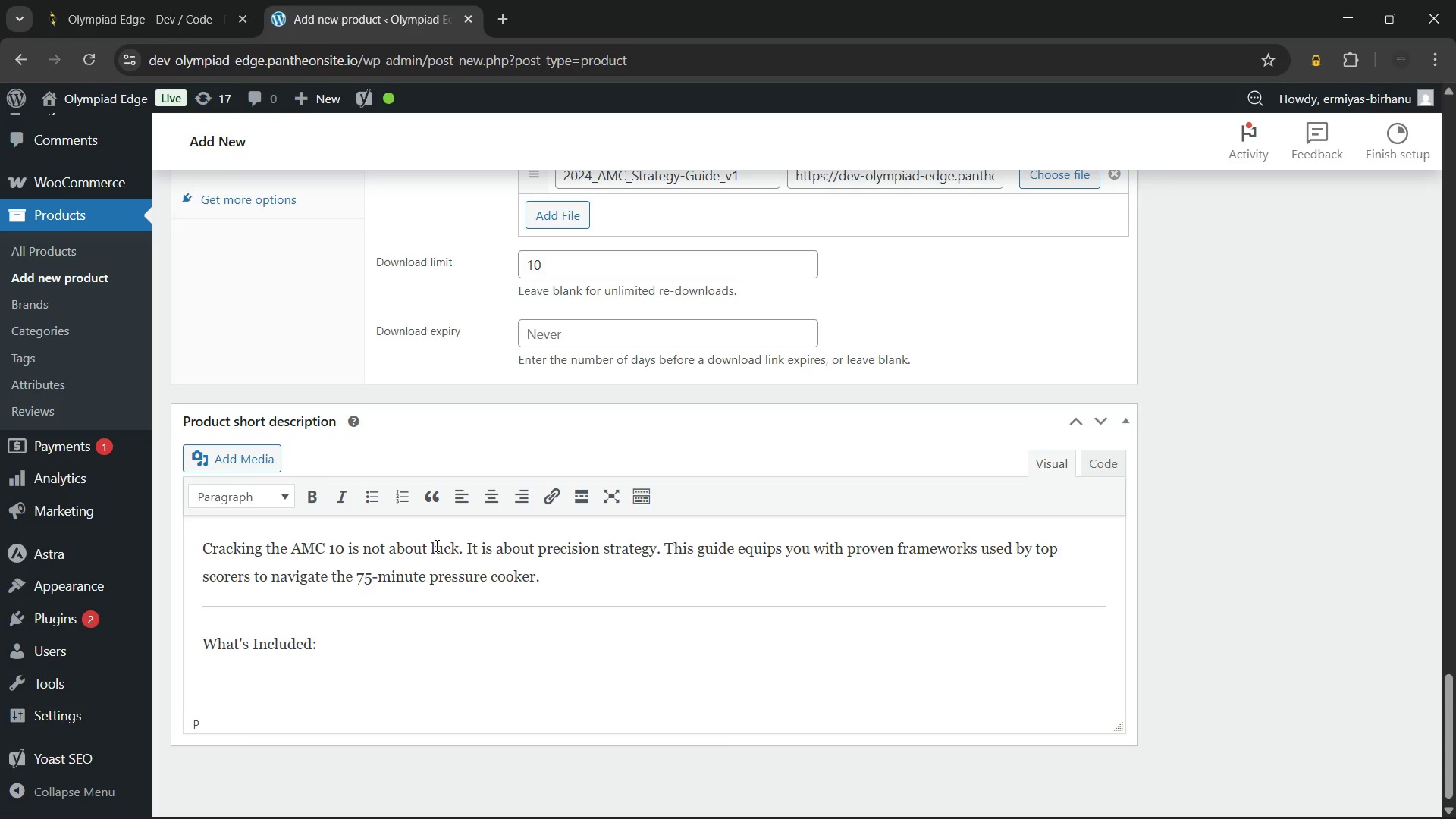 
left_click_drag(start_coordinate=[328, 642], to_coordinate=[193, 653])
 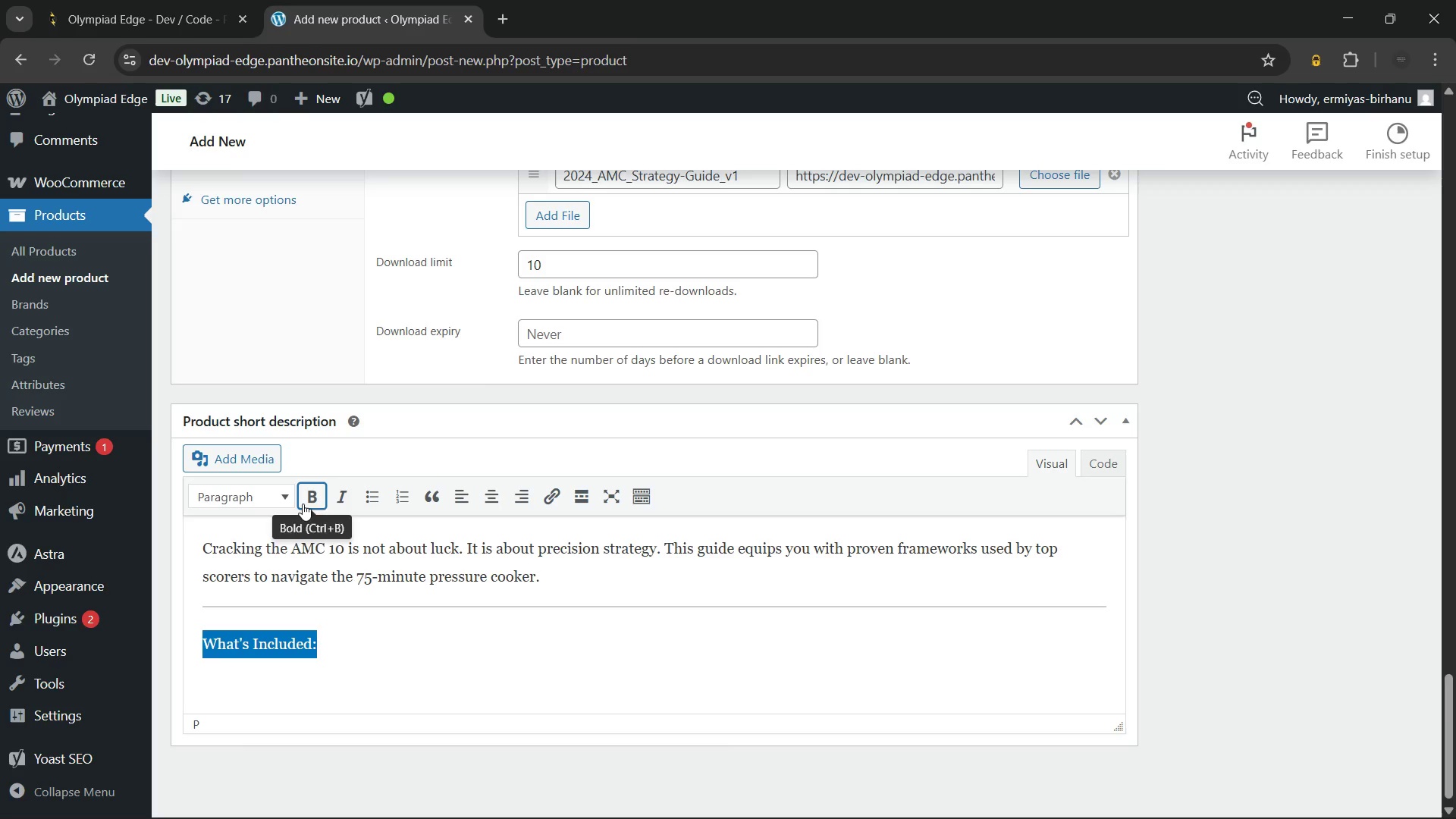 
left_click([303, 504])
 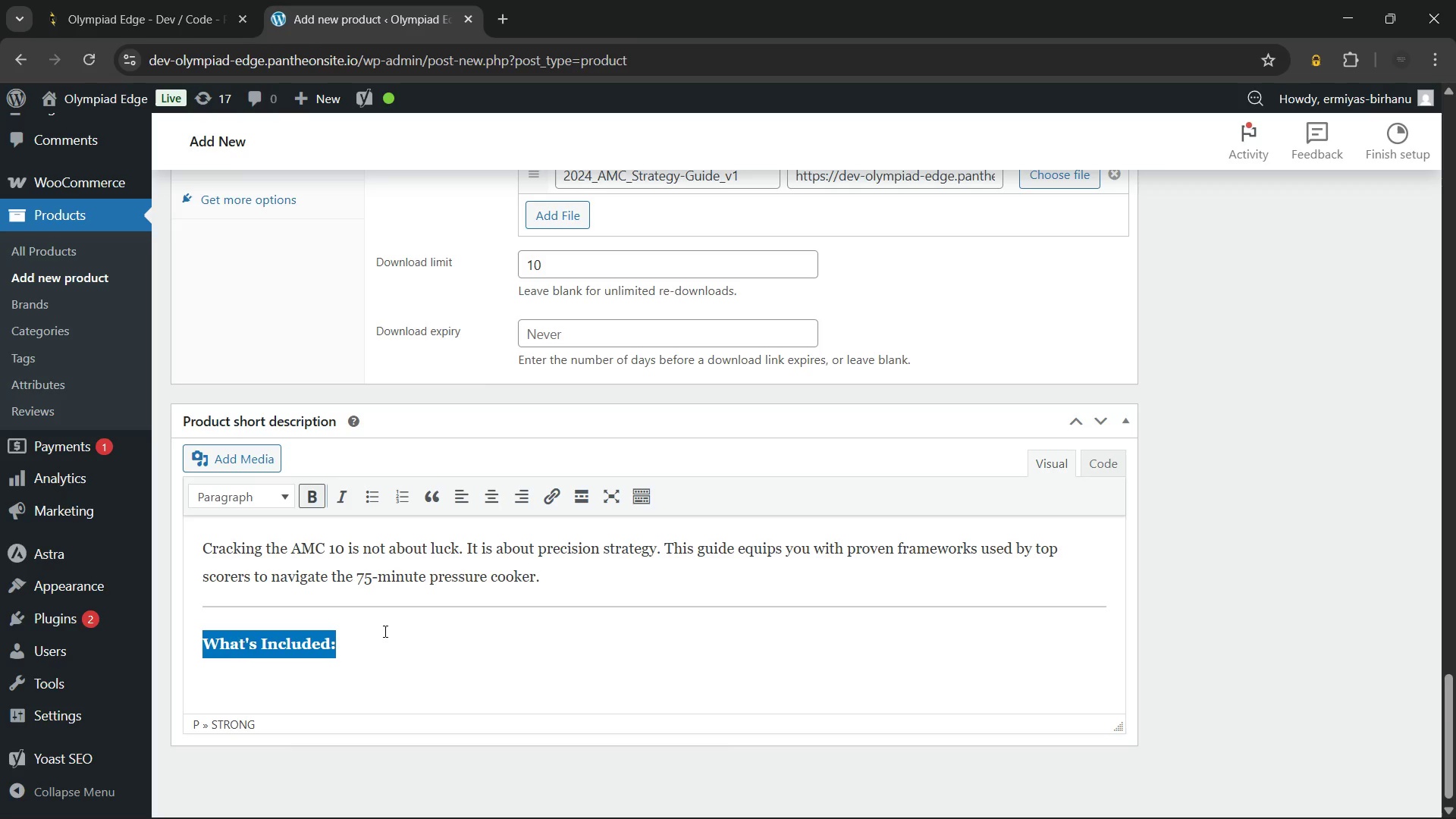 
key(ArrowRight)
 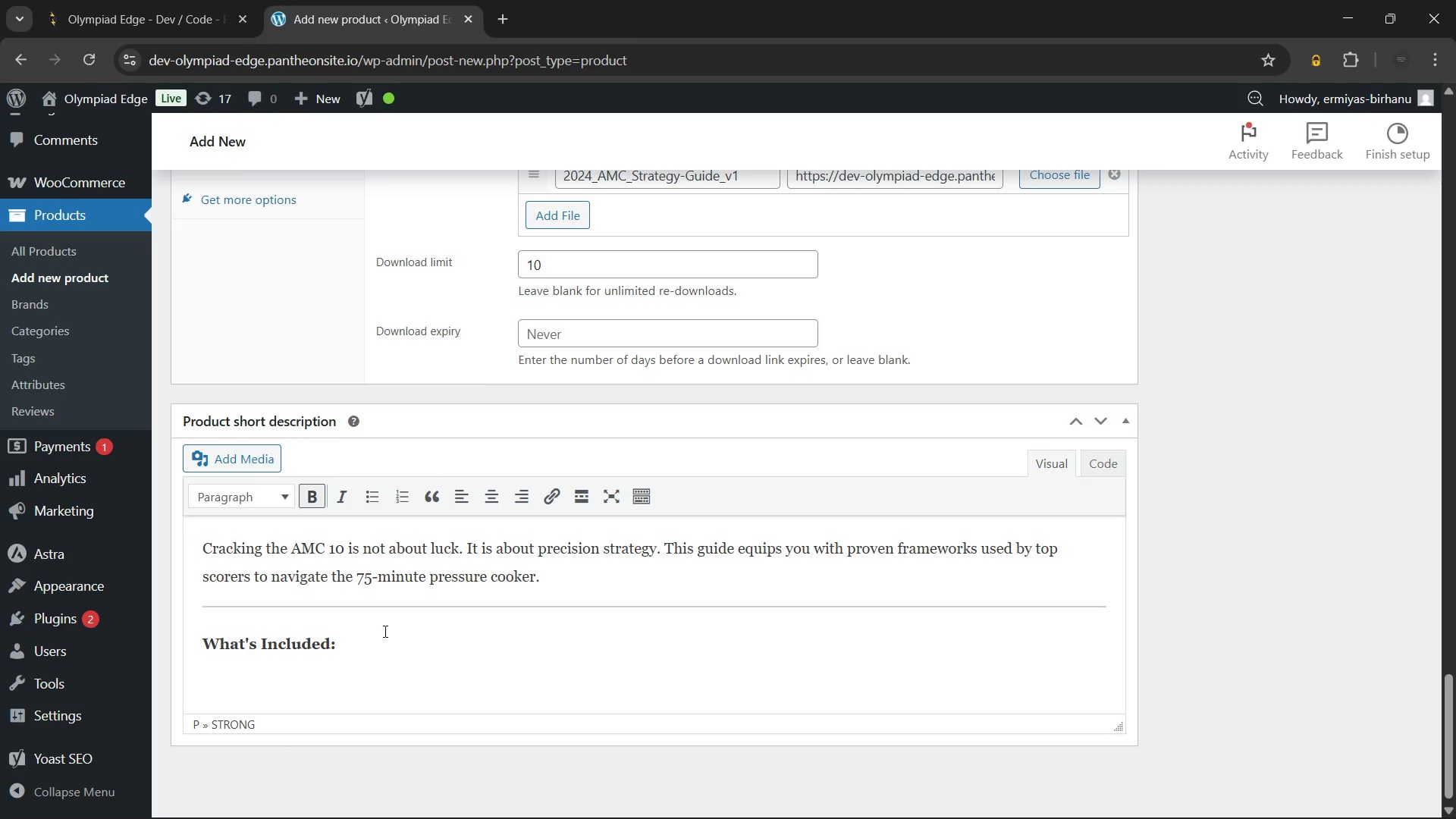 
key(Enter)
 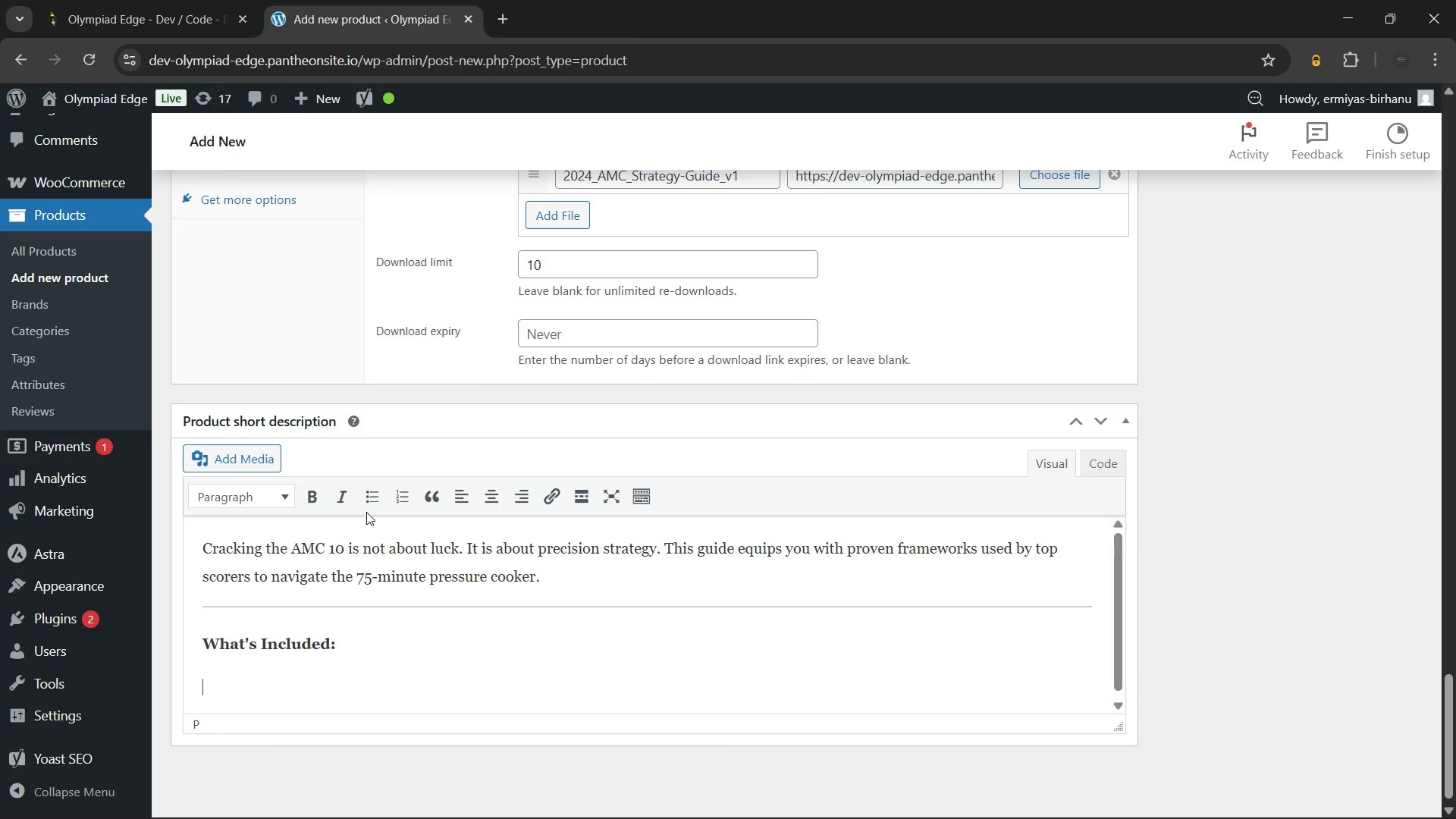 
left_click([368, 497])
 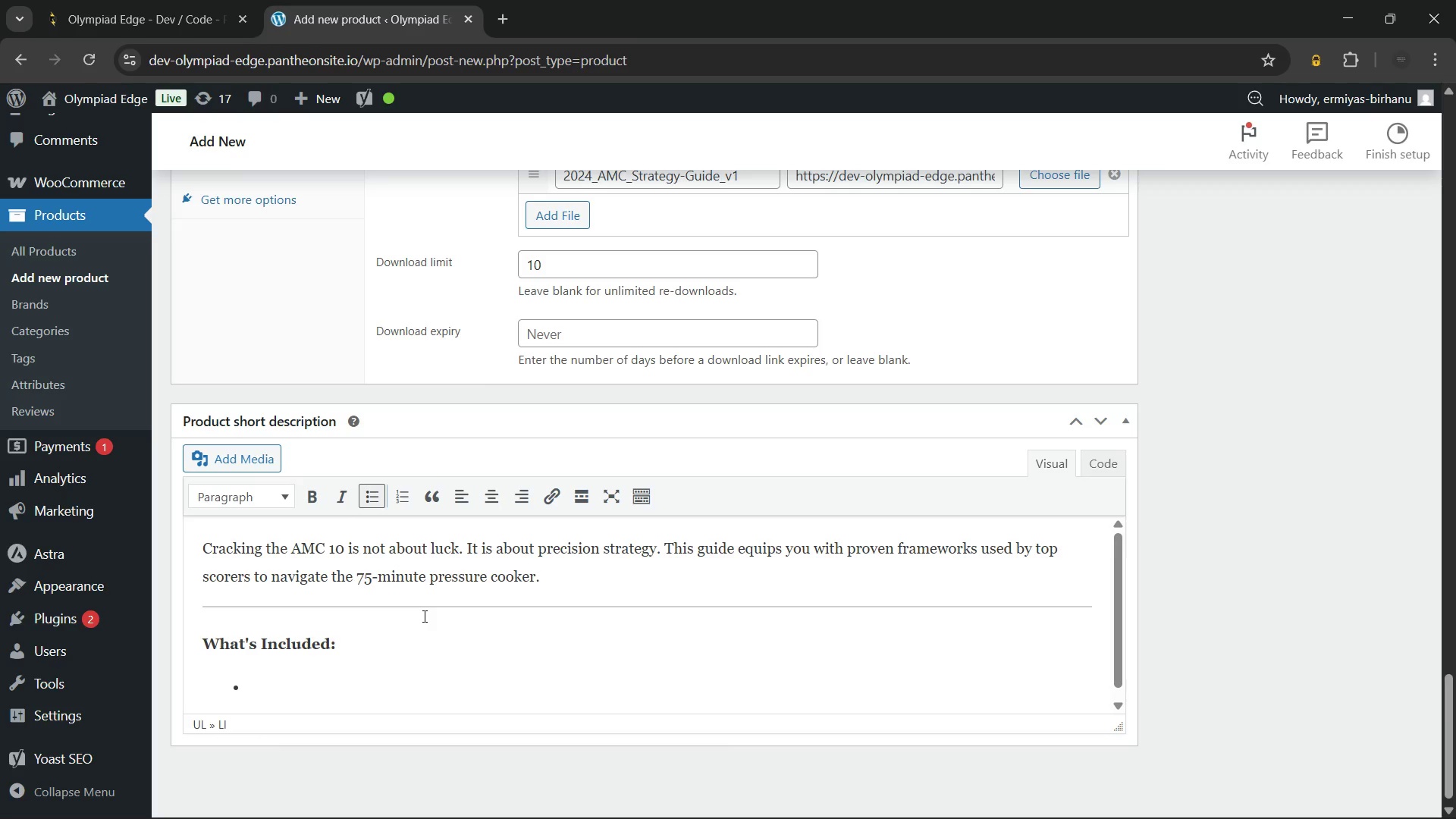 
scroll: coordinate [423, 616], scroll_direction: down, amount: 1.0
 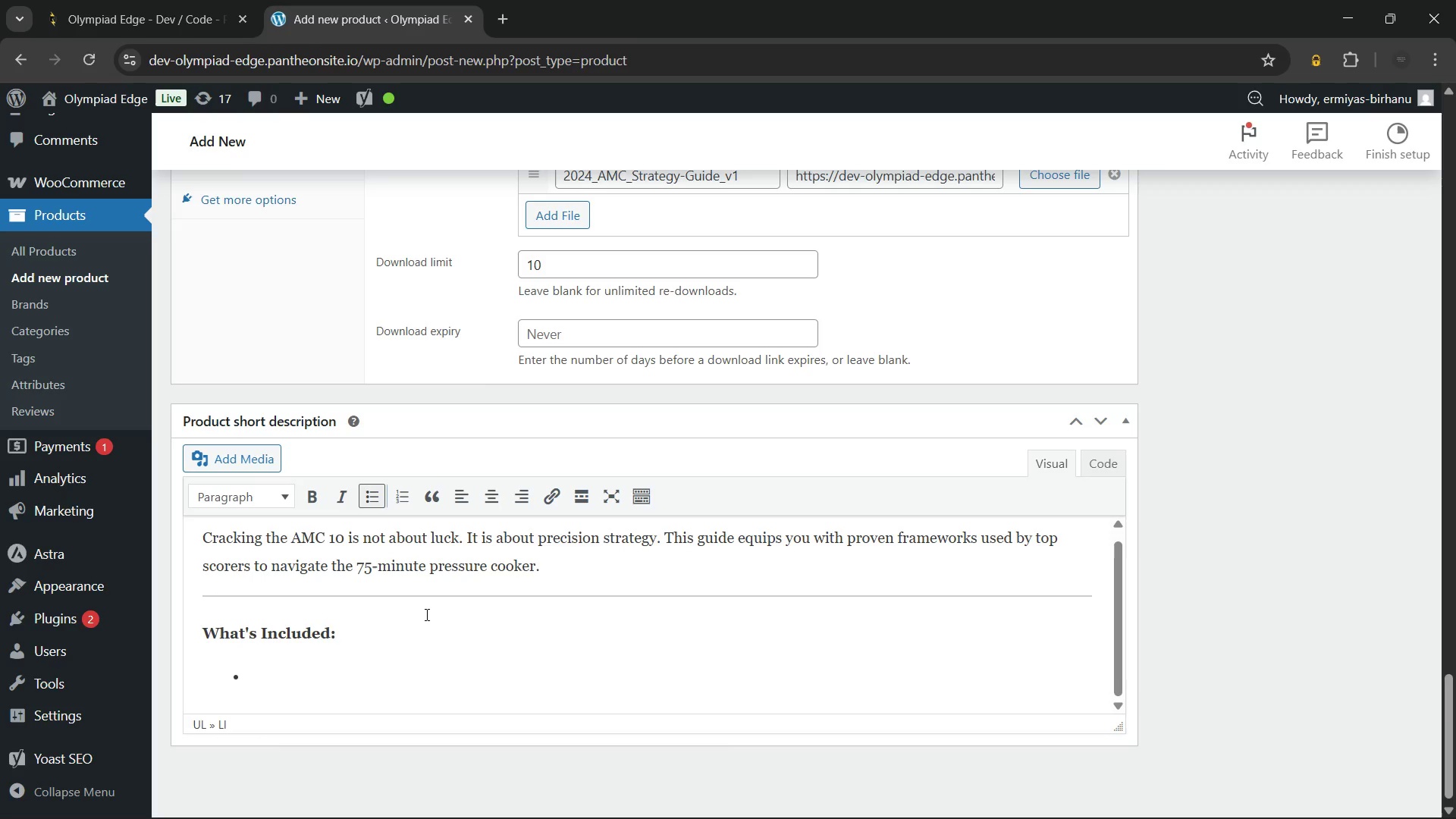 
type(6 full-length AMC 10 mock exams with solutions)
 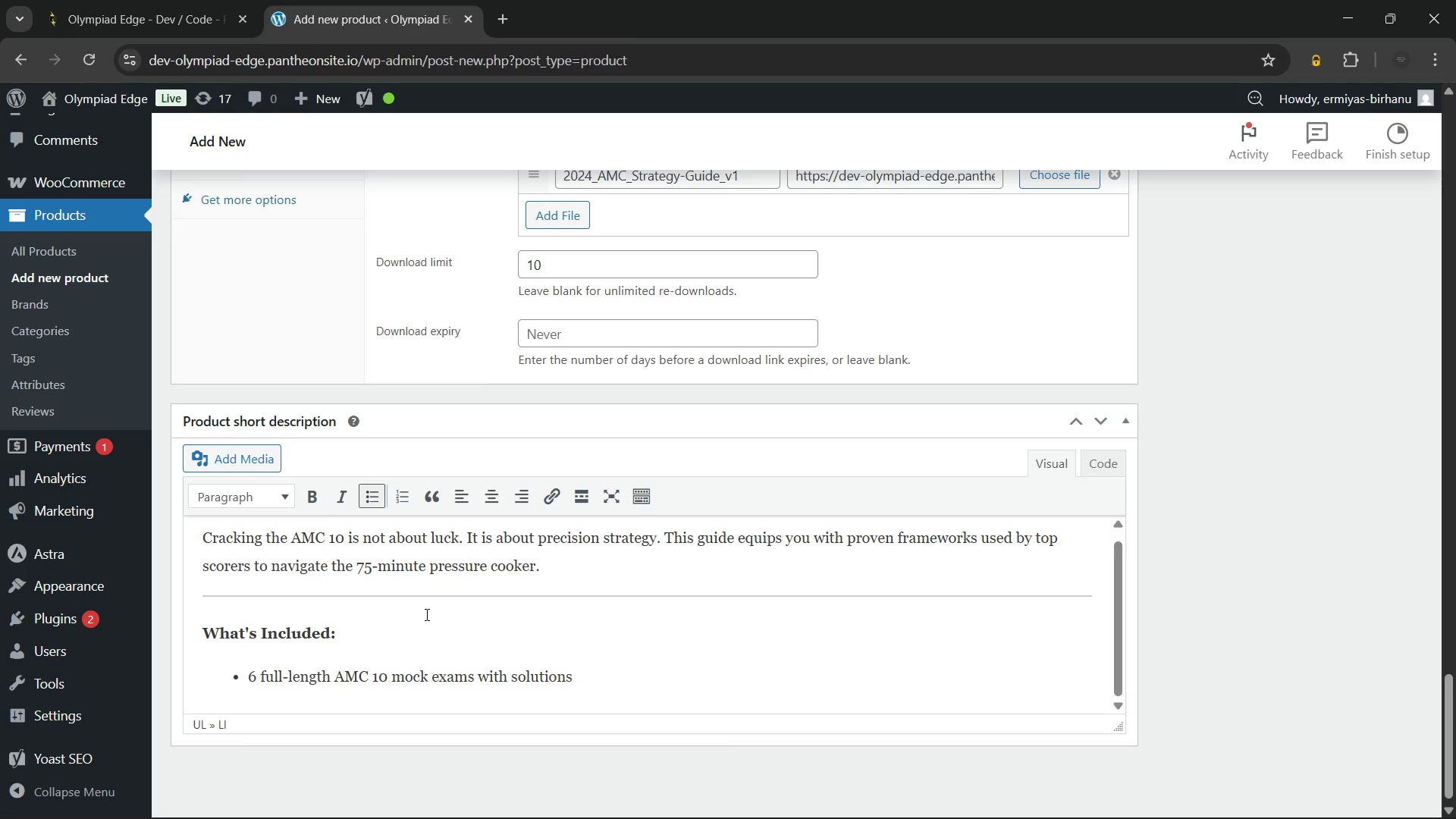 
key(Enter)
 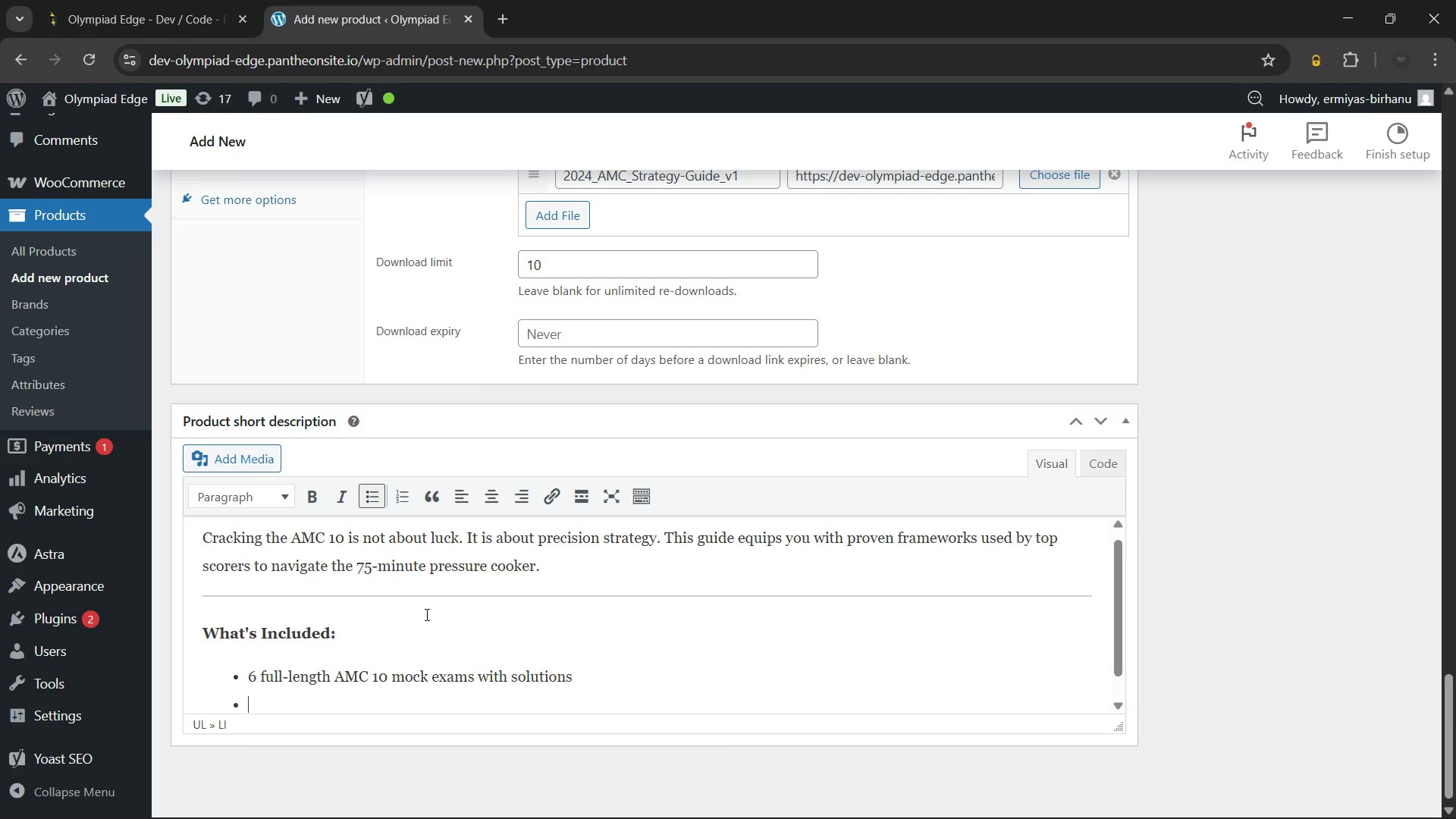 
type(Time management frameworks )
 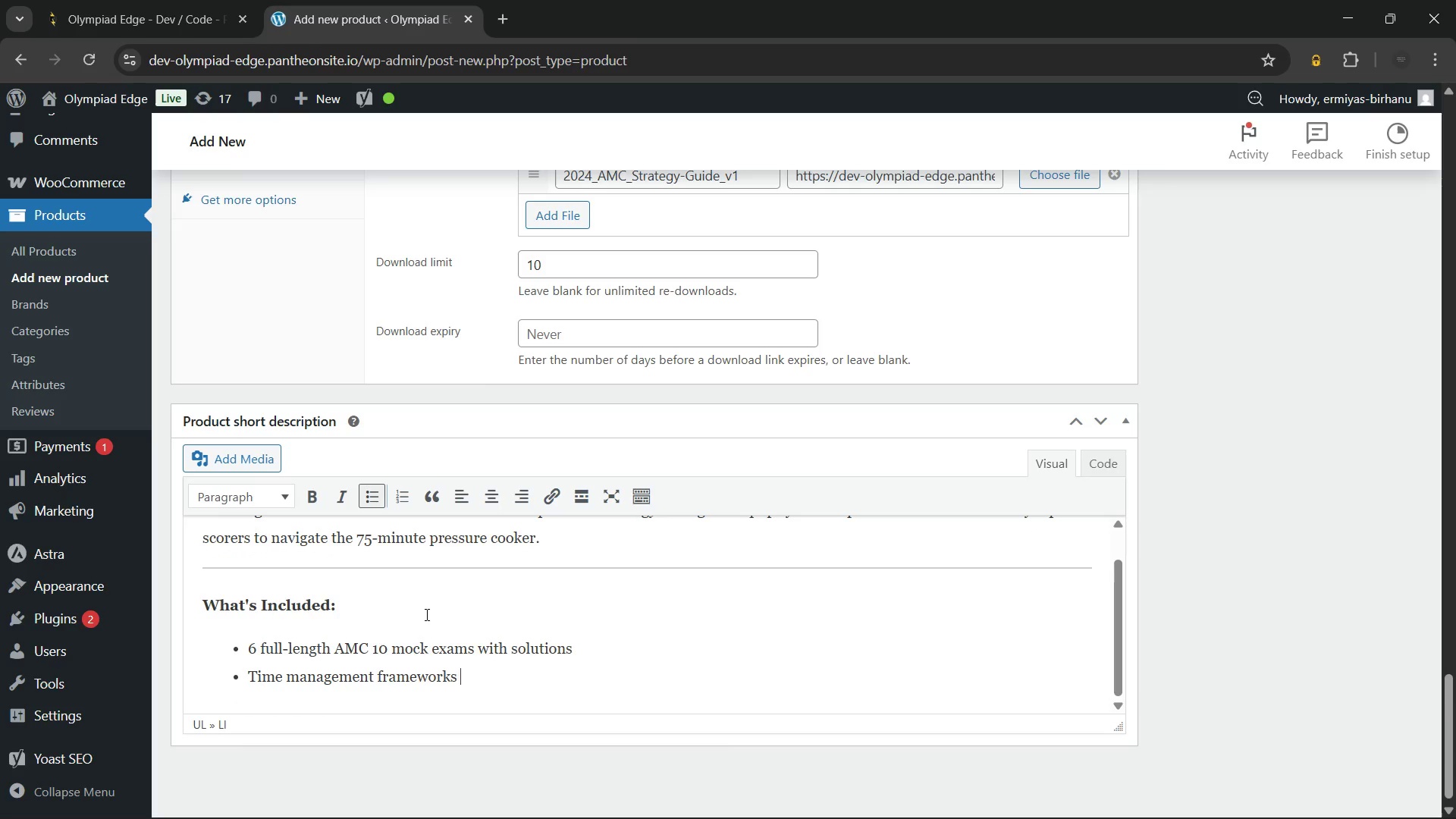 
type(for 75-minute)
 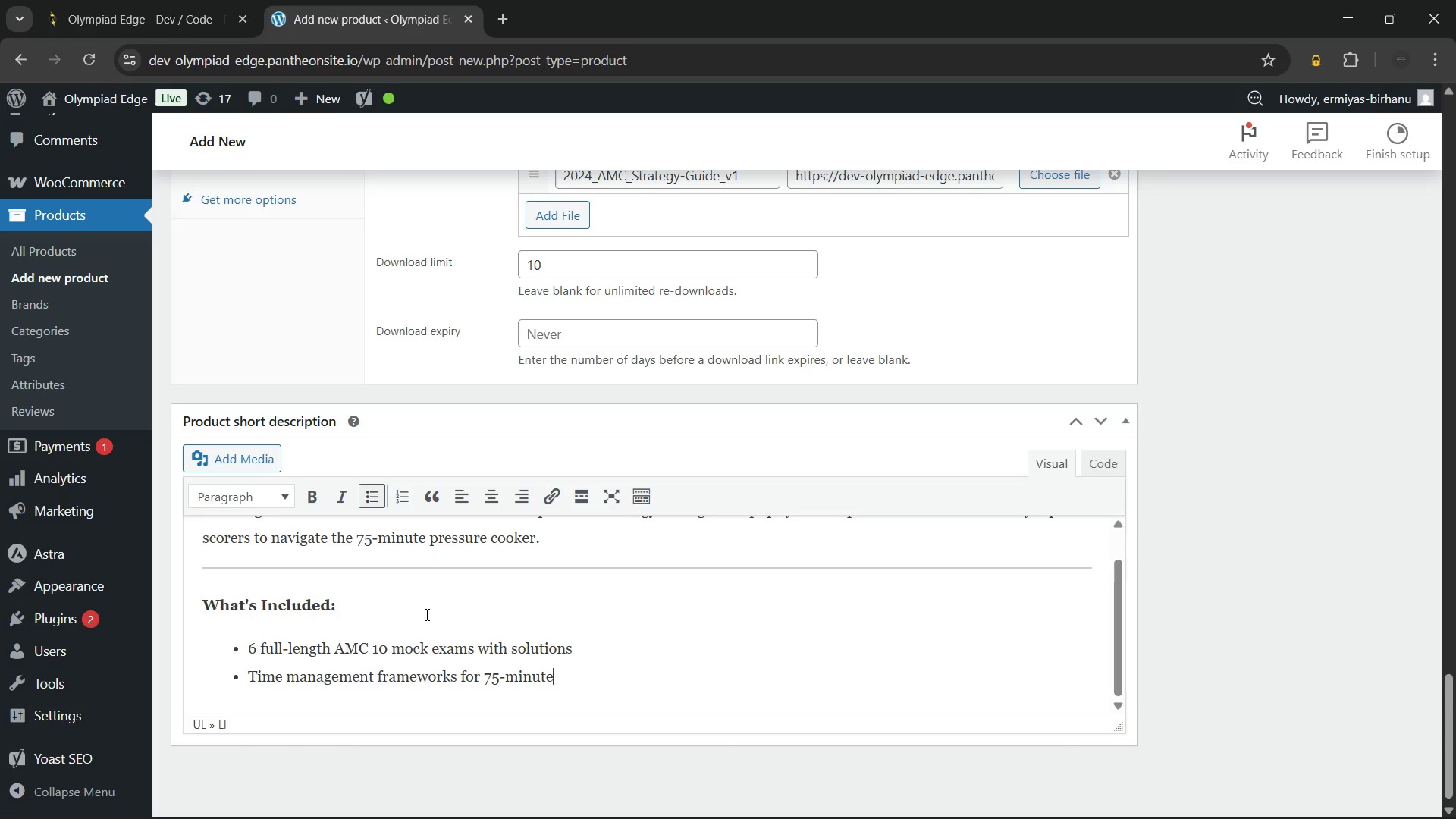 
type( optimization)
 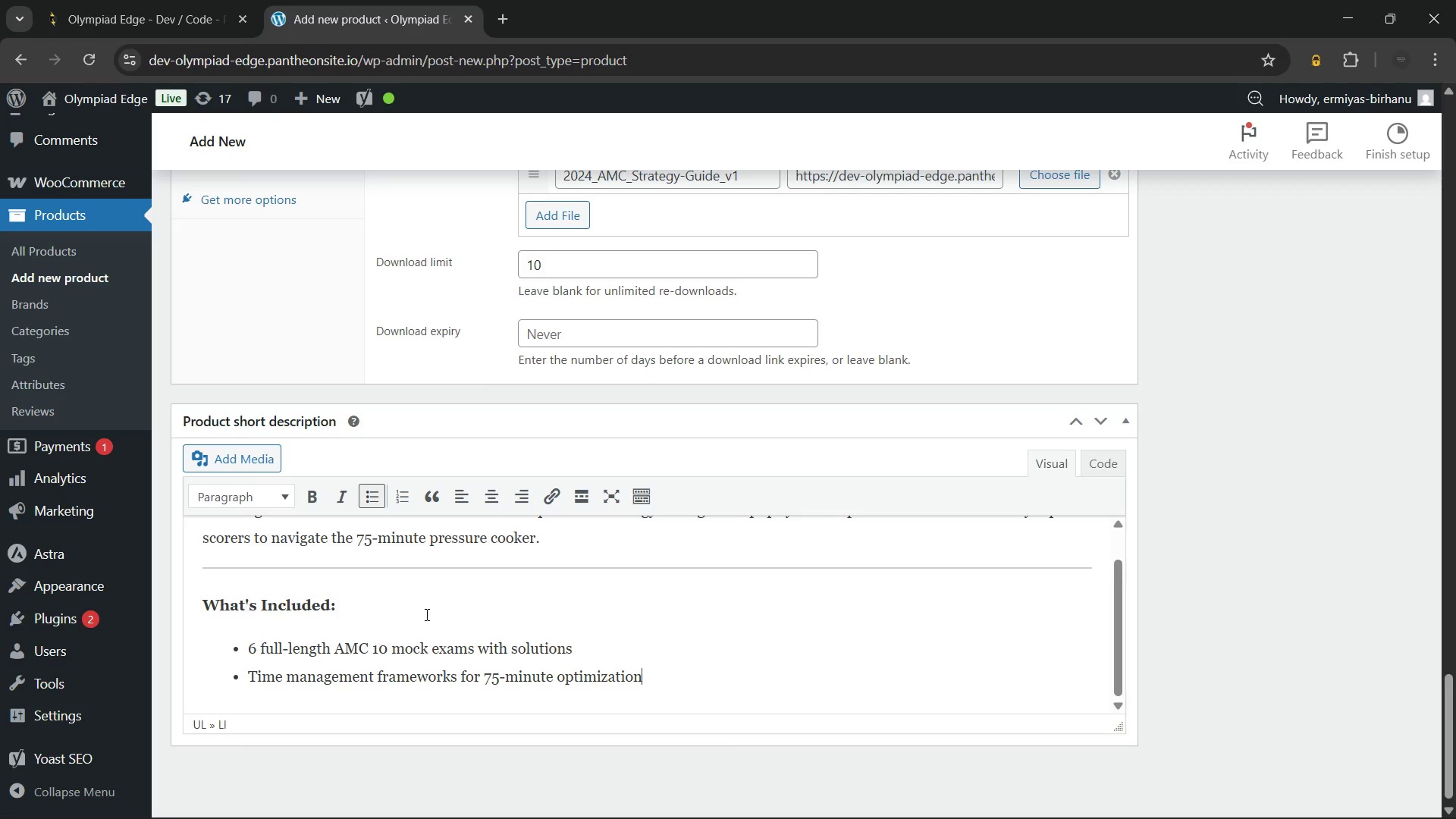 
key(Enter)
 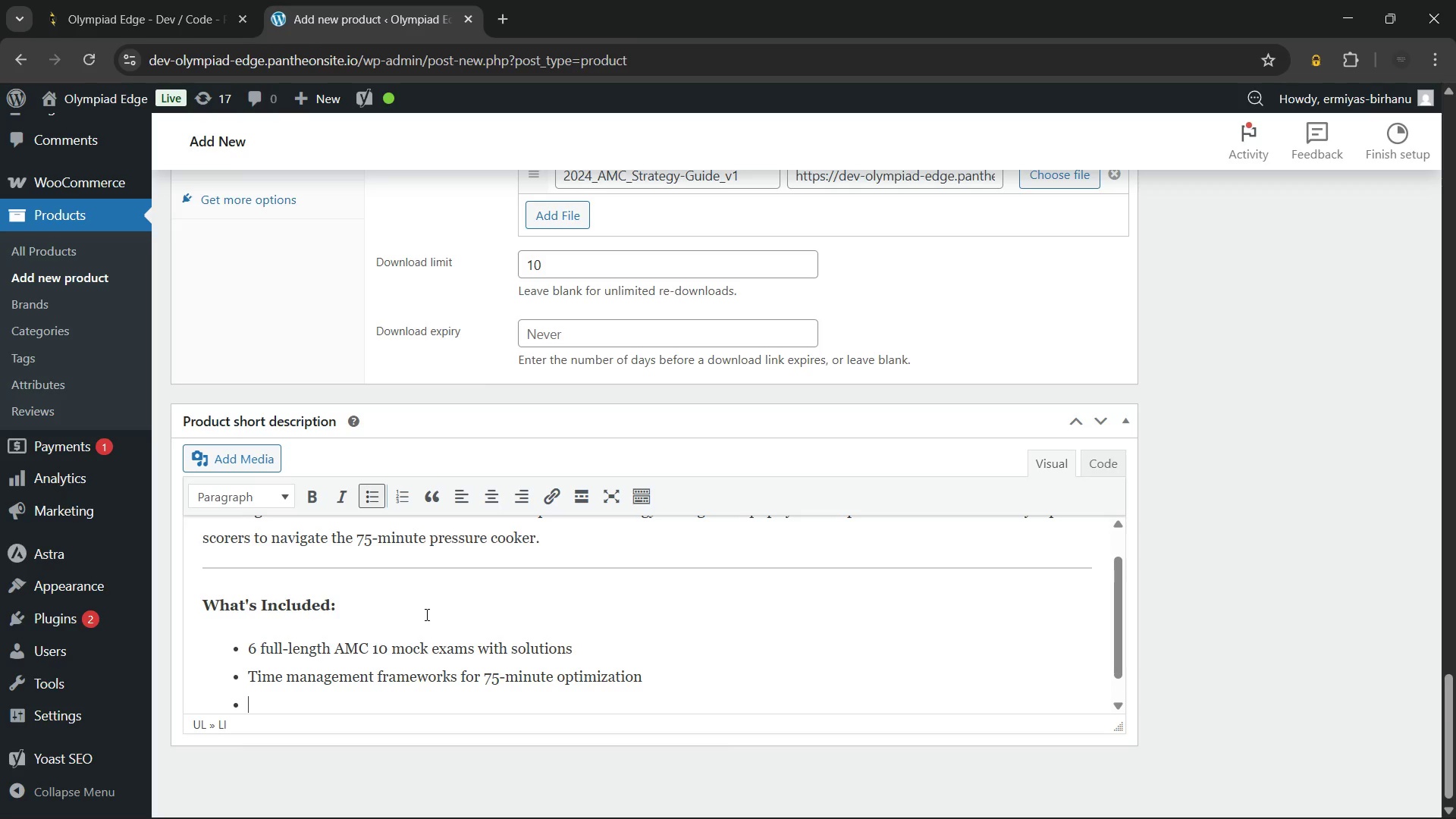 
type(Error analysis system for score improvement)
 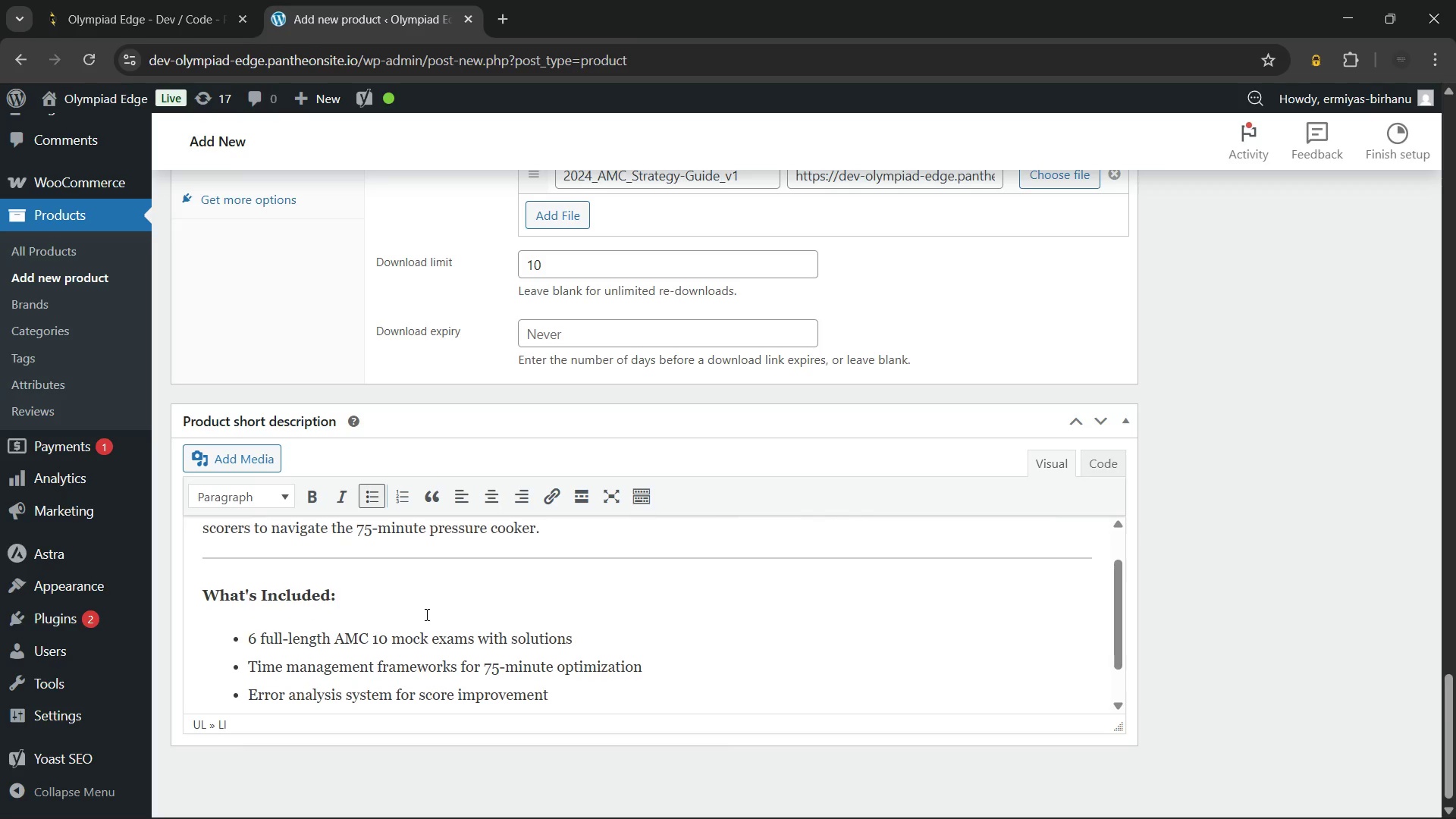 
key(Enter)
 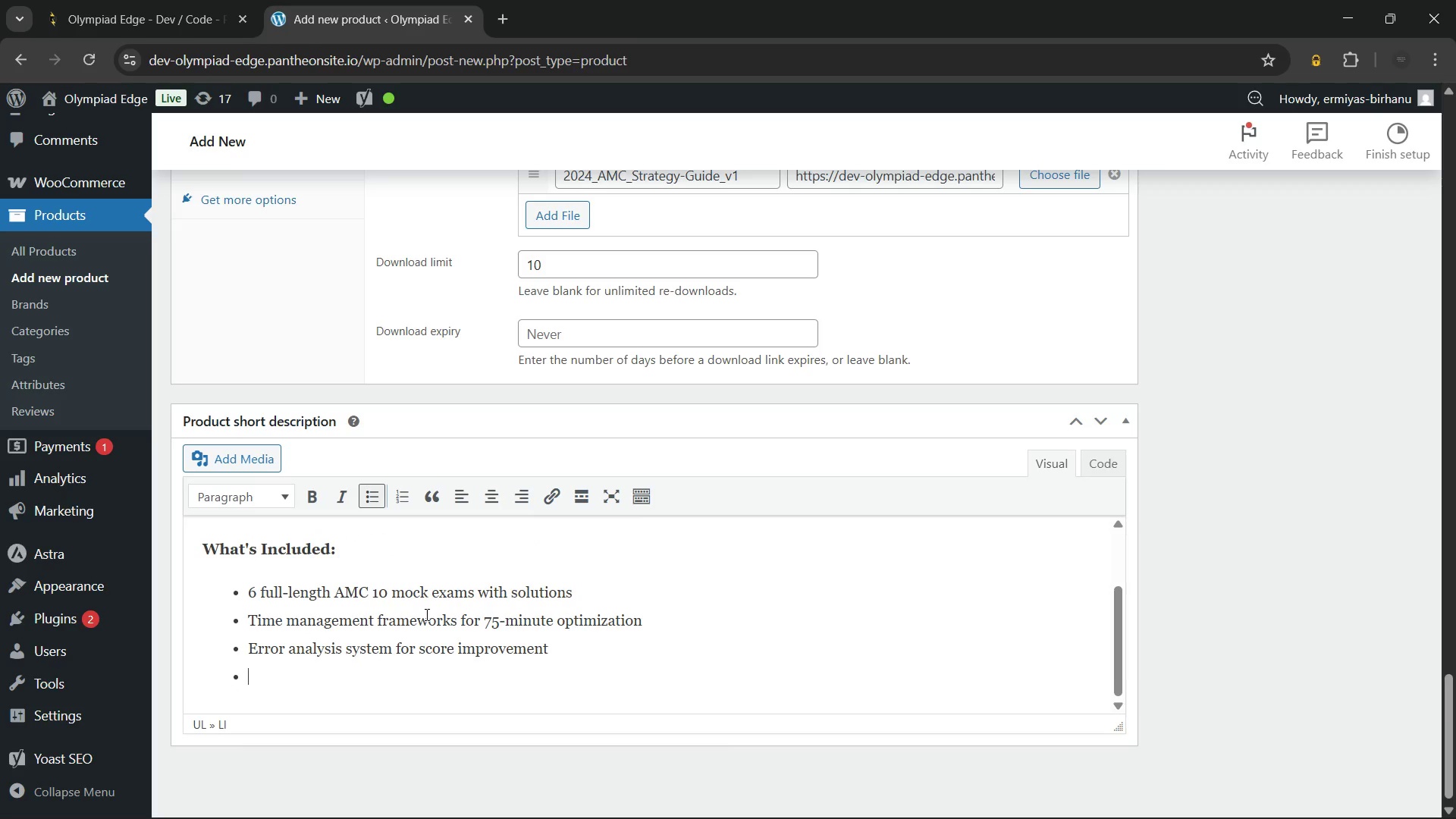 
type(Strateti)
key(Backspace)
key(Backspace)
type(gic guessing techniques based on probability)
 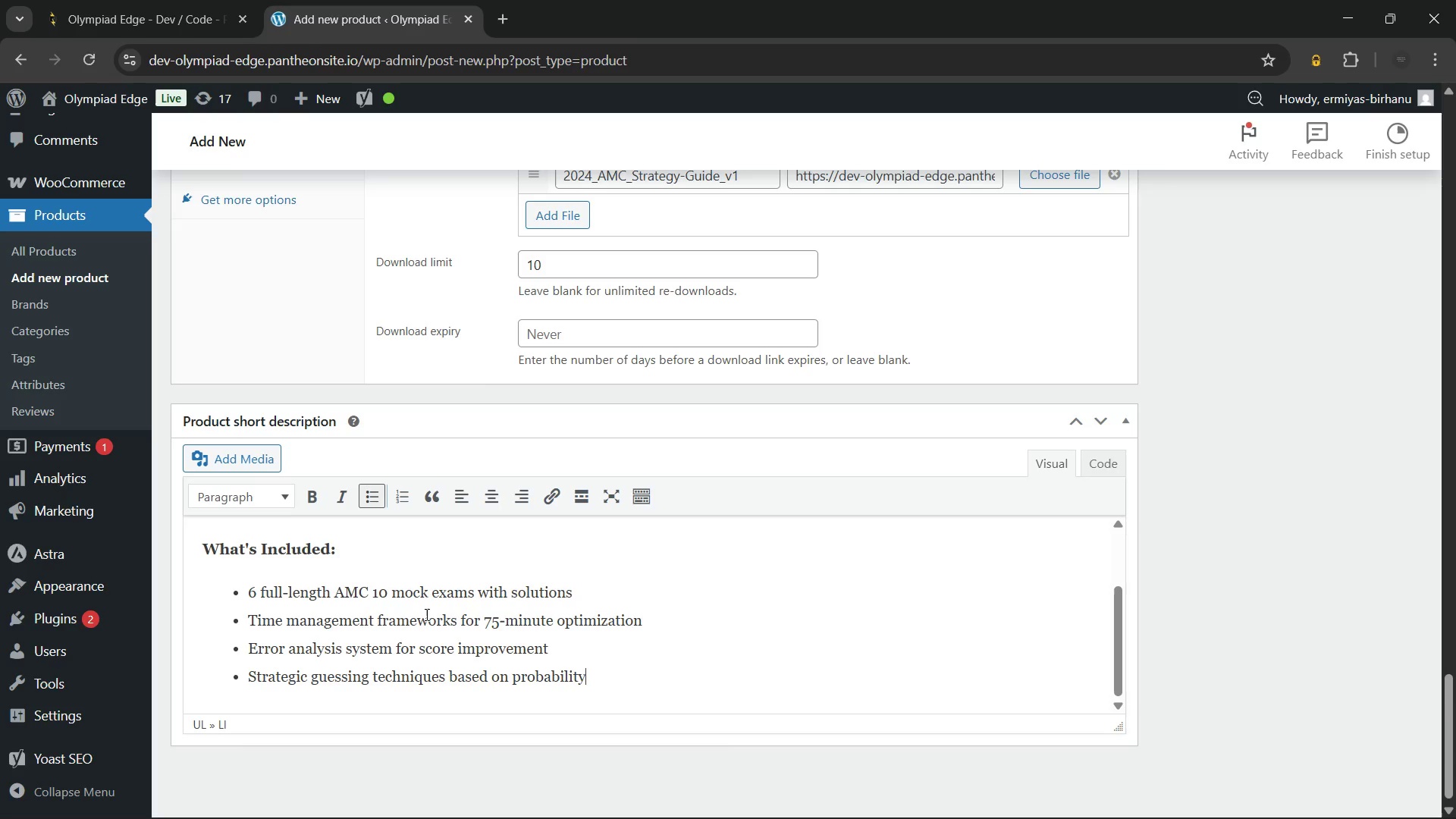 
key(Enter)
 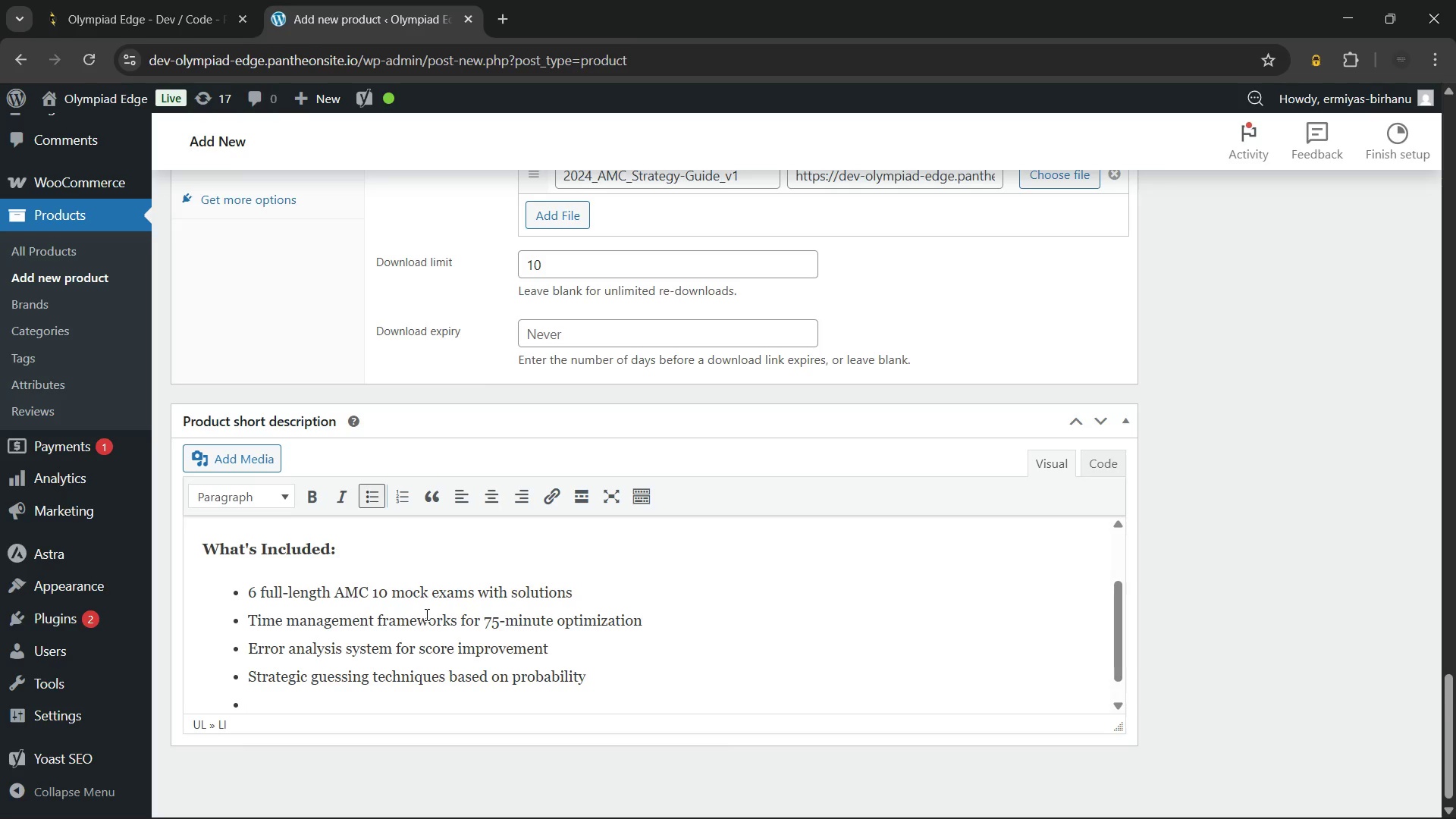 
type(Section-wise breakdown of AMC problem types.)
key(Backspace)
 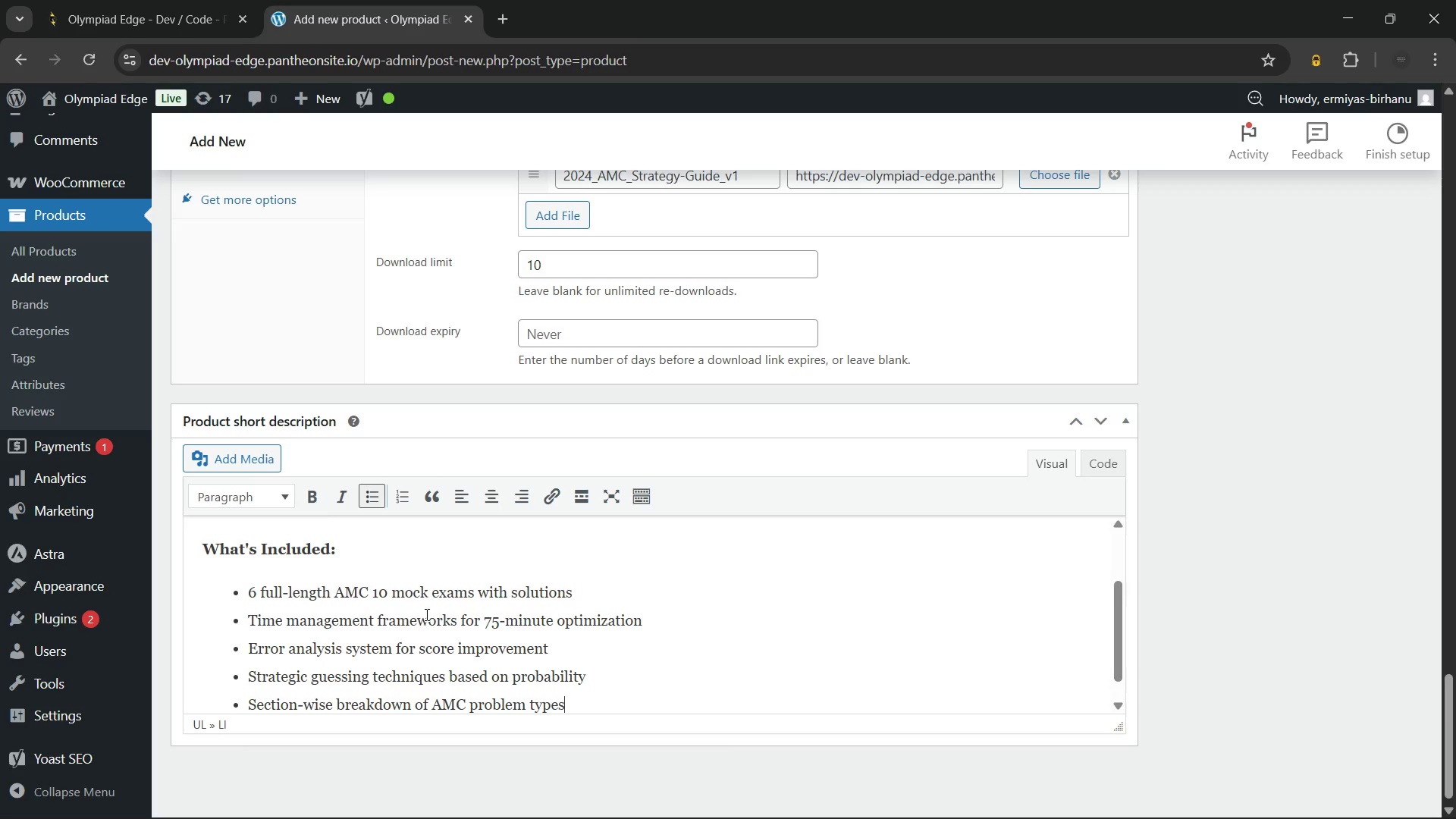 
wait(5.83)
 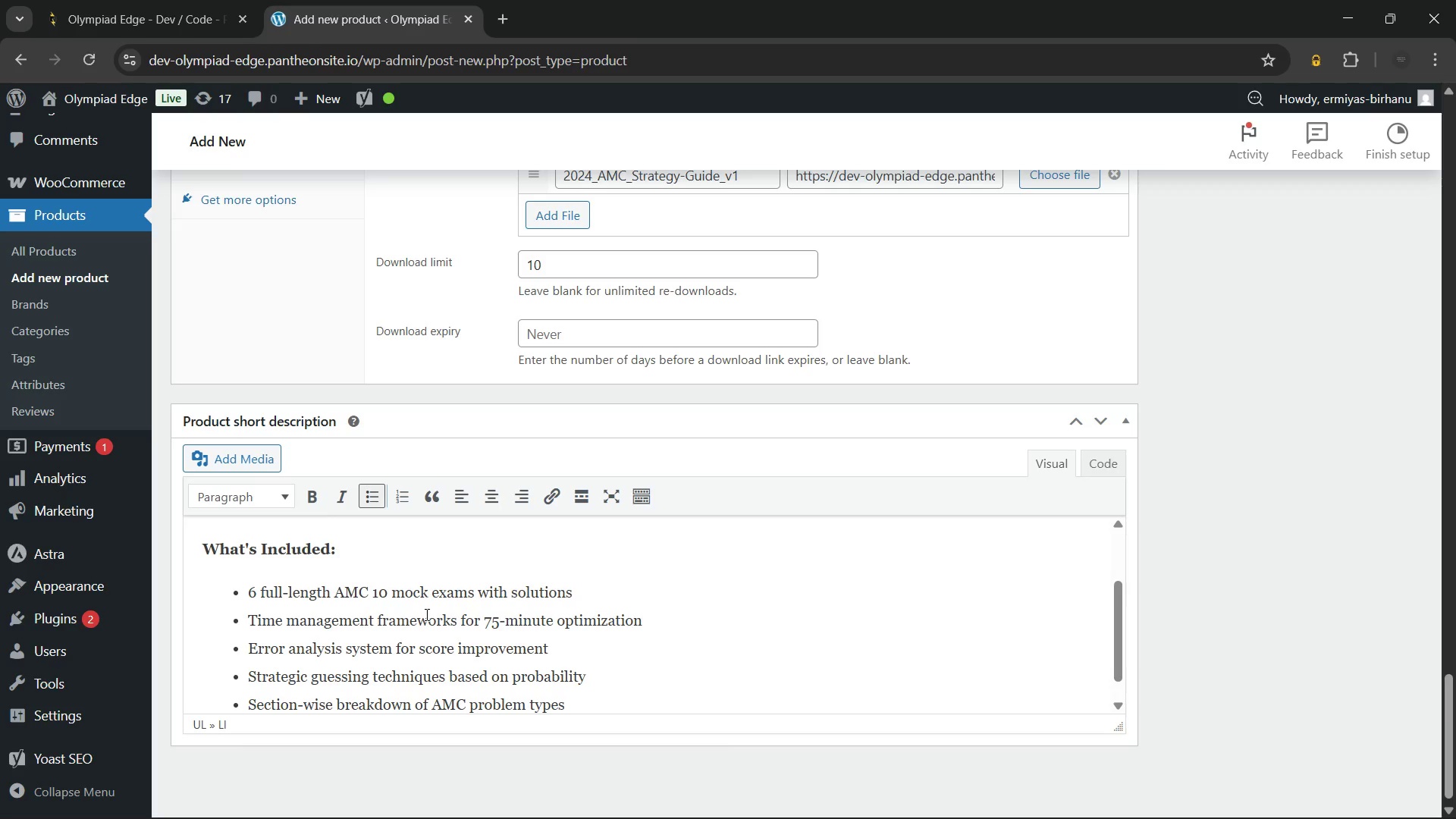 
scroll: coordinate [462, 617], scroll_direction: down, amount: 7.0
 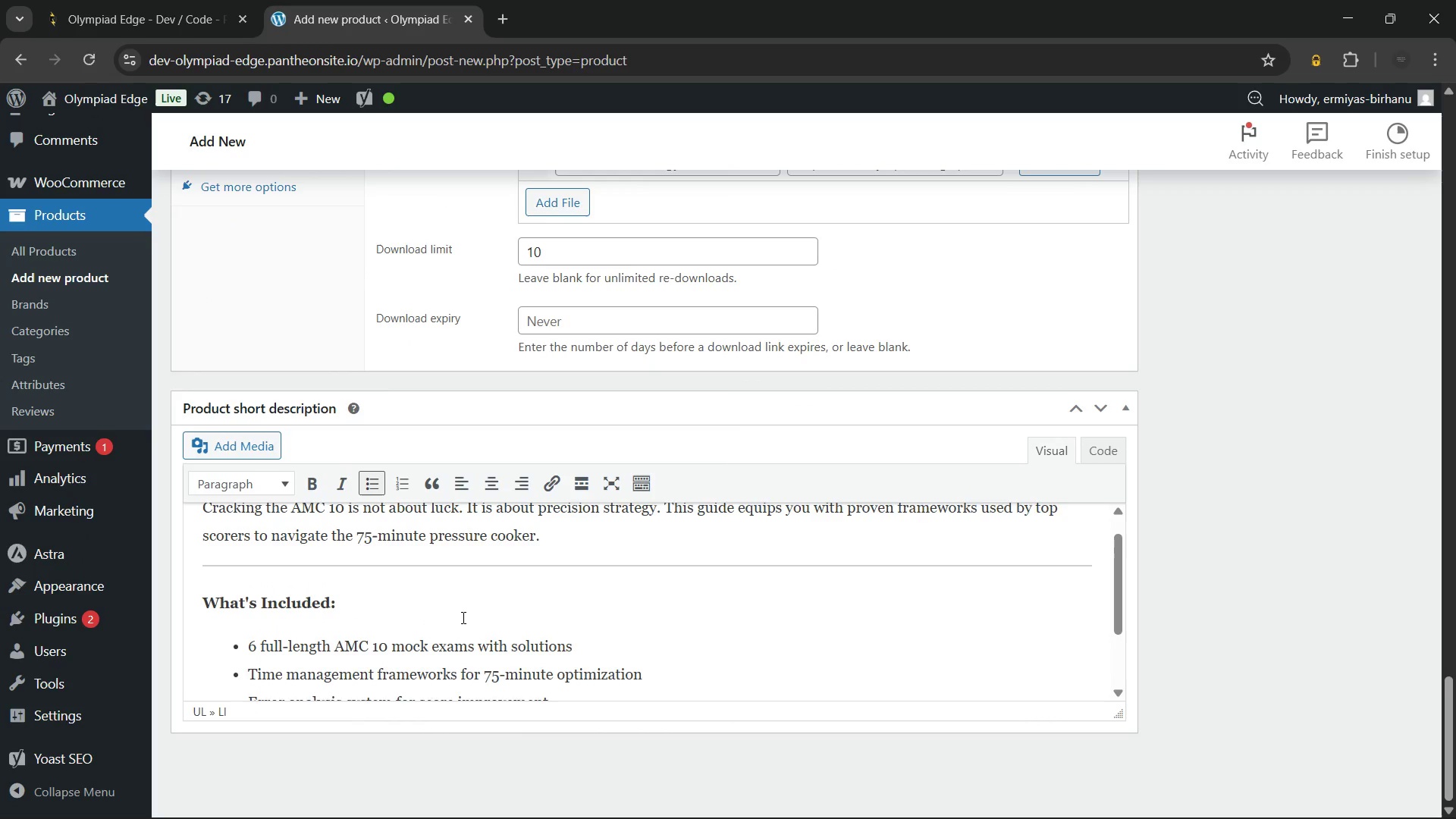 
scroll: coordinate [462, 617], scroll_direction: up, amount: 1.0
 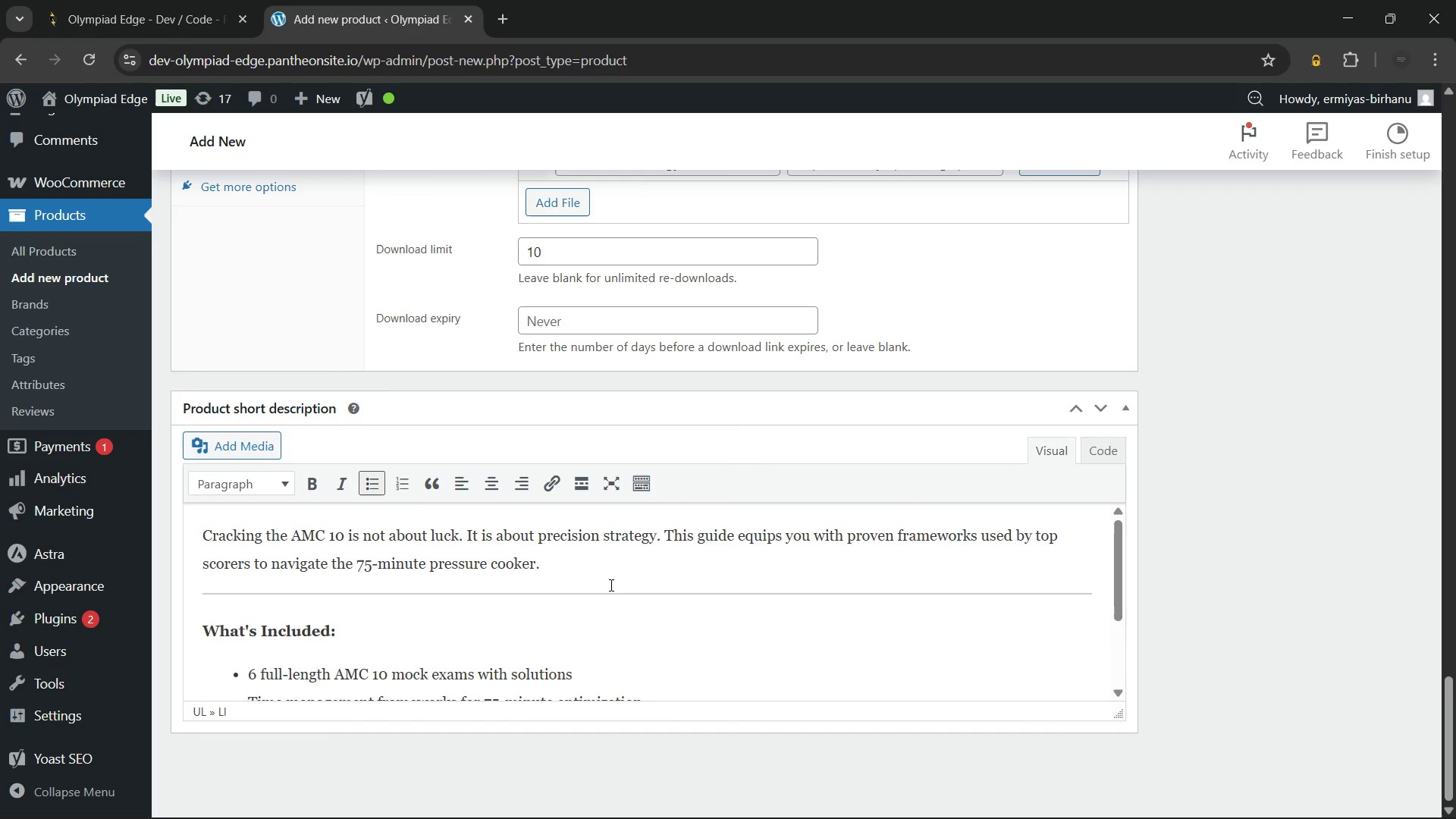 
wait(5.9)
 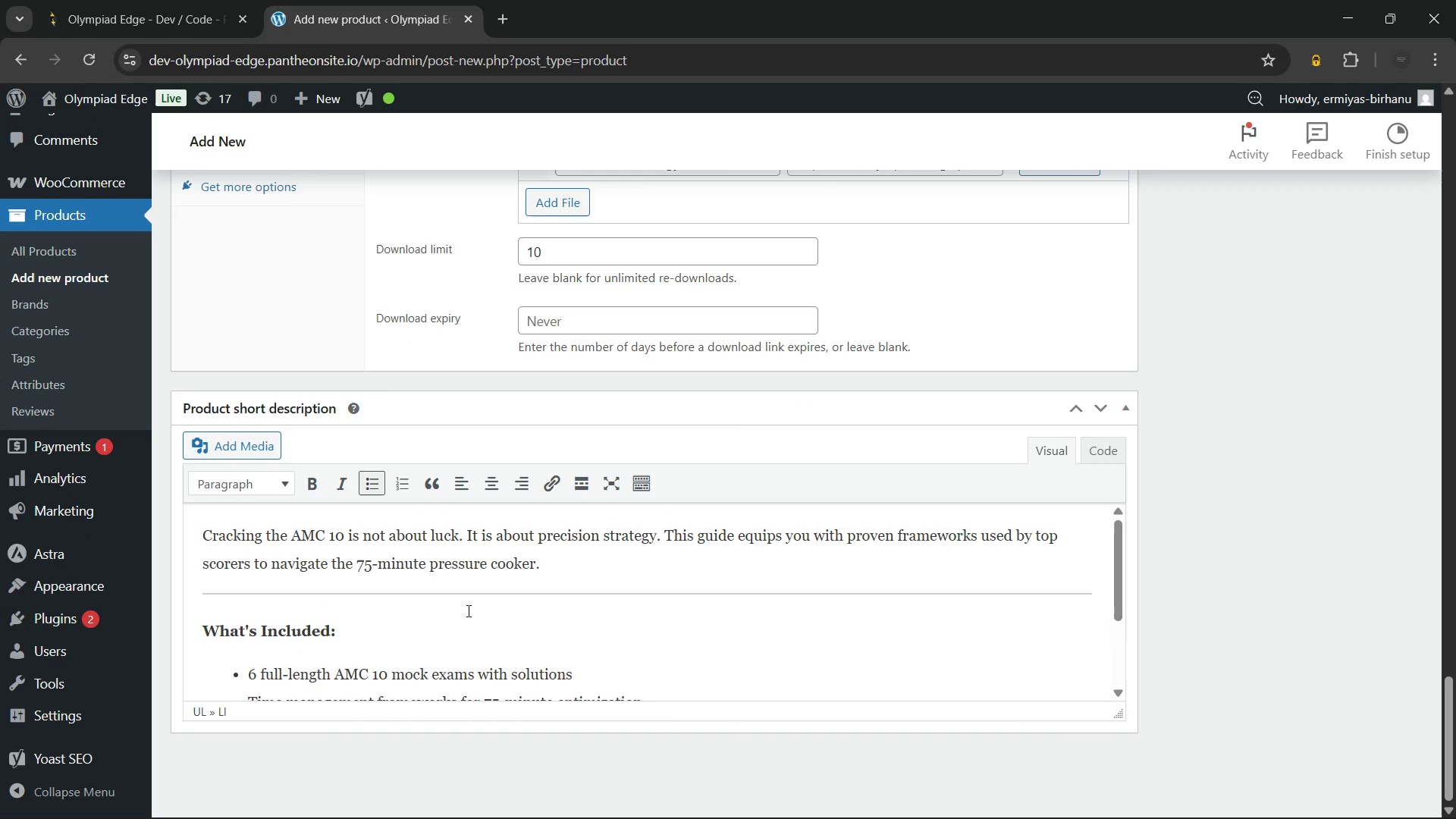 
scroll: coordinate [610, 584], scroll_direction: up, amount: 2.0
 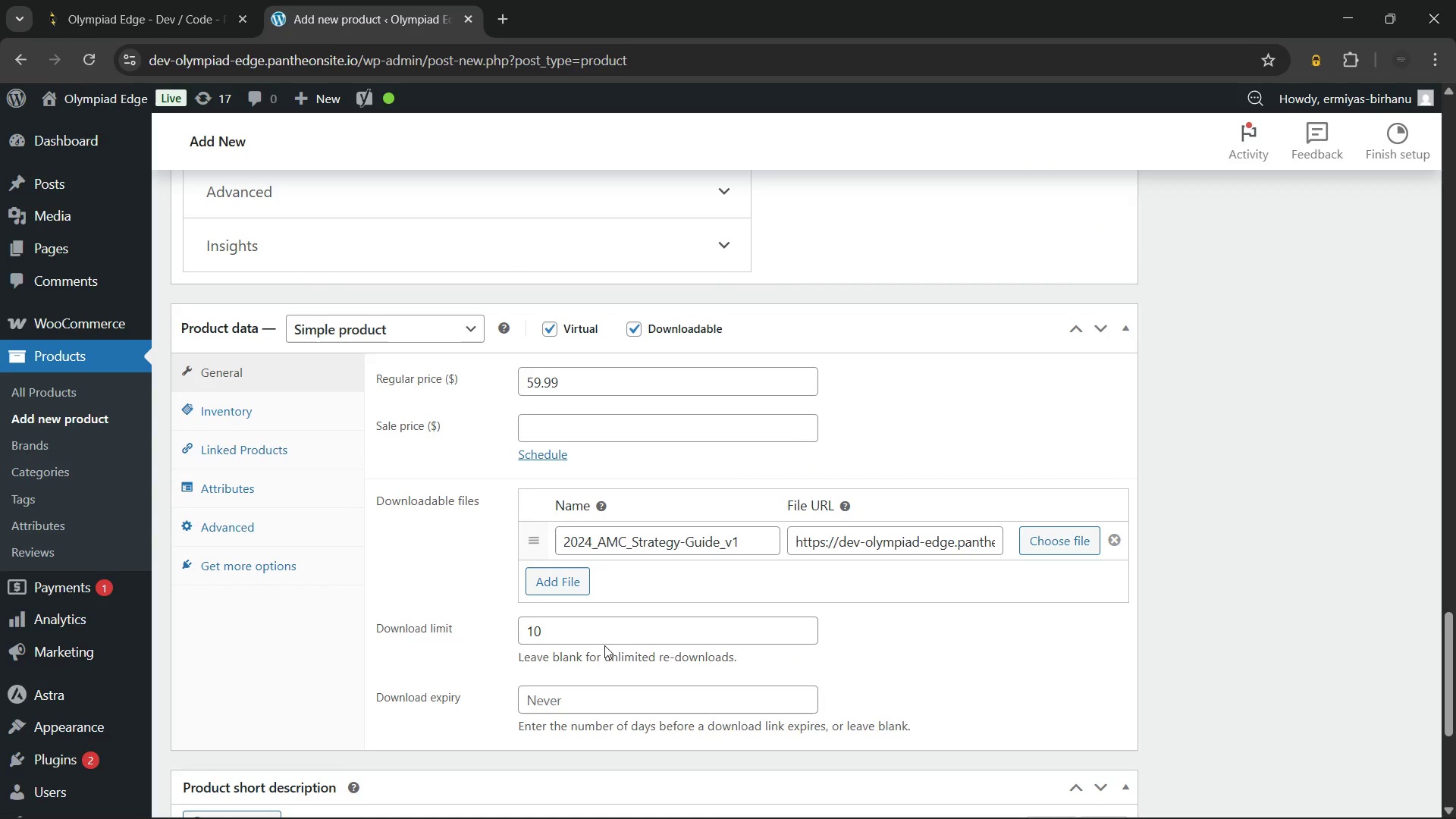 
left_click([600, 639])
 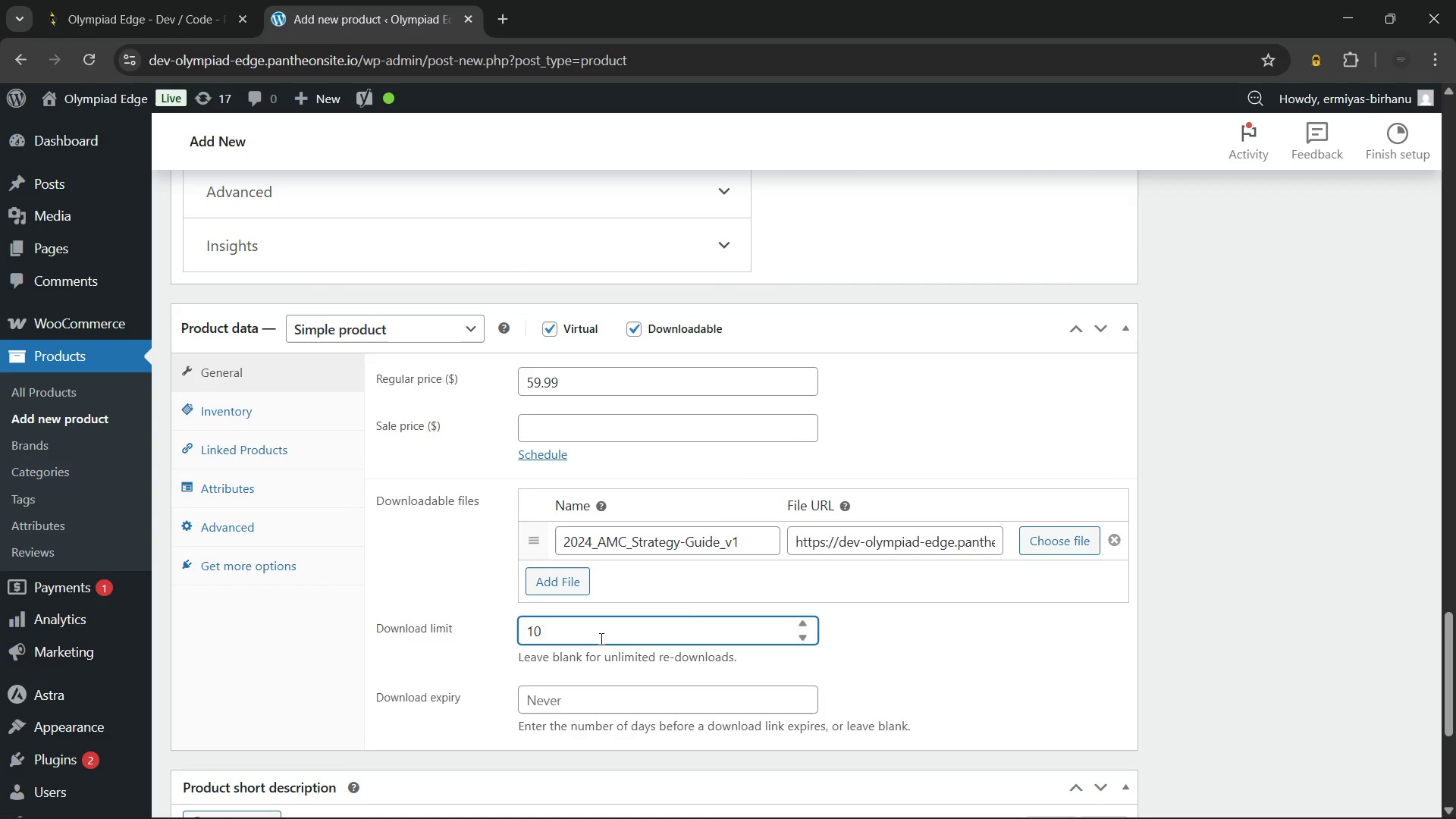 
key(Backspace)
 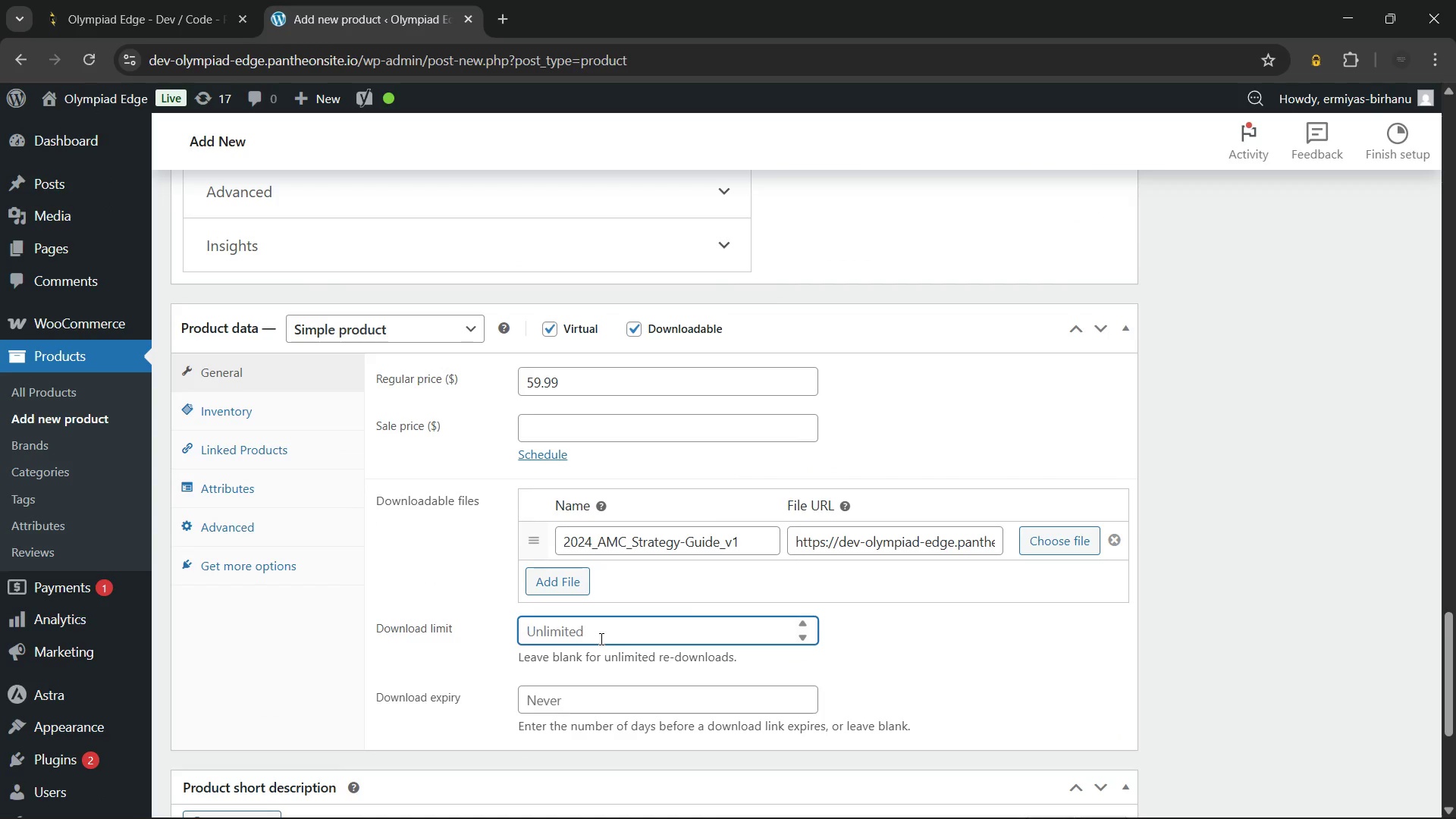 
key(Backspace)
 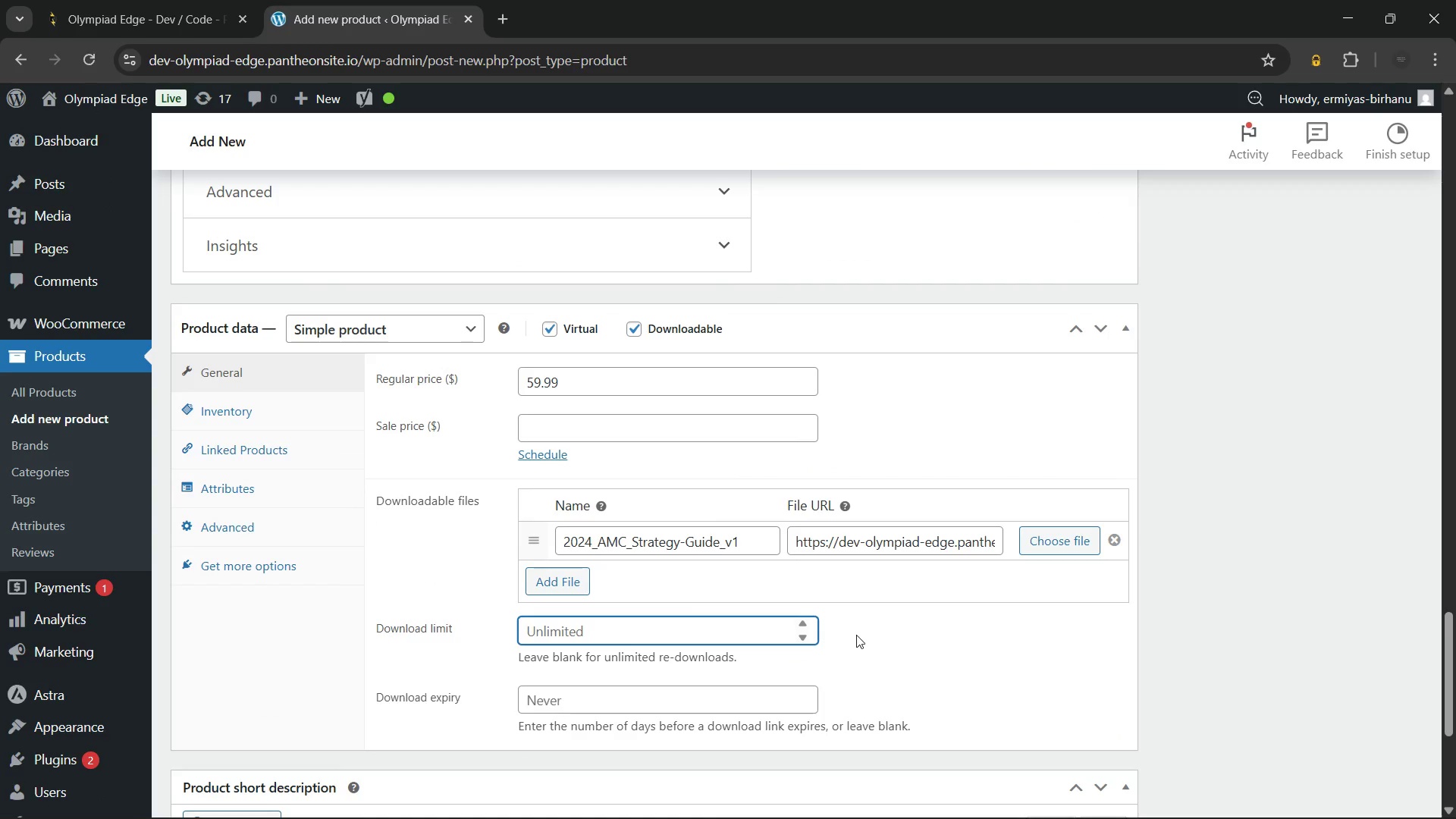 
left_click([908, 635])
 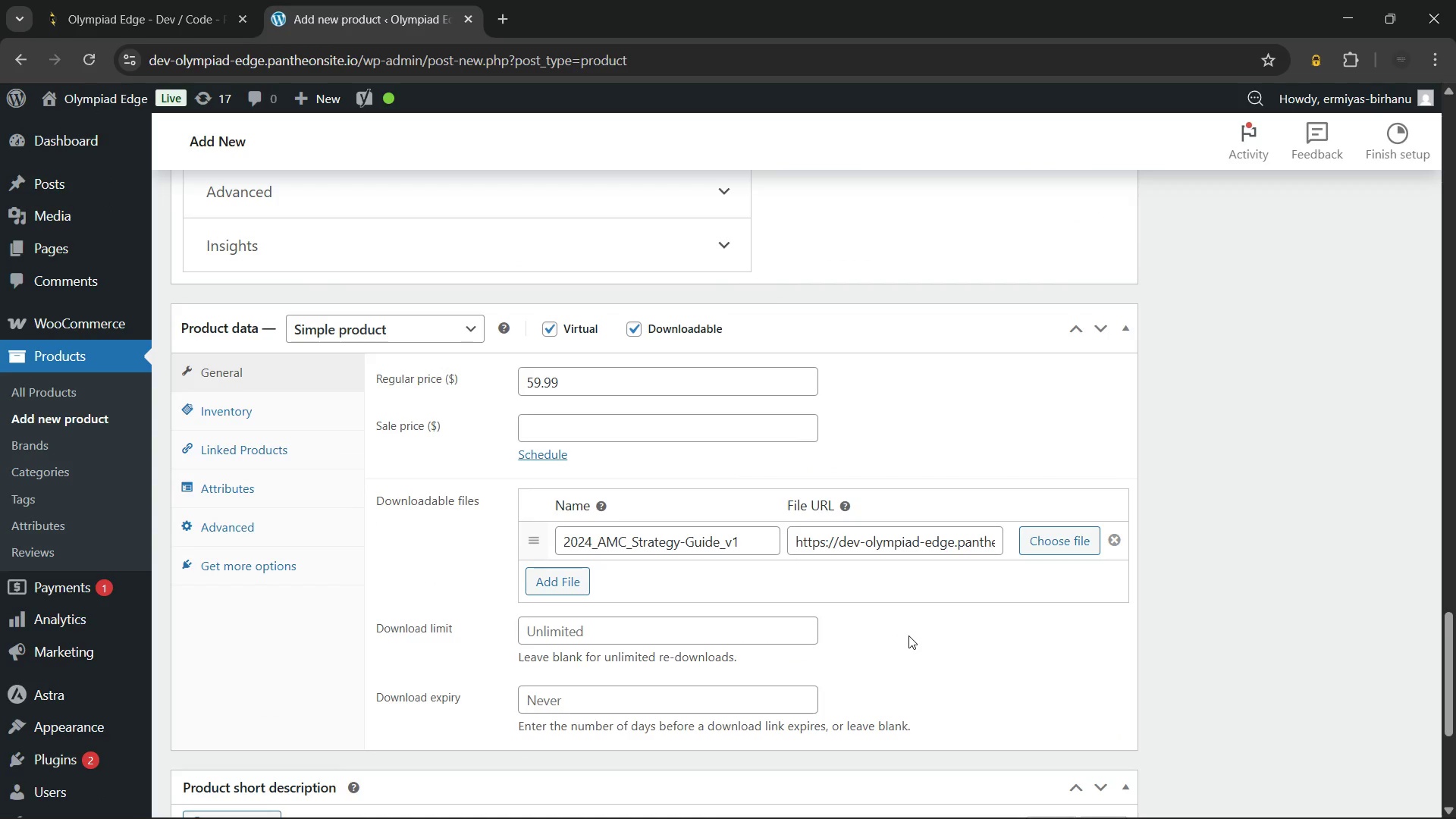 
scroll: coordinate [892, 684], scroll_direction: up, amount: 23.0
 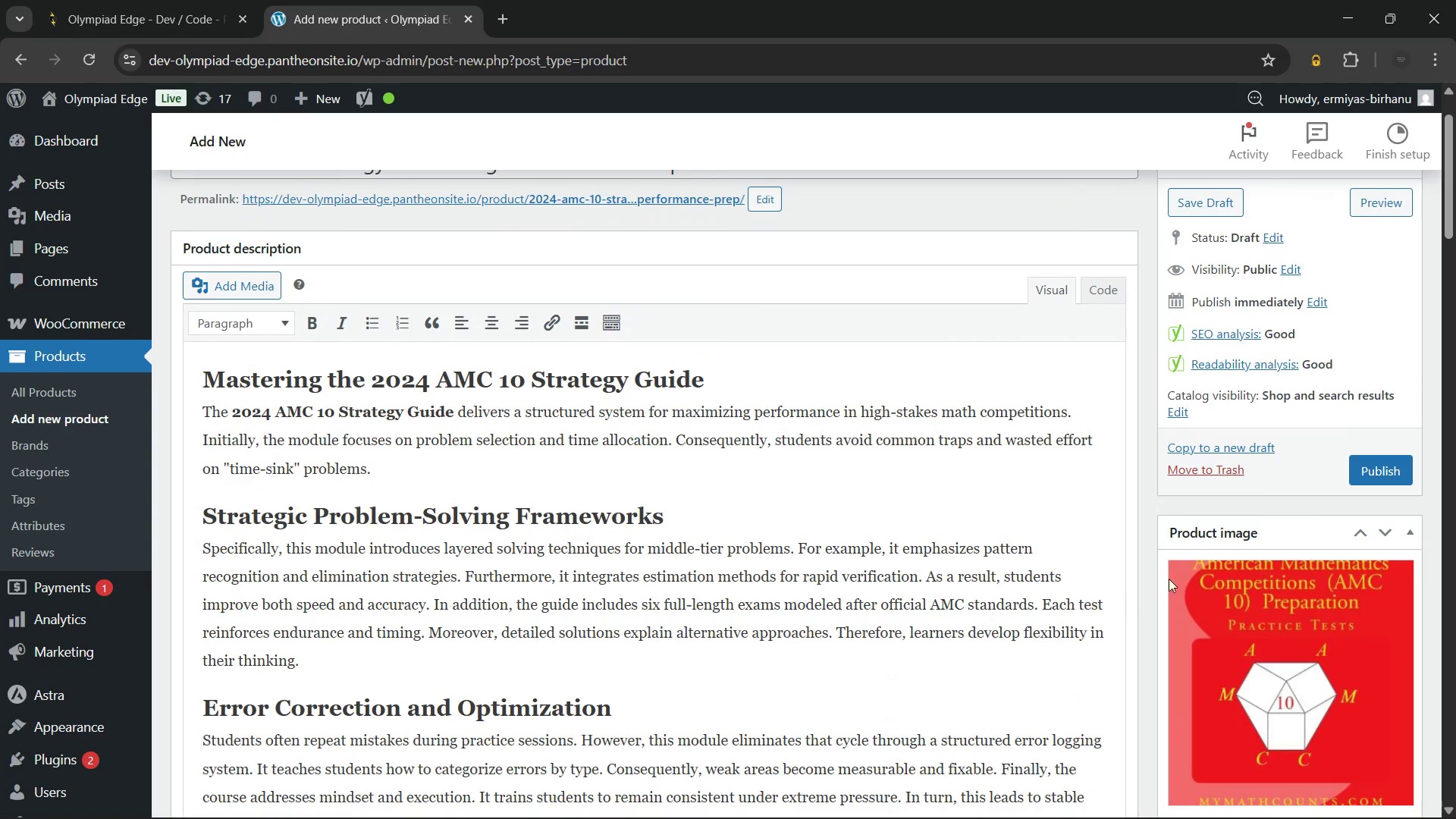 
left_click([1299, 657])
 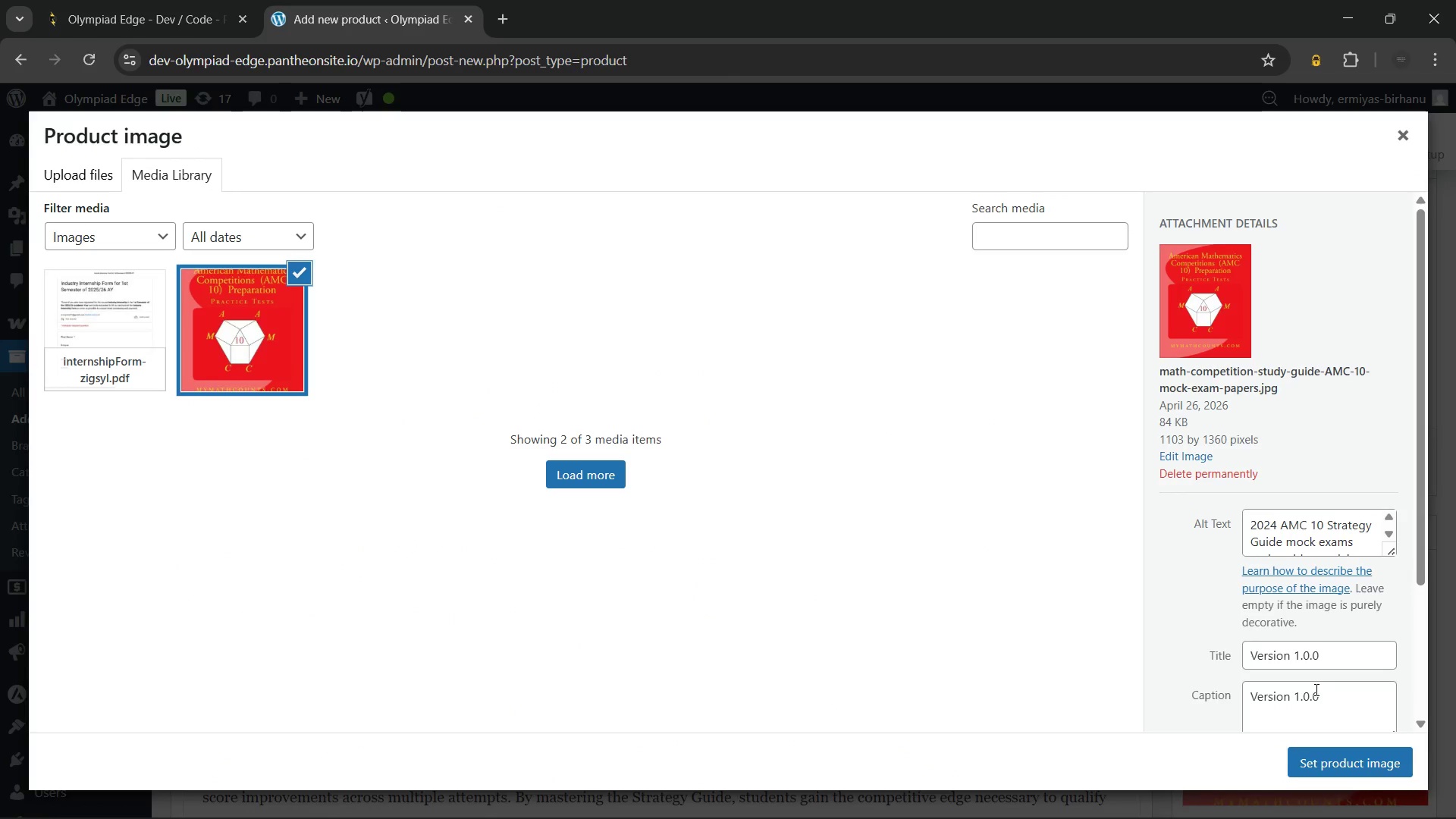 
left_click([1307, 764])
 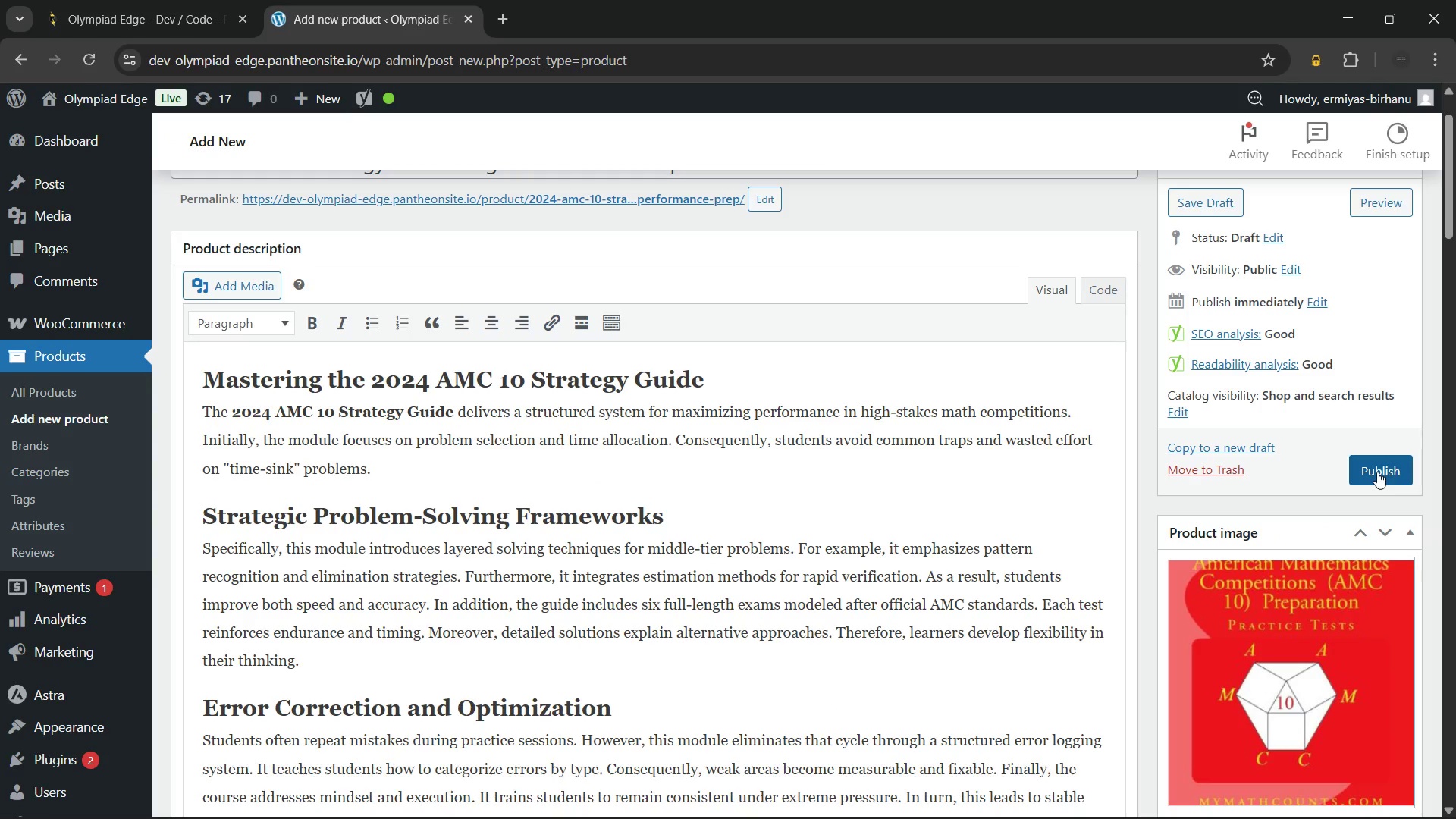 
left_click([1377, 472])
 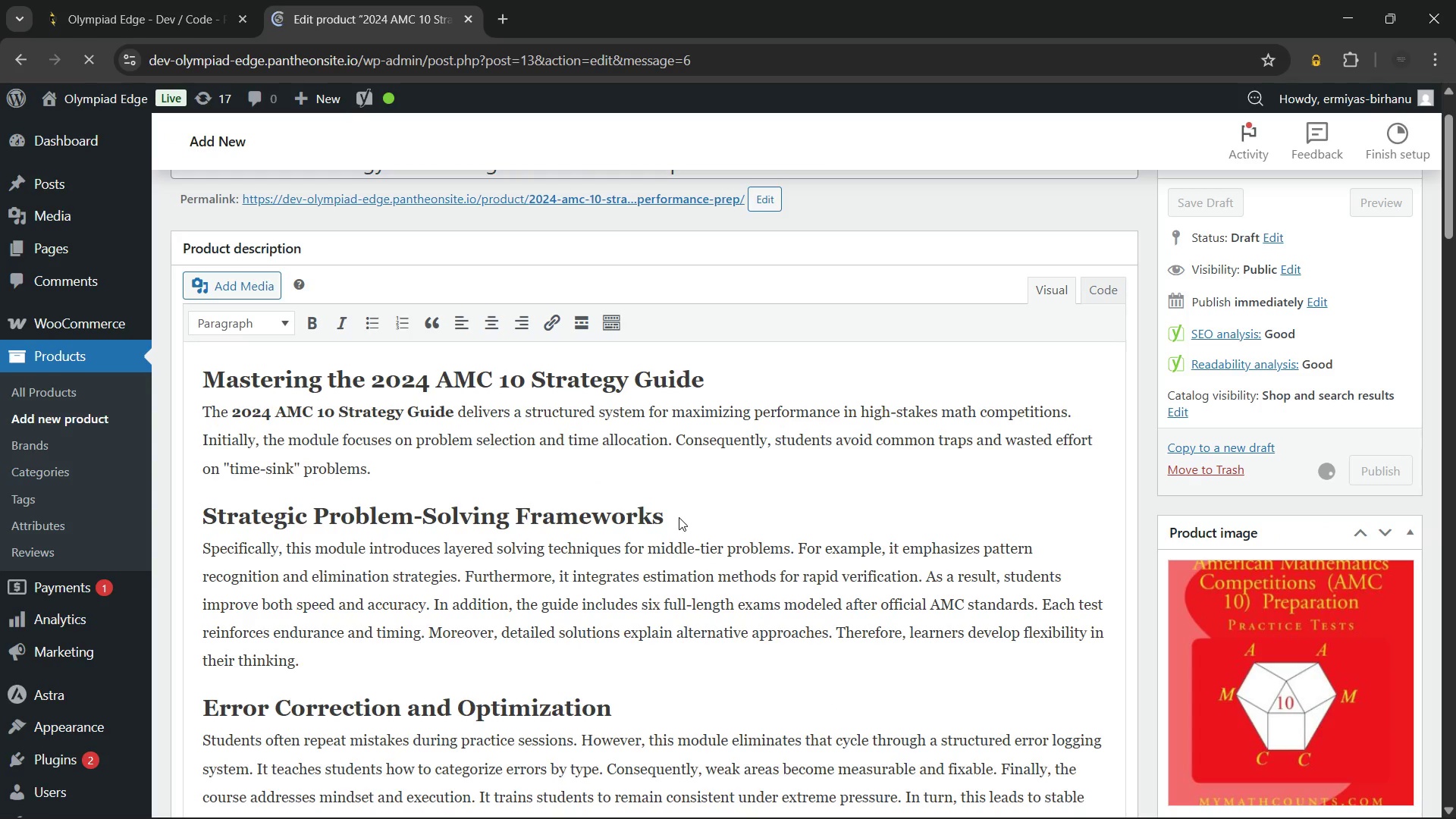 
scroll: coordinate [477, 351], scroll_direction: up, amount: 4.0
 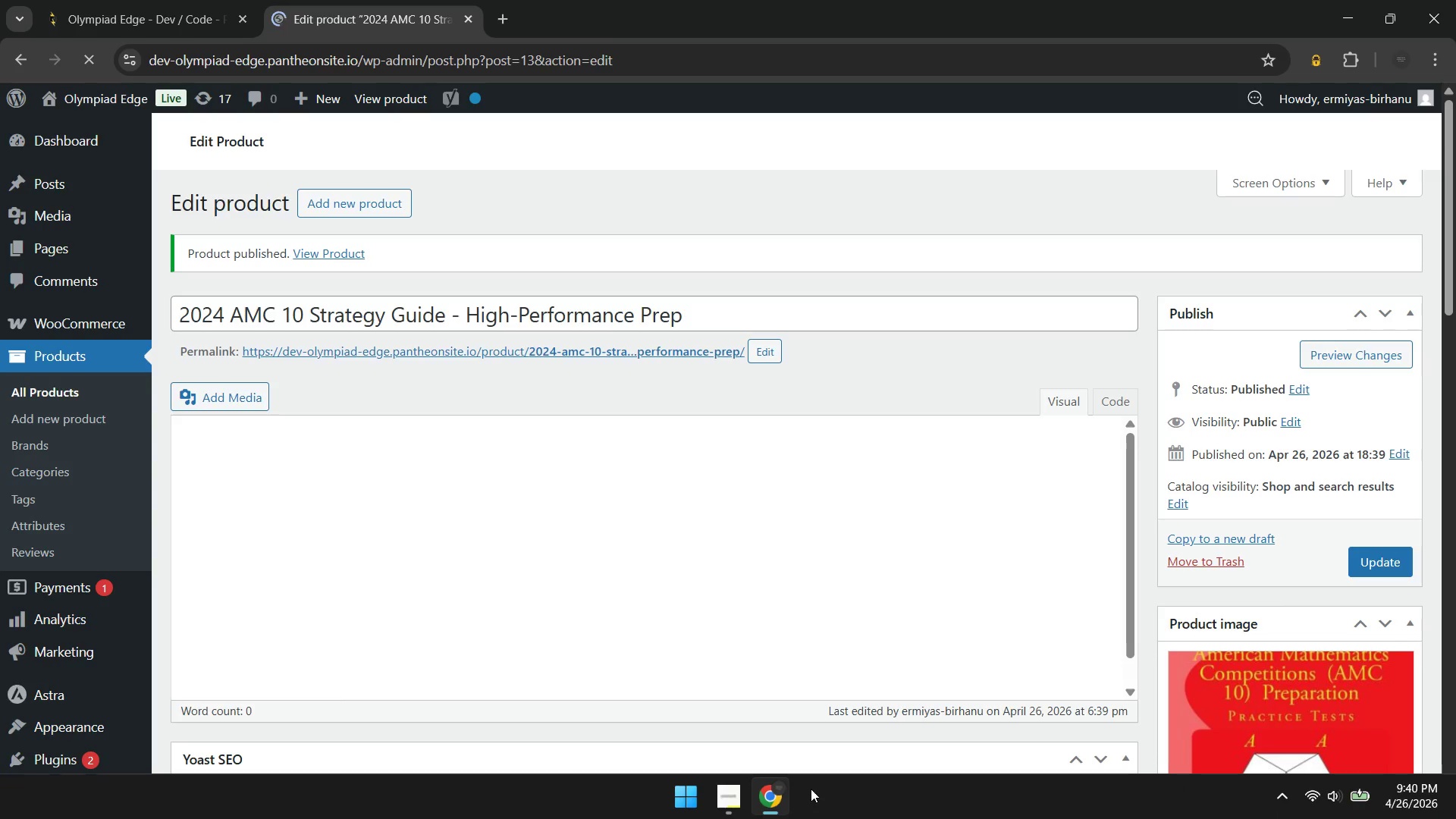 
mouse_move([711, 760])
 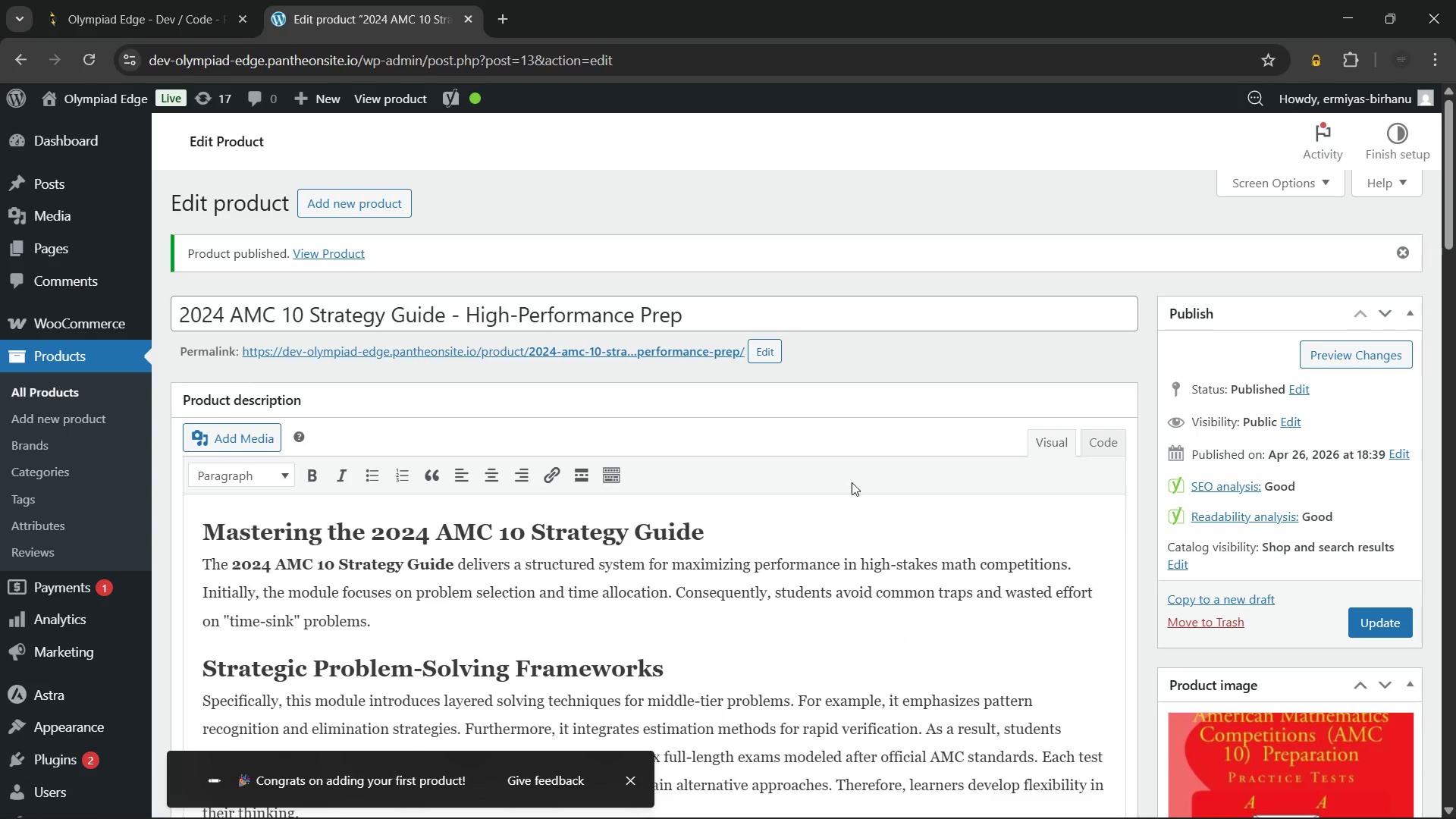 
wait(5.48)
 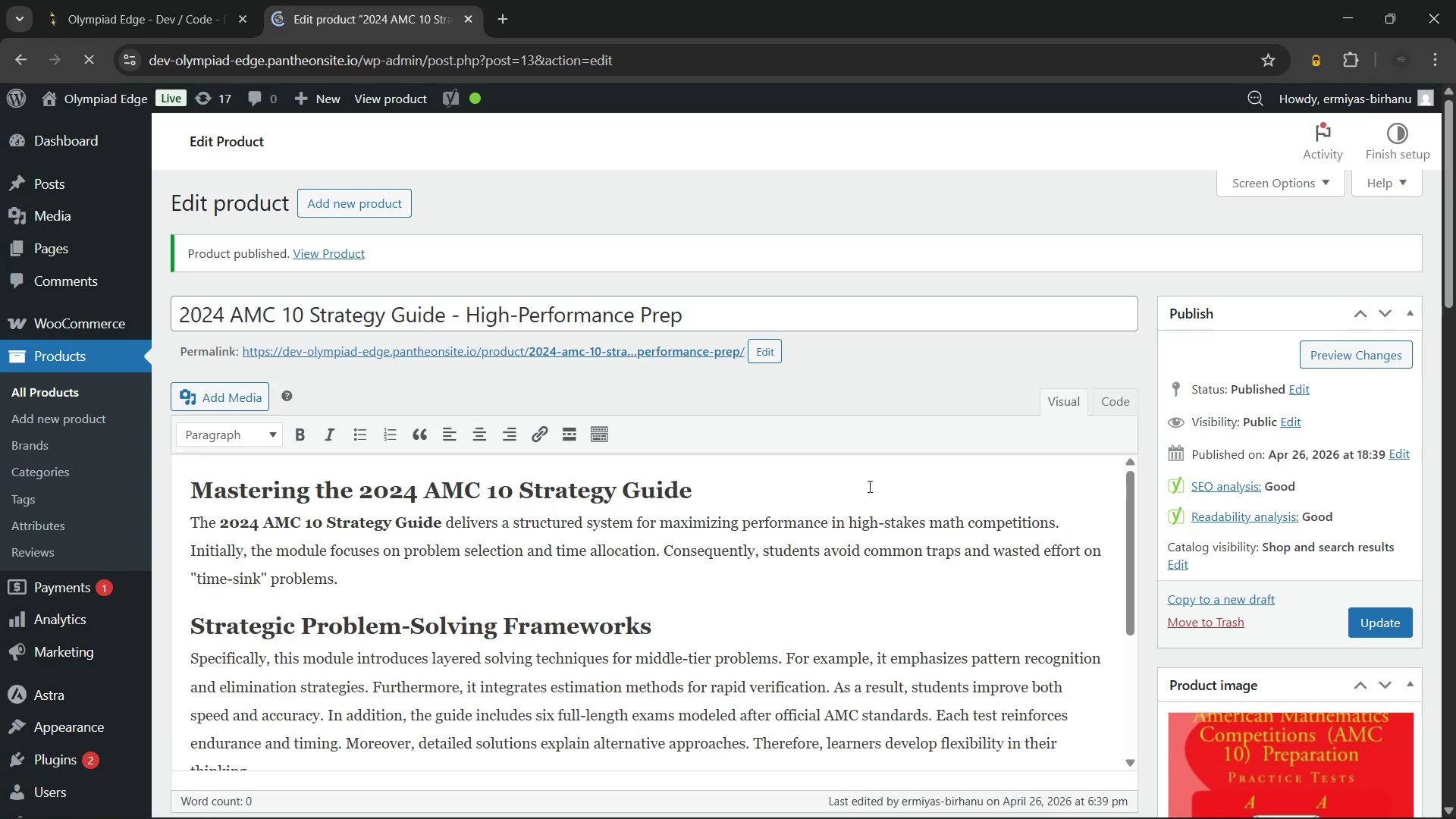 
hold_key(key=ControlLeft, duration=0.47)
left_click([438, 349])
 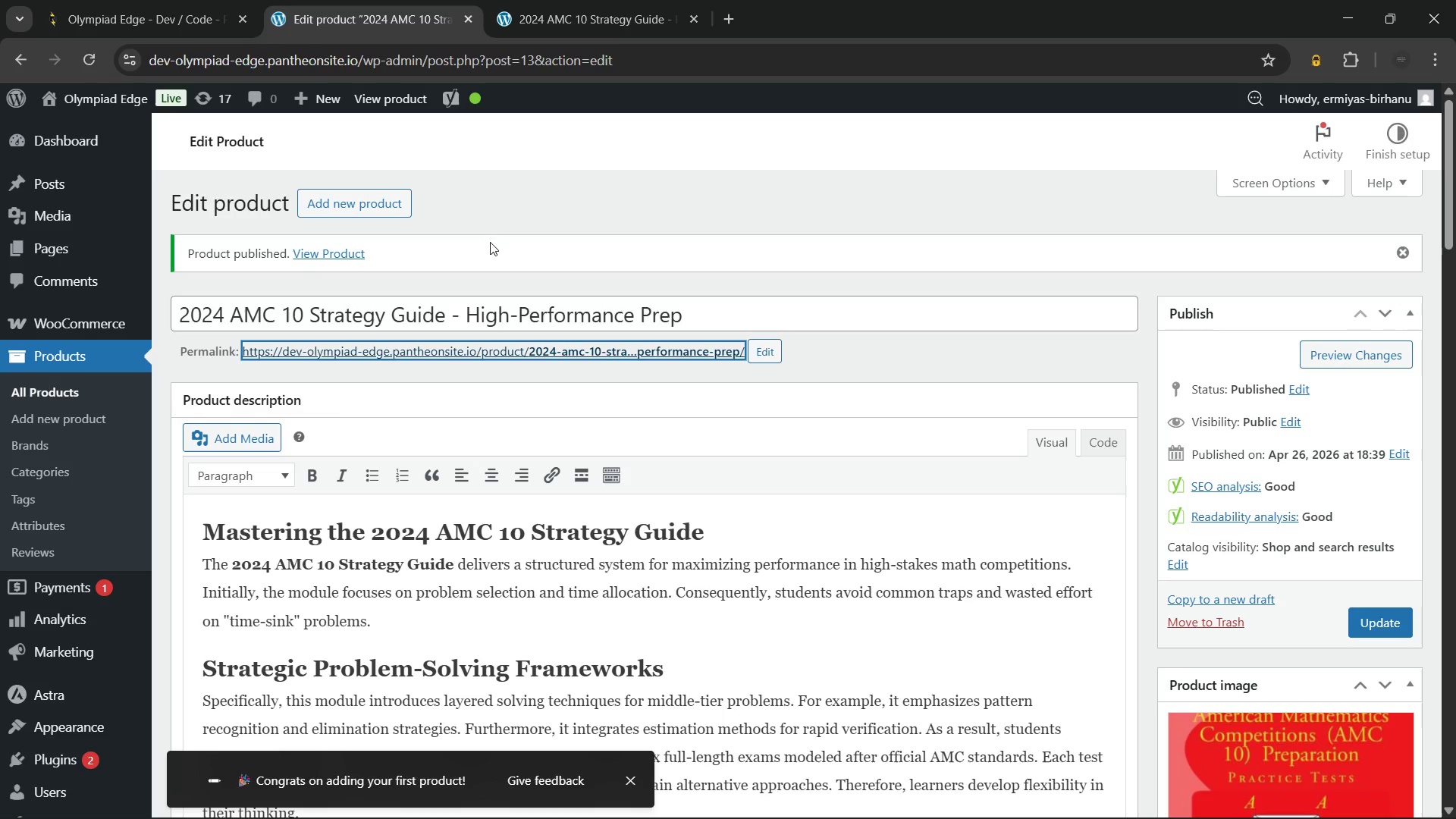 
wait(13.27)
 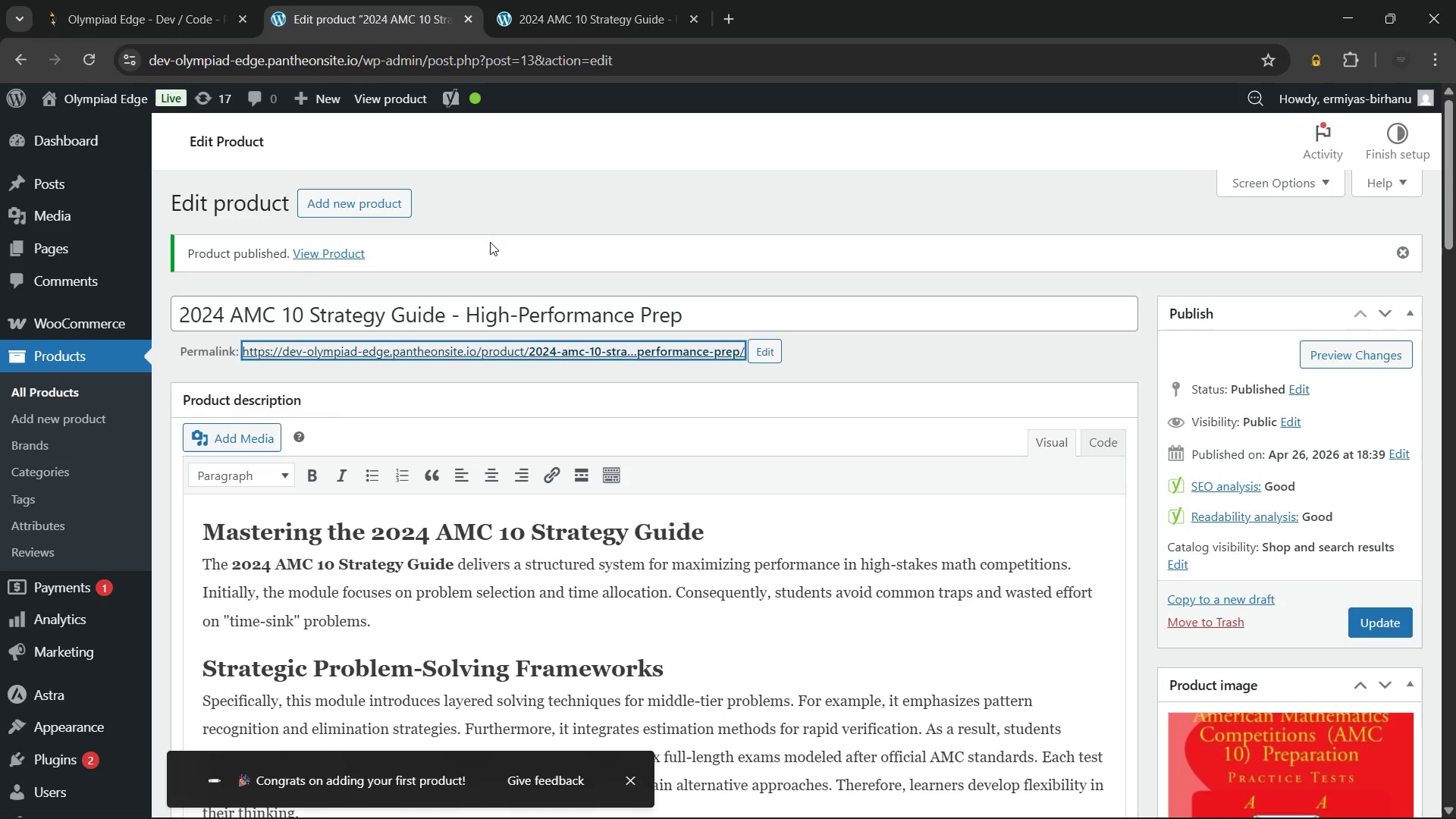 
left_click([601, 125])
 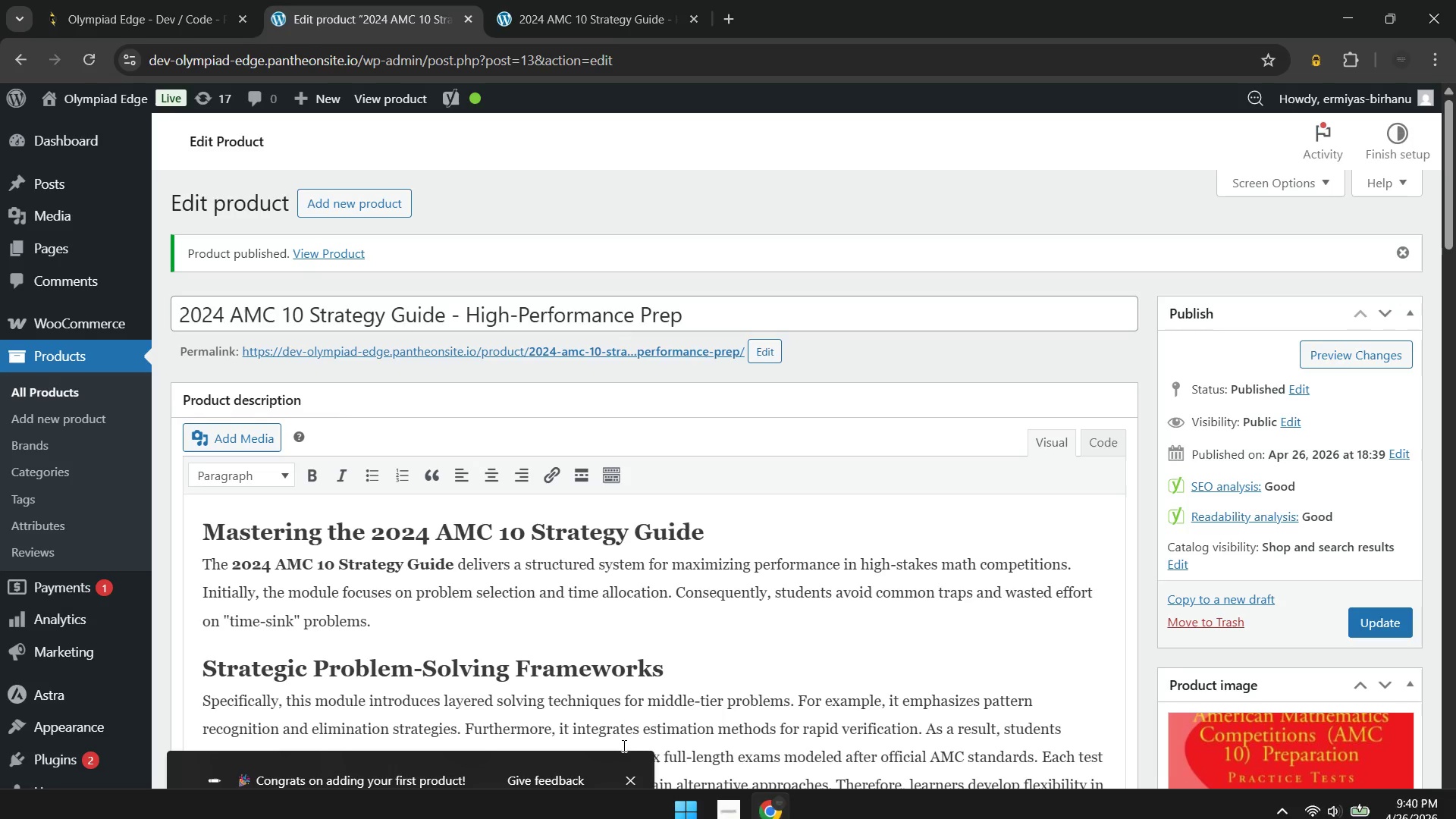 
left_click([626, 774])
 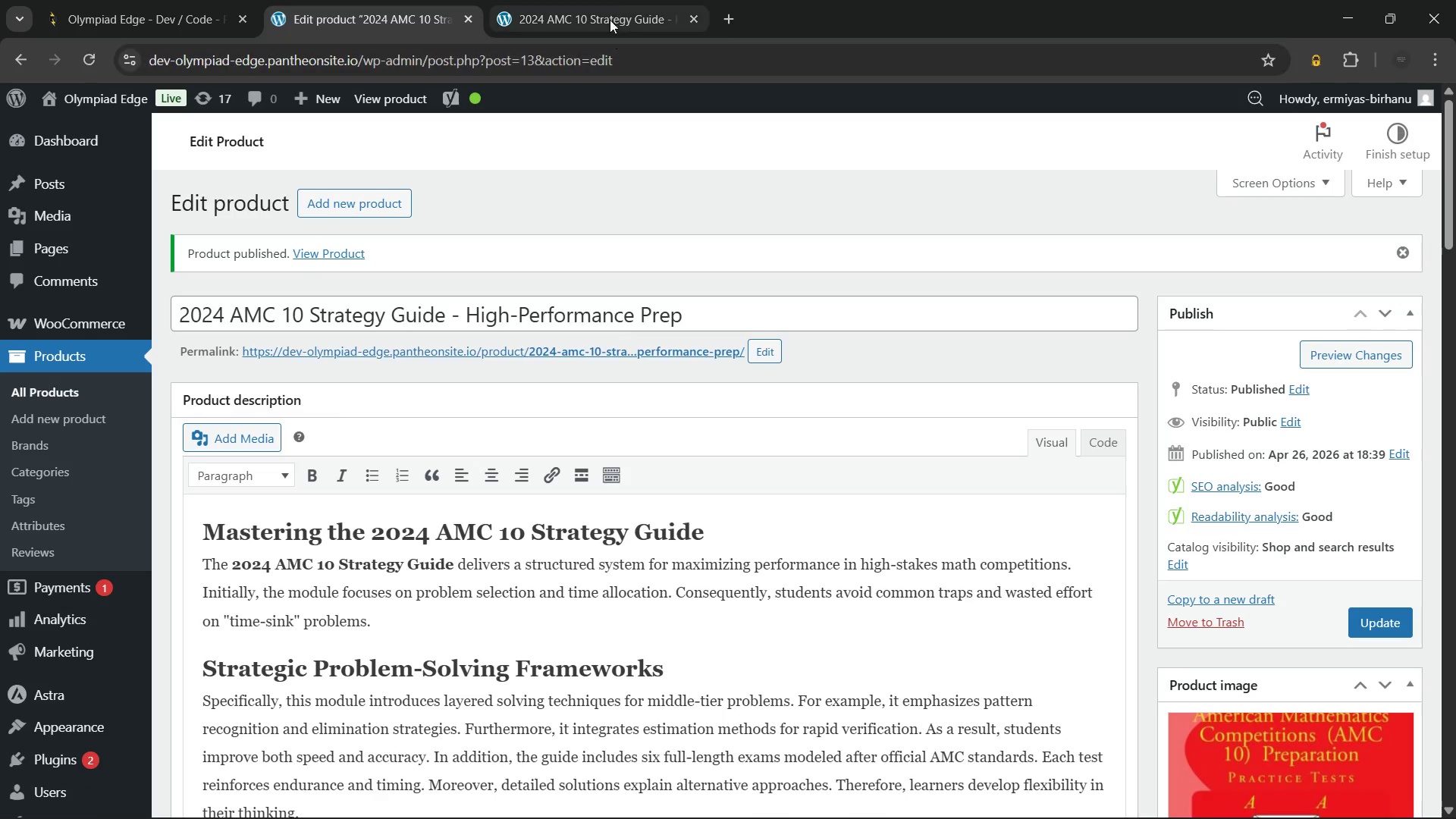 
left_click([617, 0])
 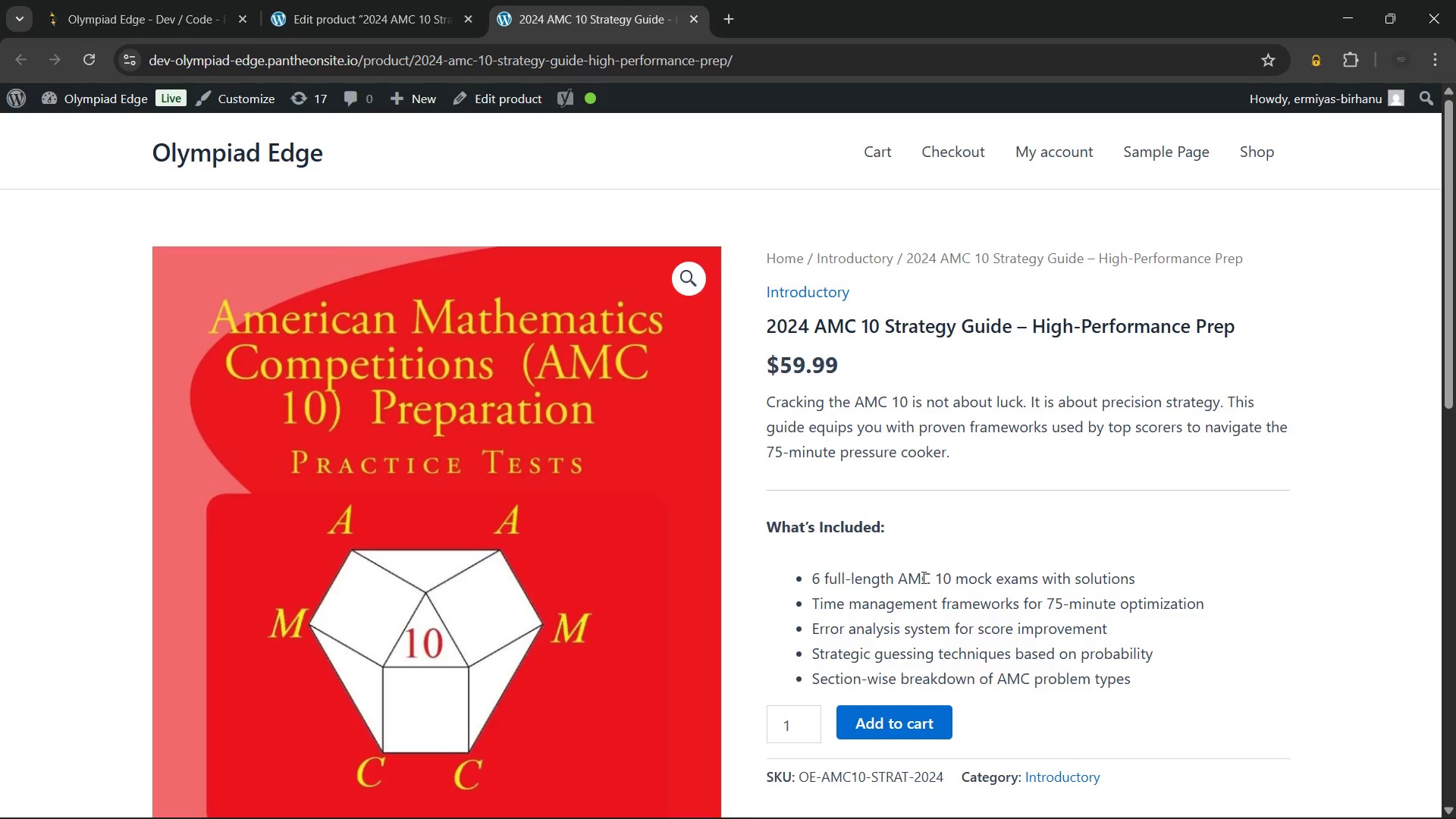 
scroll: coordinate [922, 577], scroll_direction: down, amount: 2.0
 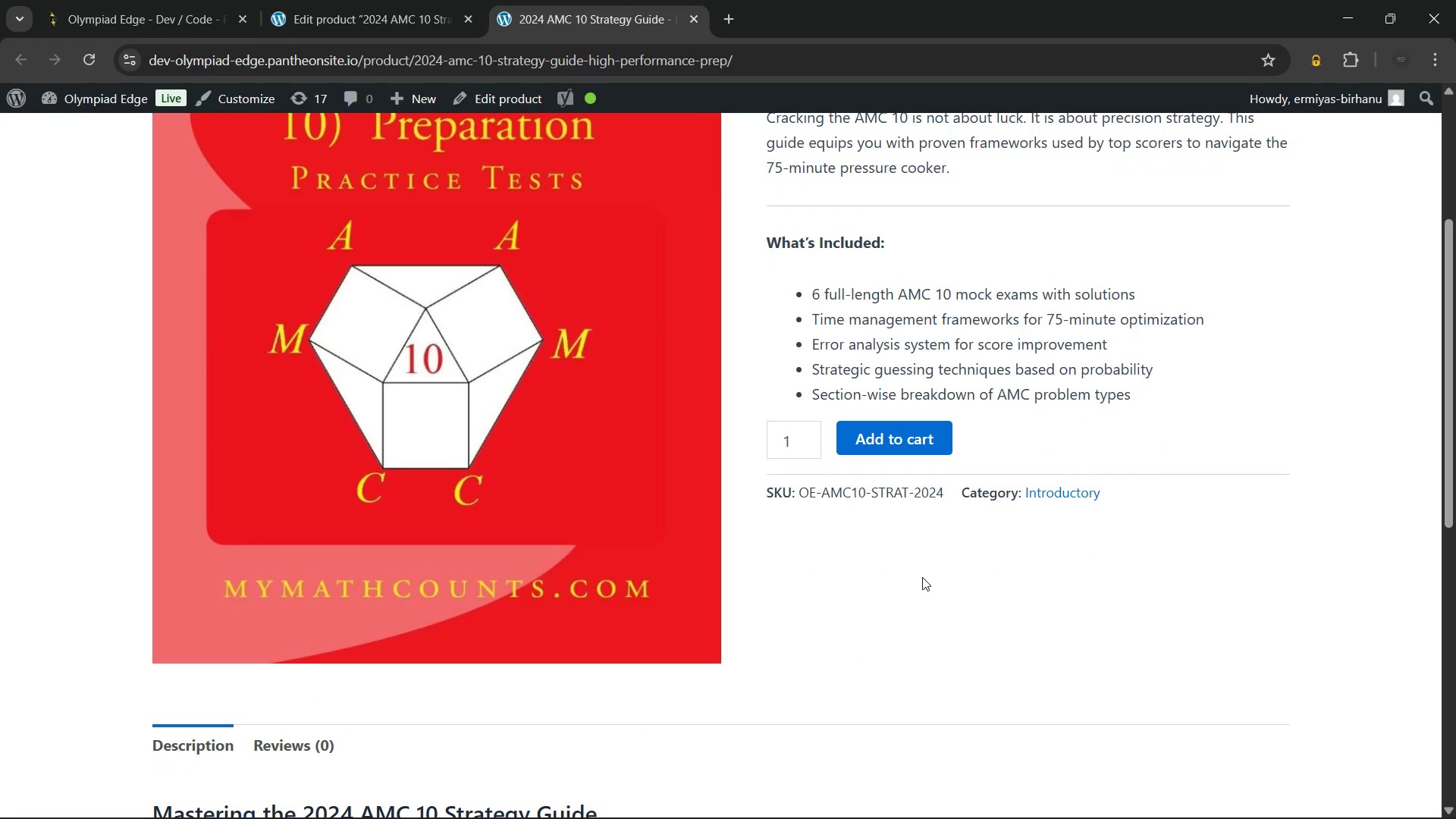 
scroll: coordinate [922, 577], scroll_direction: up, amount: 8.0
 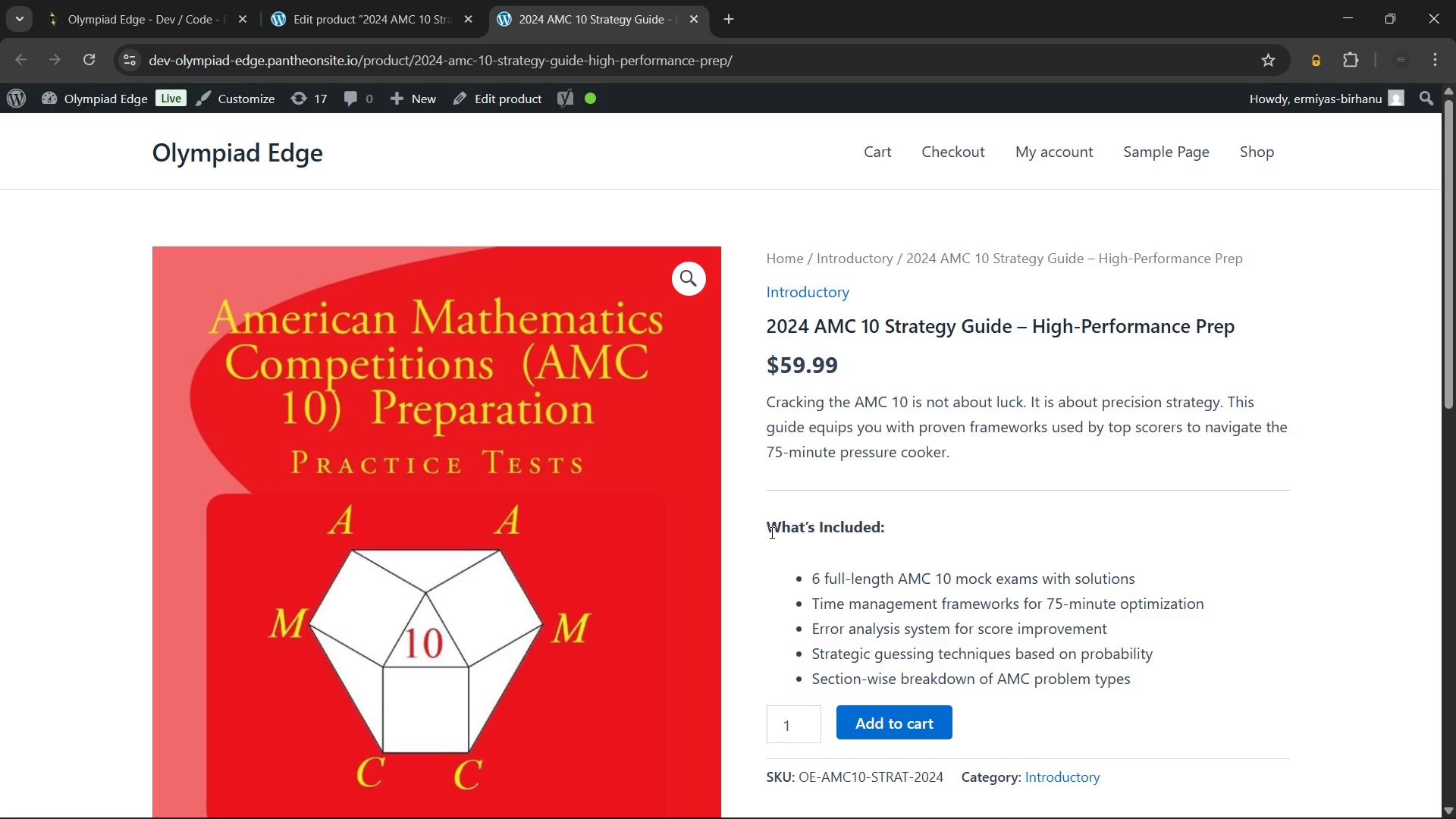 
left_click_drag(start_coordinate=[769, 532], to_coordinate=[923, 532])
 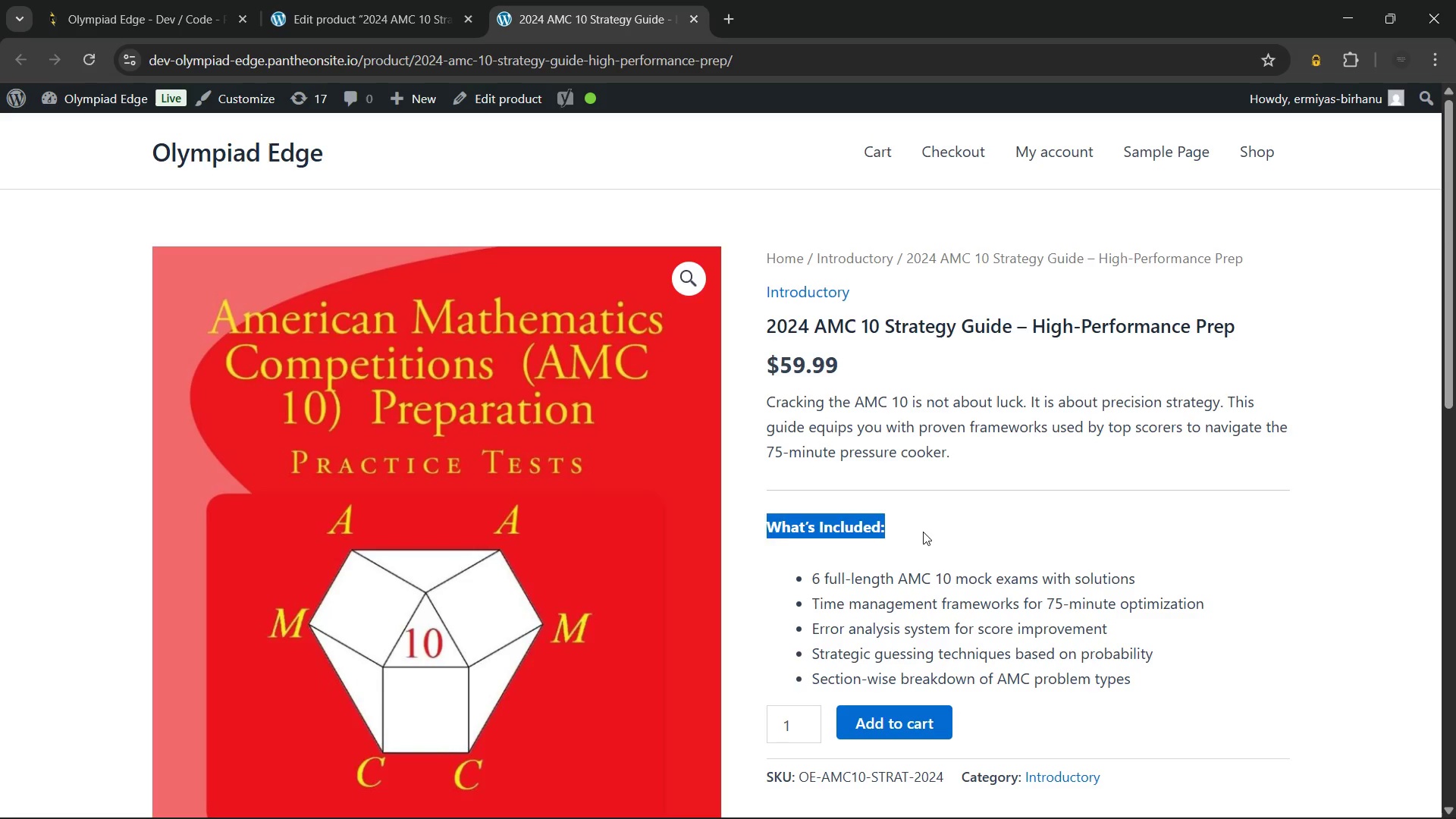 
left_click([923, 532])
 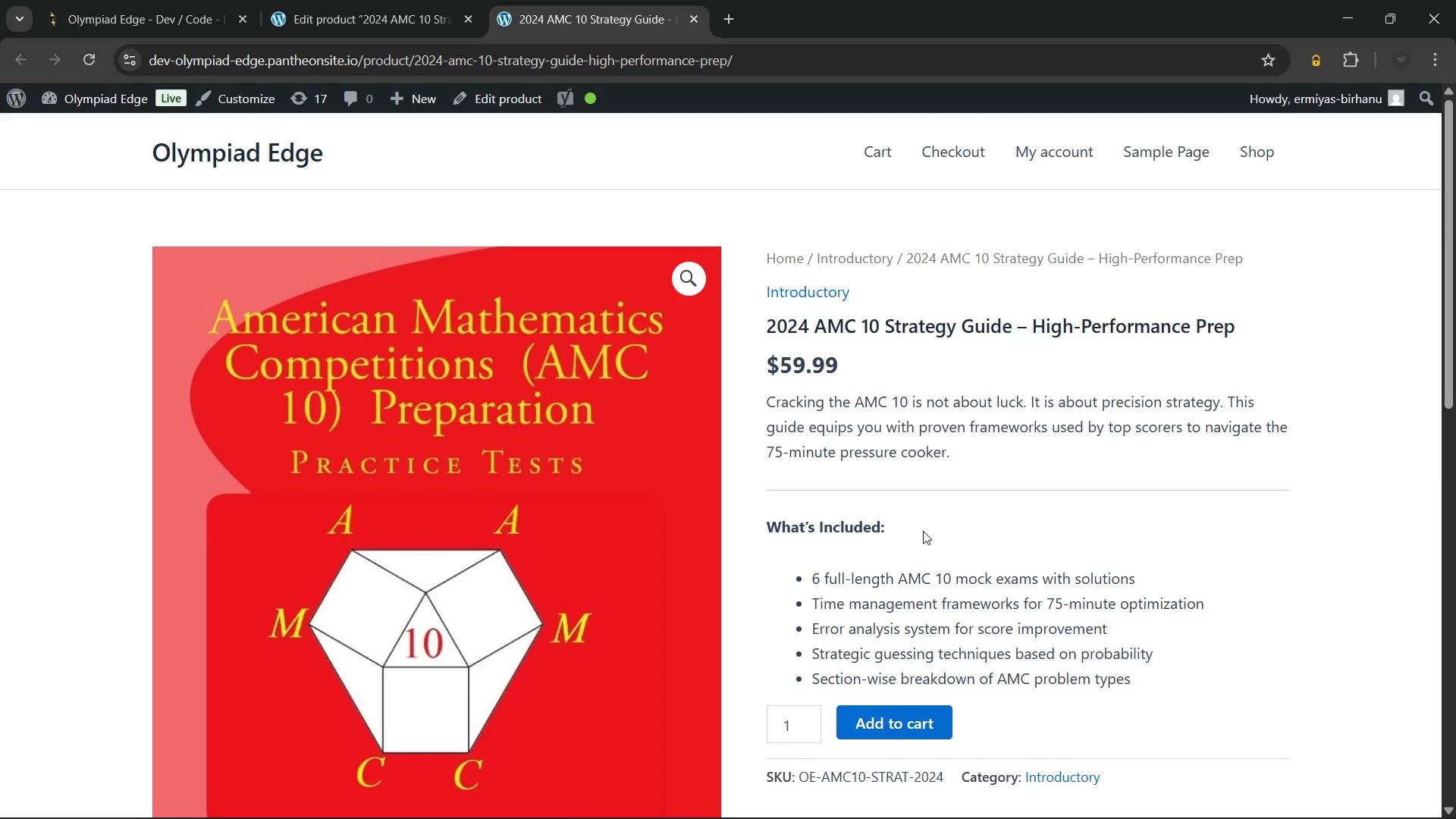 
scroll: coordinate [923, 531], scroll_direction: none, amount: 0.0
 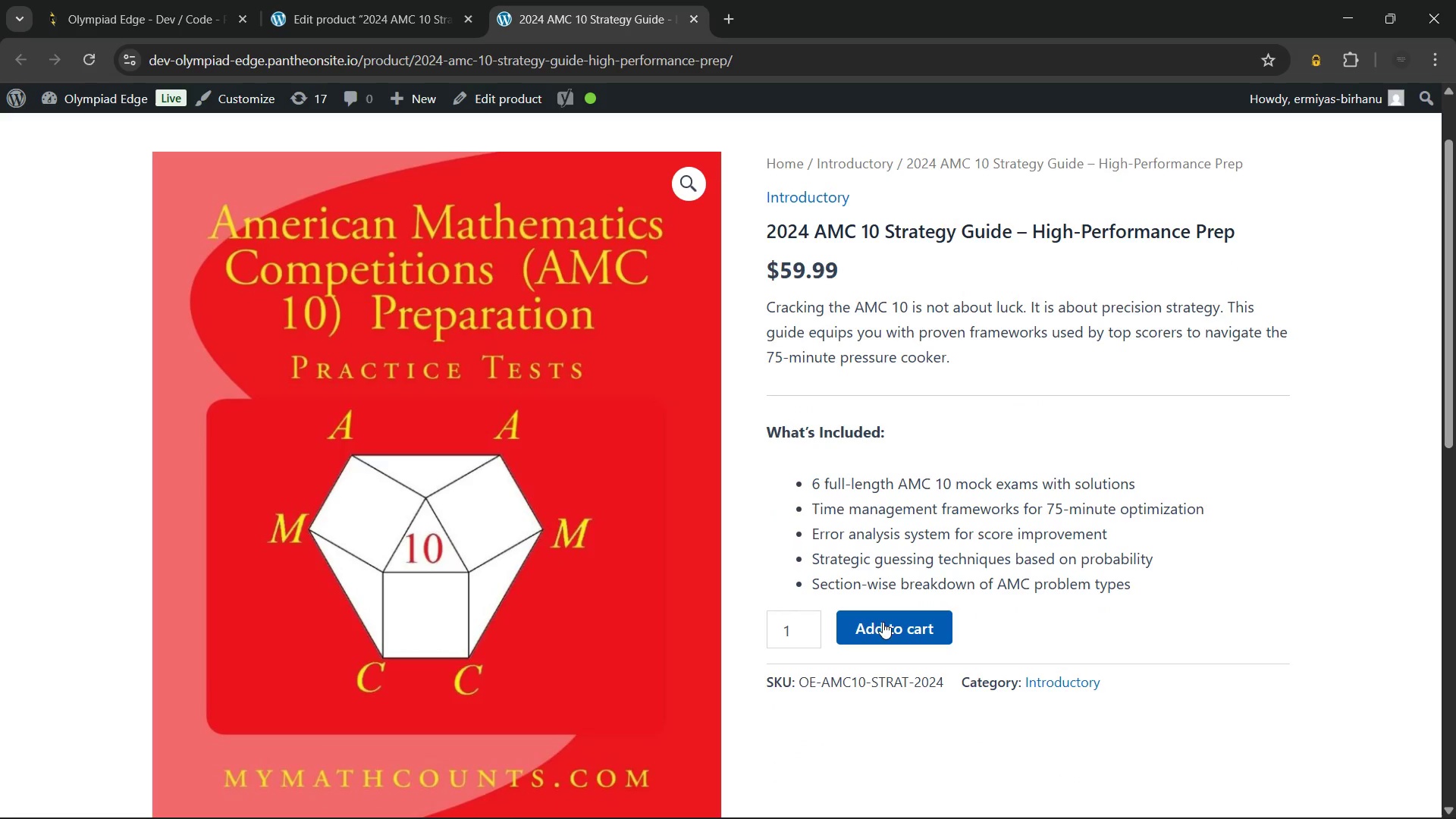 
wait(5.07)
 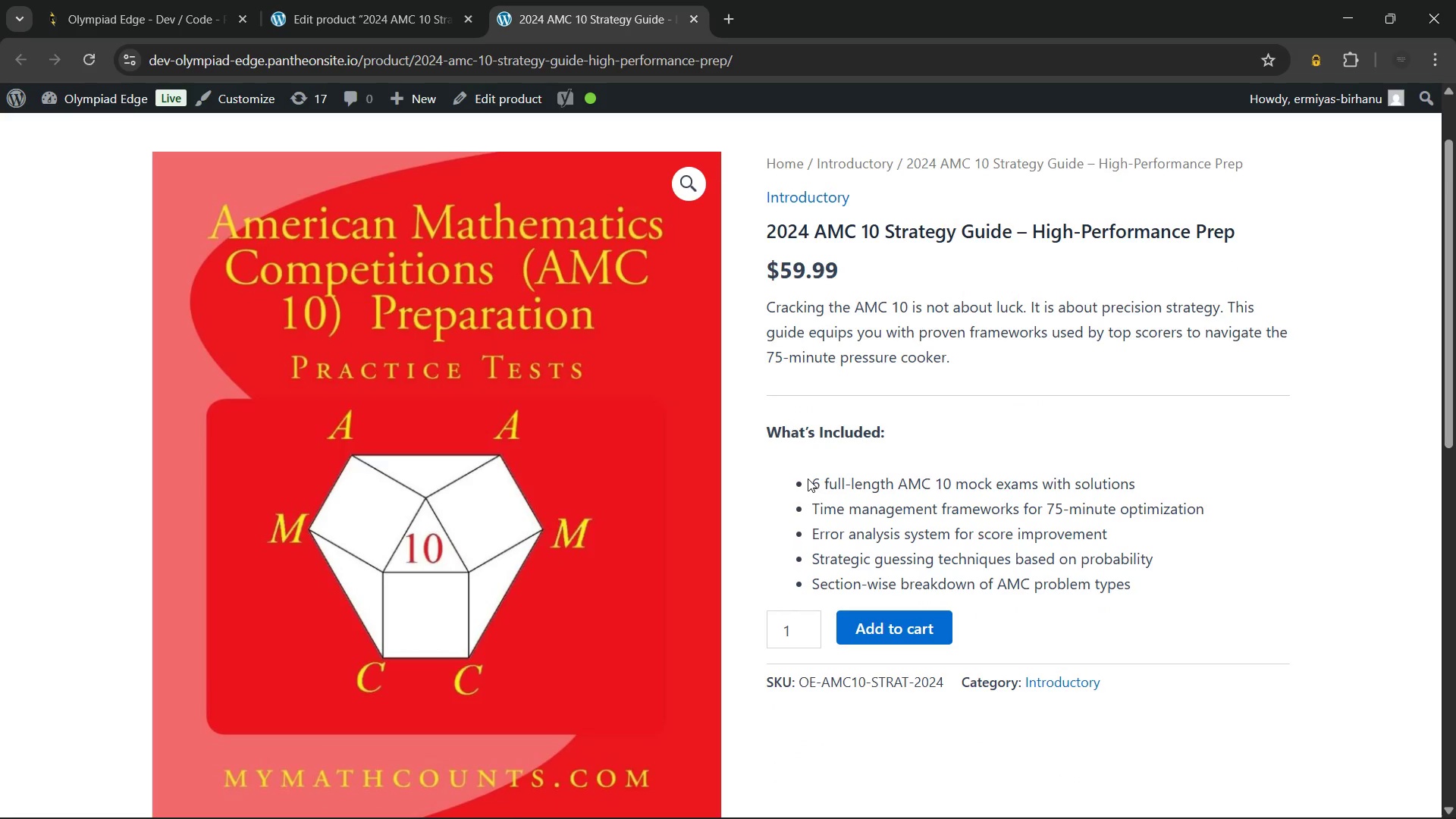 
double_click([806, 626])
 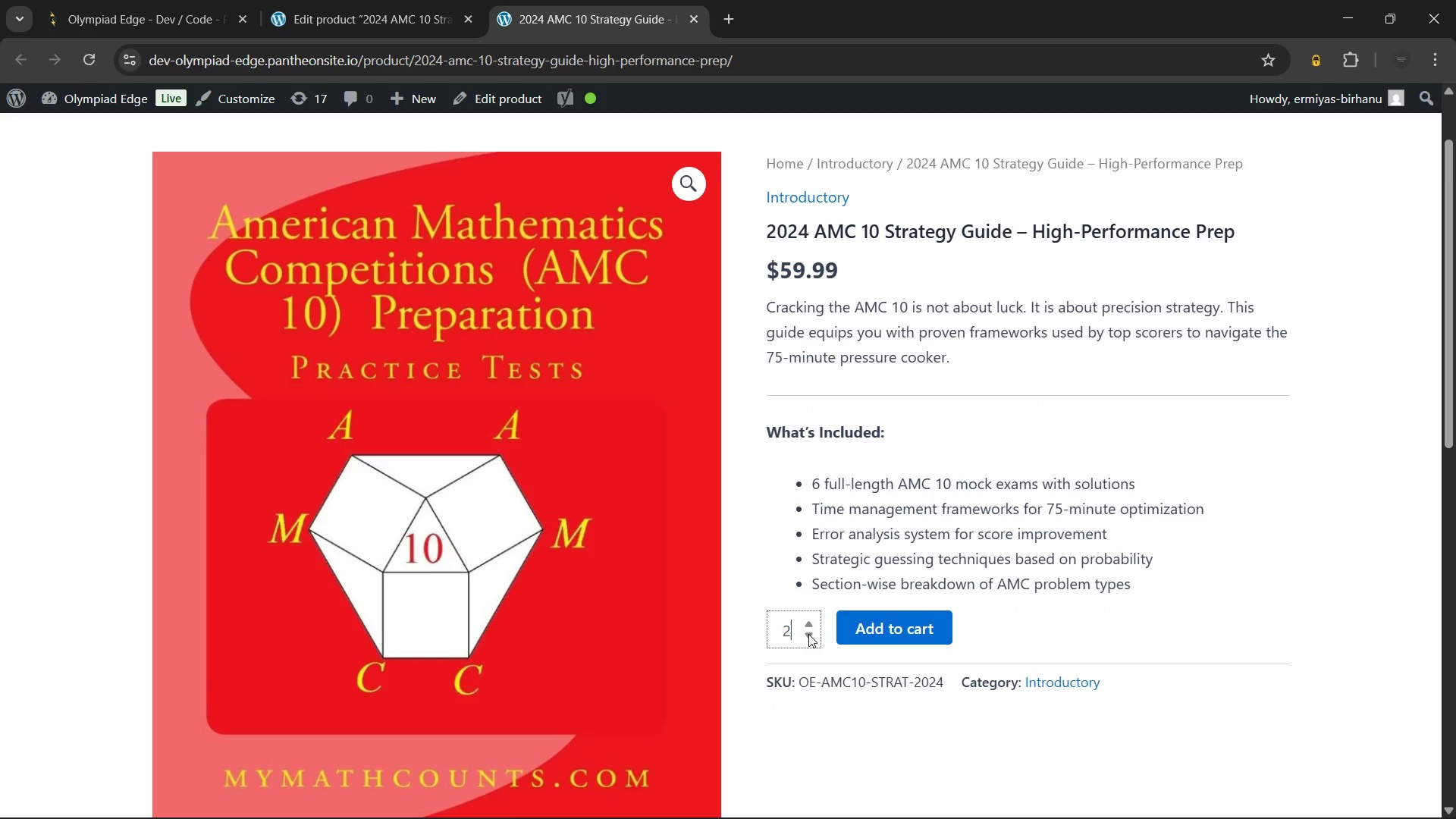 
double_click([808, 634])
 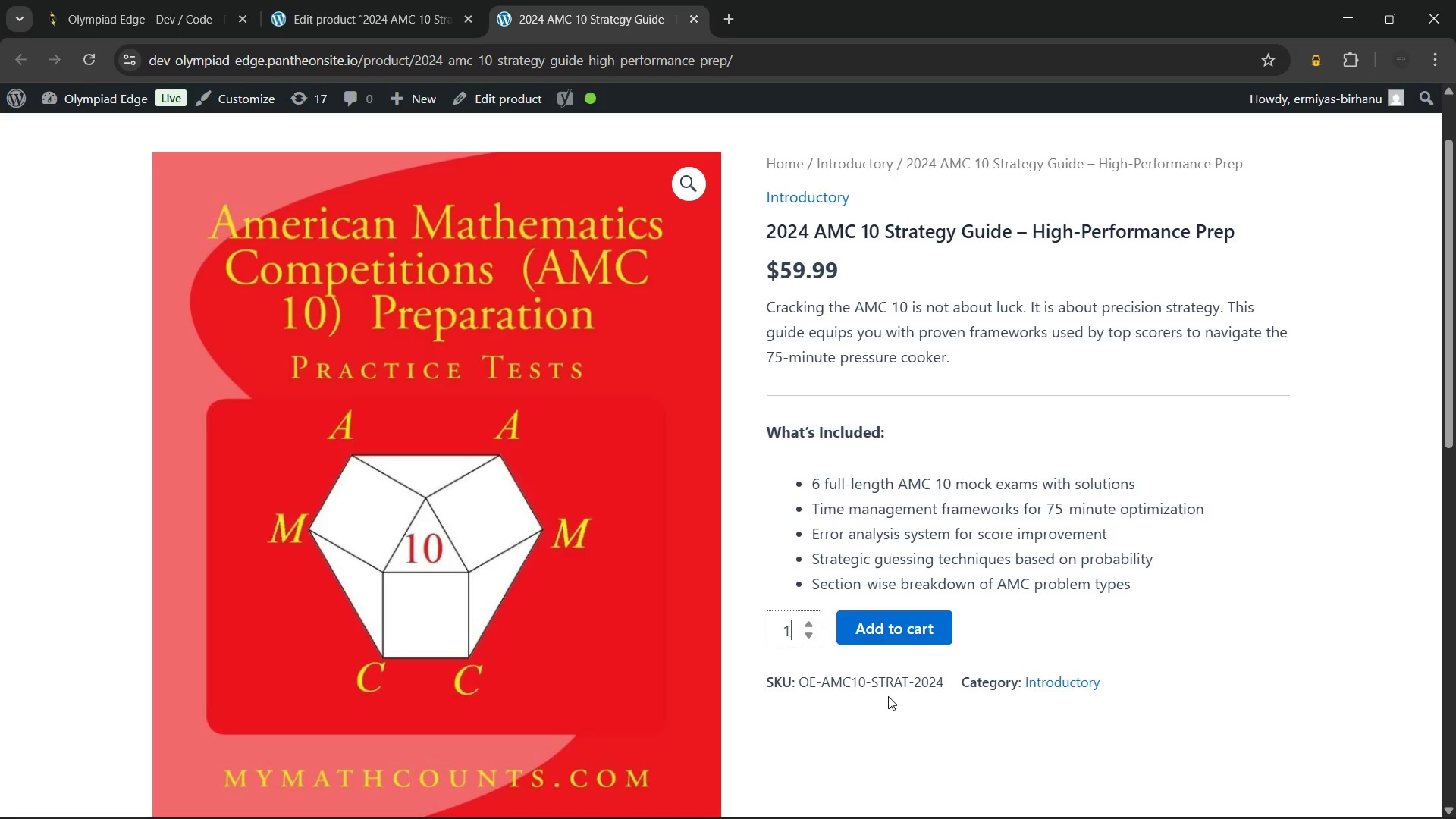 
left_click([888, 696])
 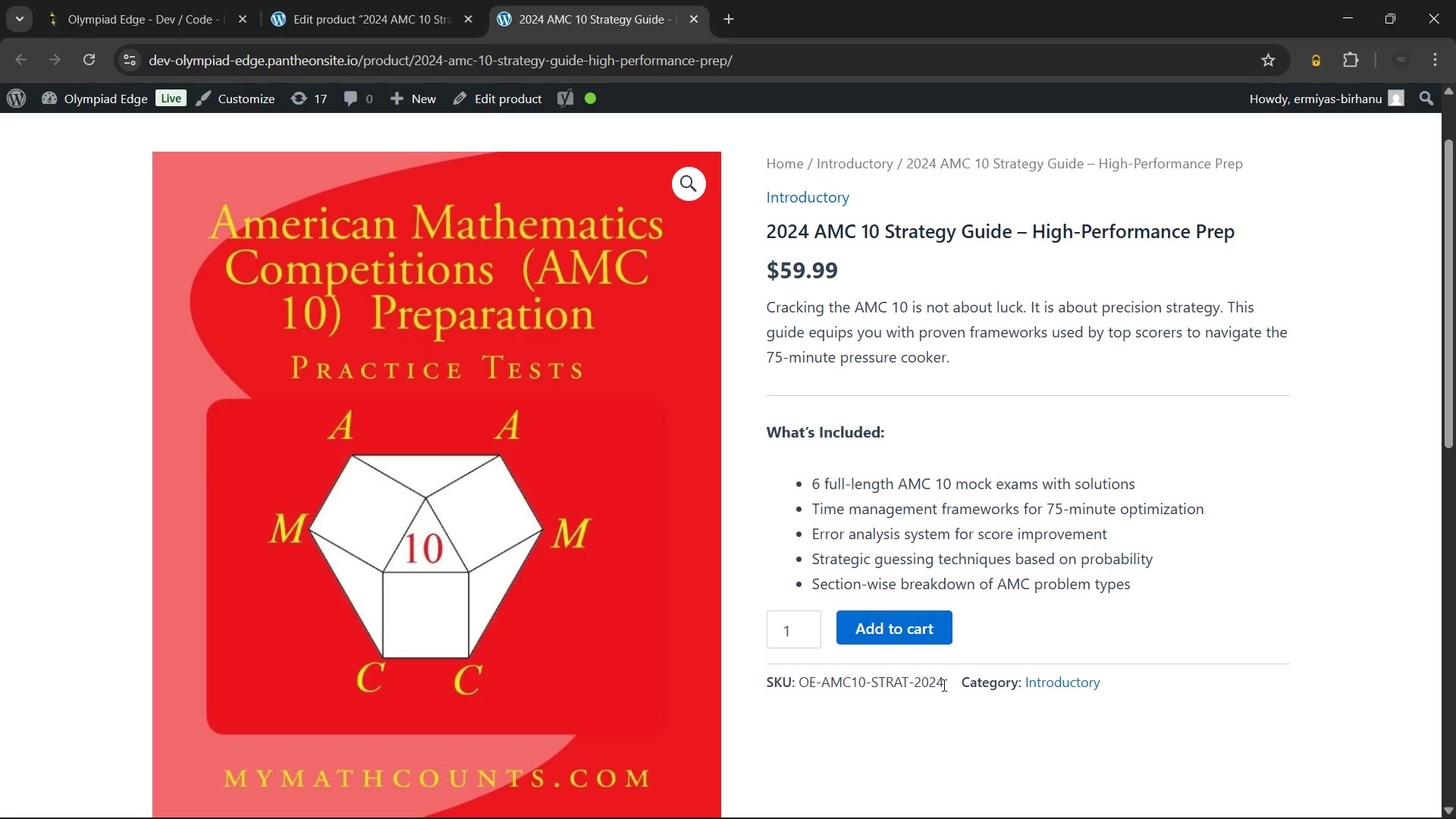 
left_click_drag(start_coordinate=[945, 684], to_coordinate=[803, 684])
 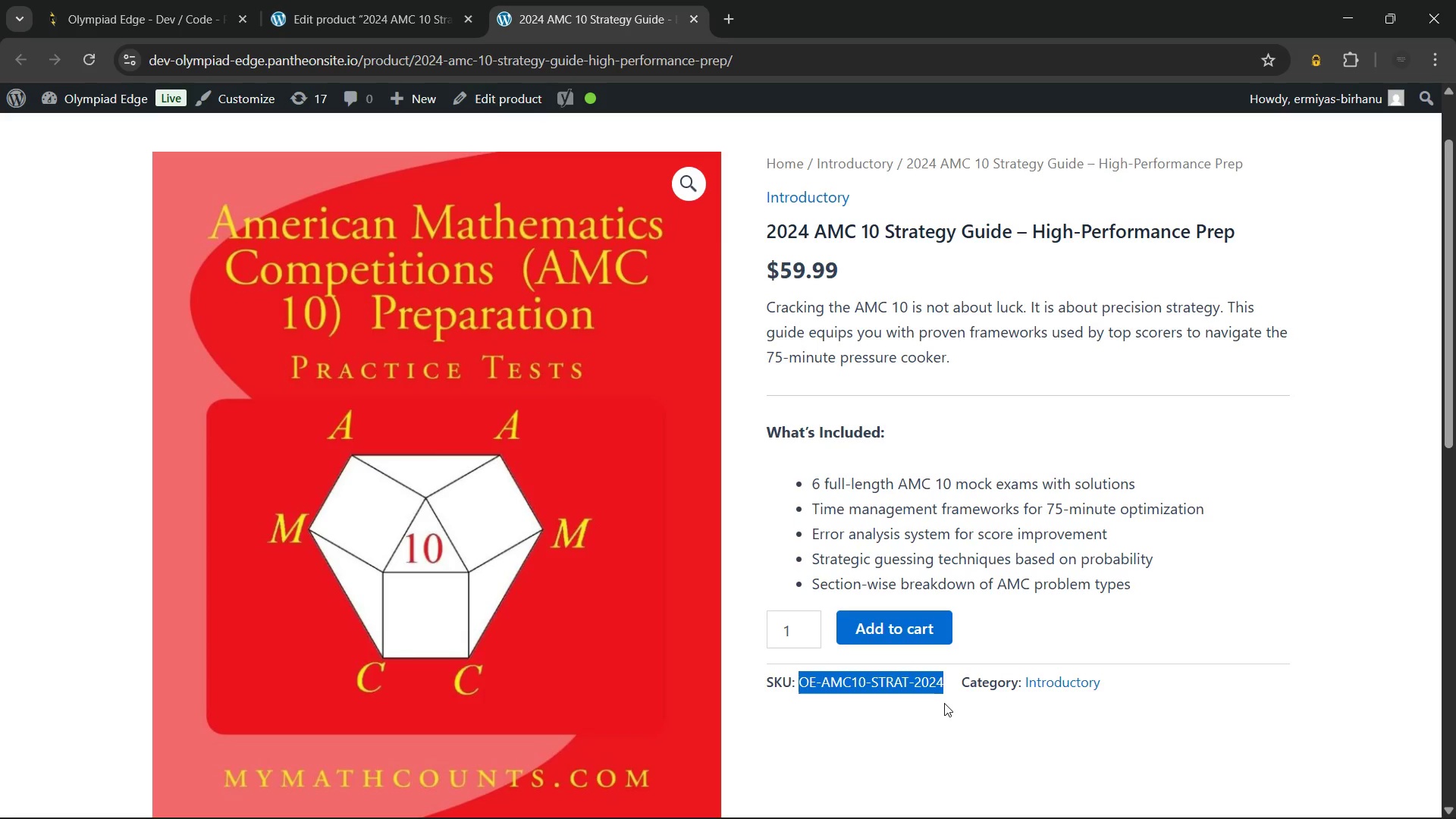 
left_click([944, 703])
 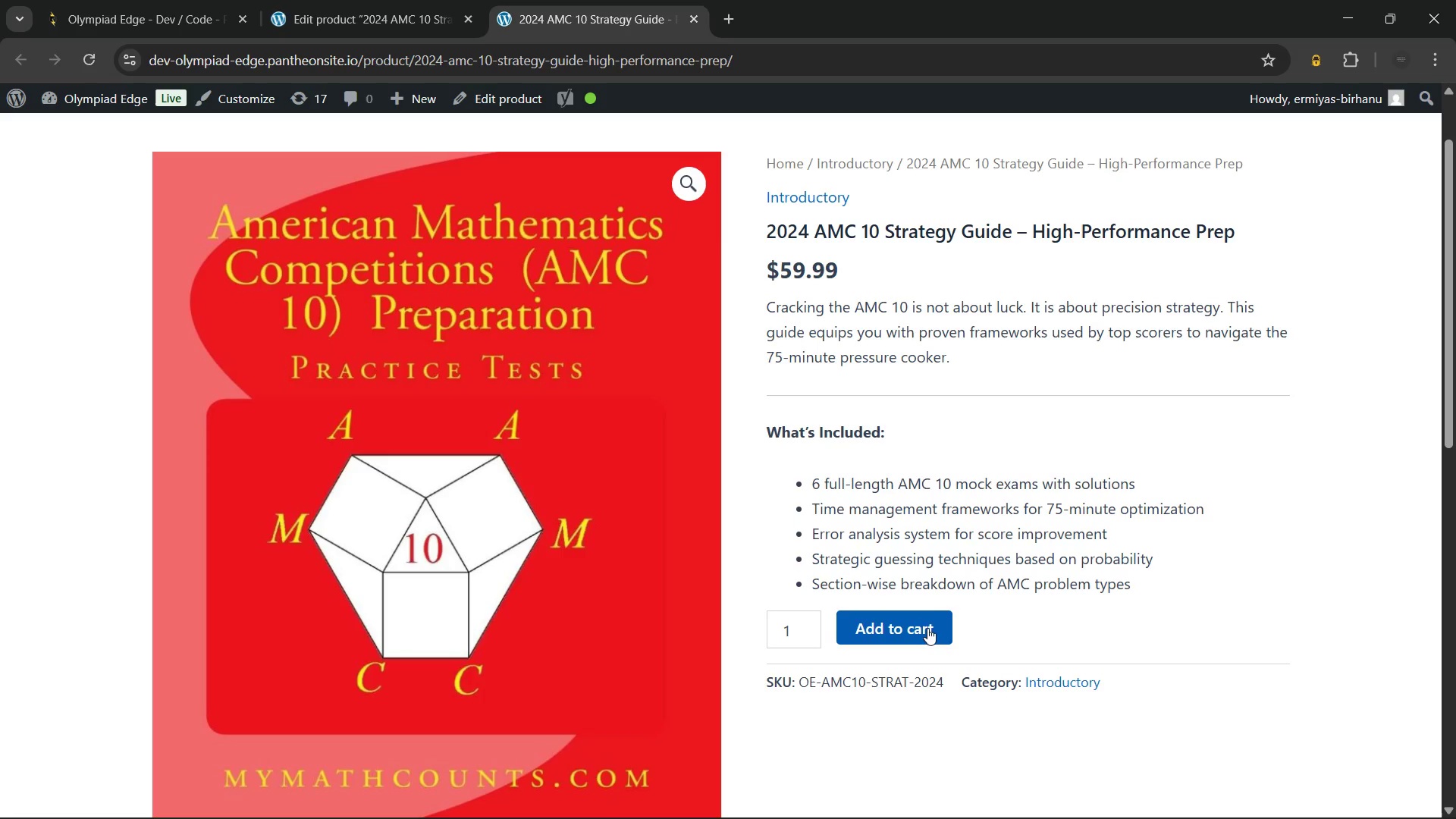 
scroll: coordinate [921, 598], scroll_direction: up, amount: 9.0
 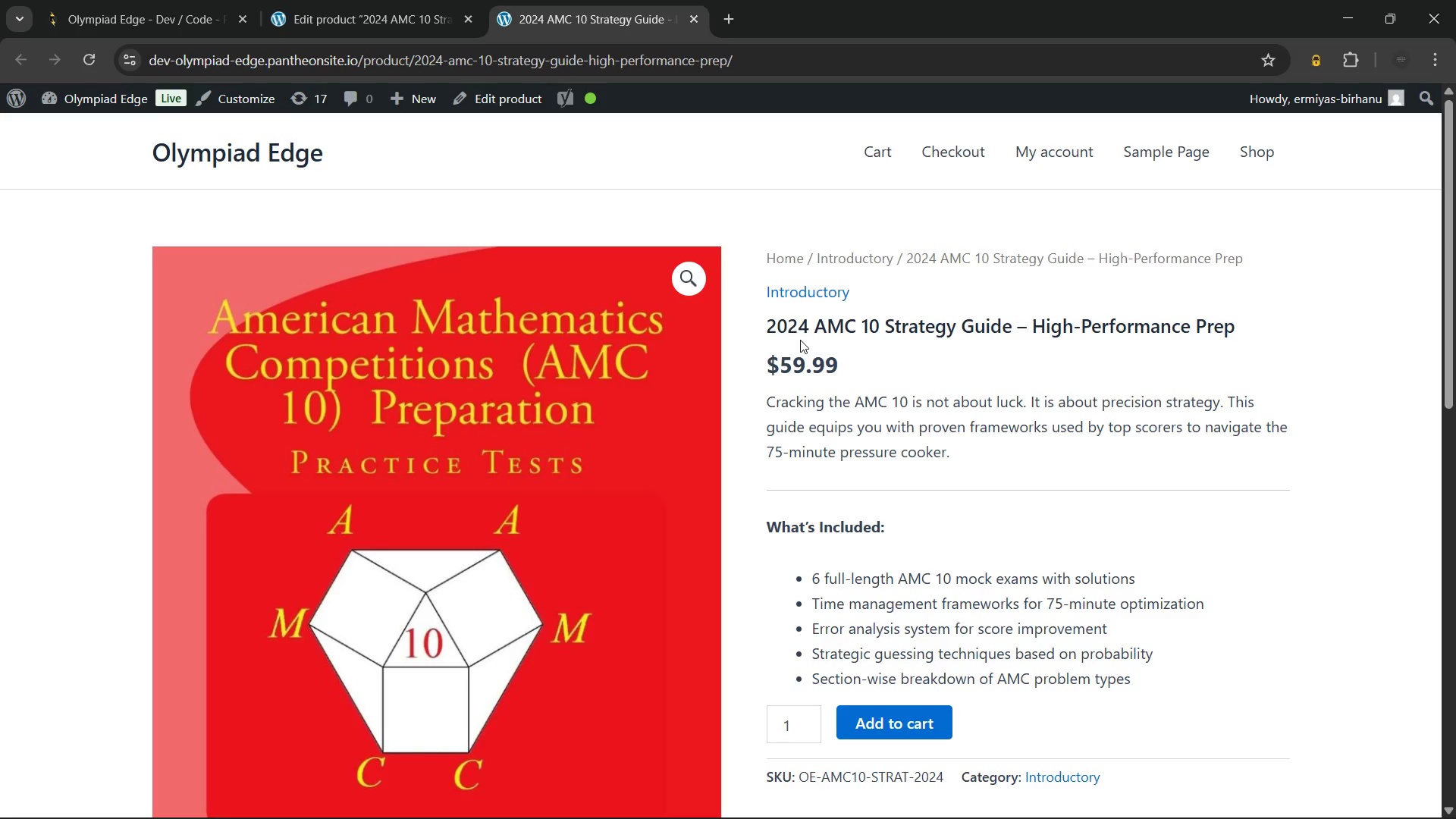 
wait(74.95)
 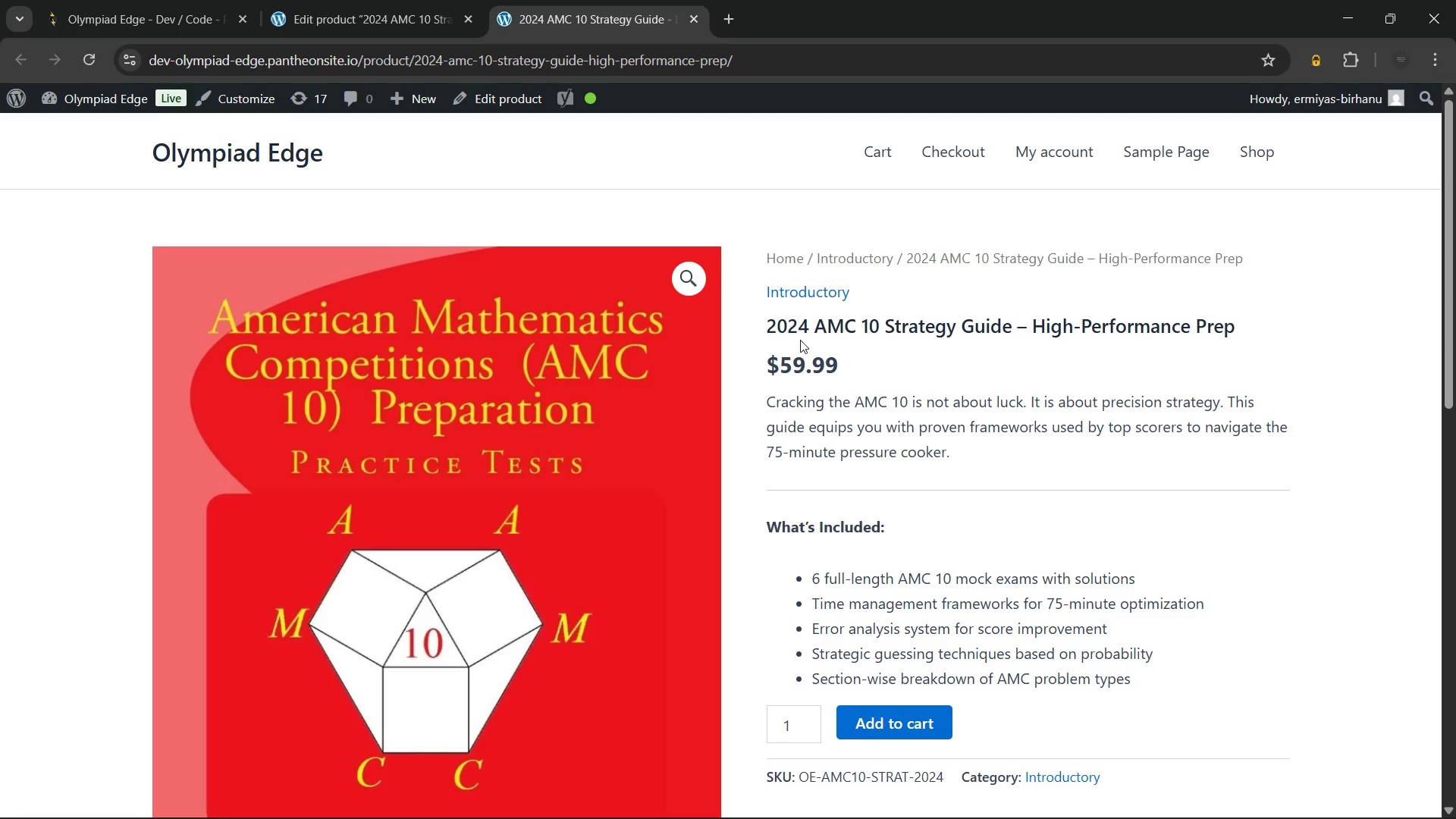 
left_click([397, 0])
 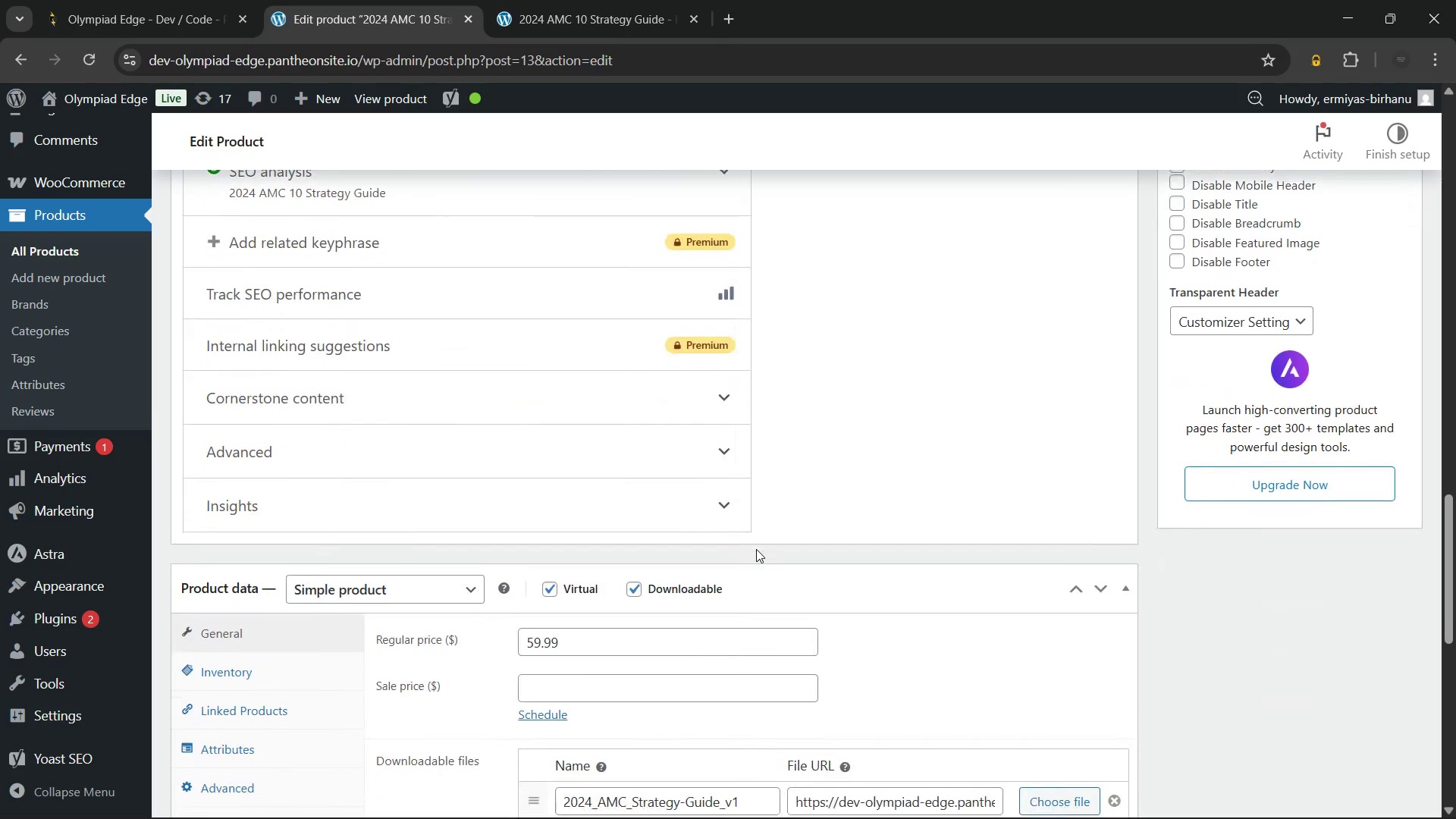 
wait(8.38)
 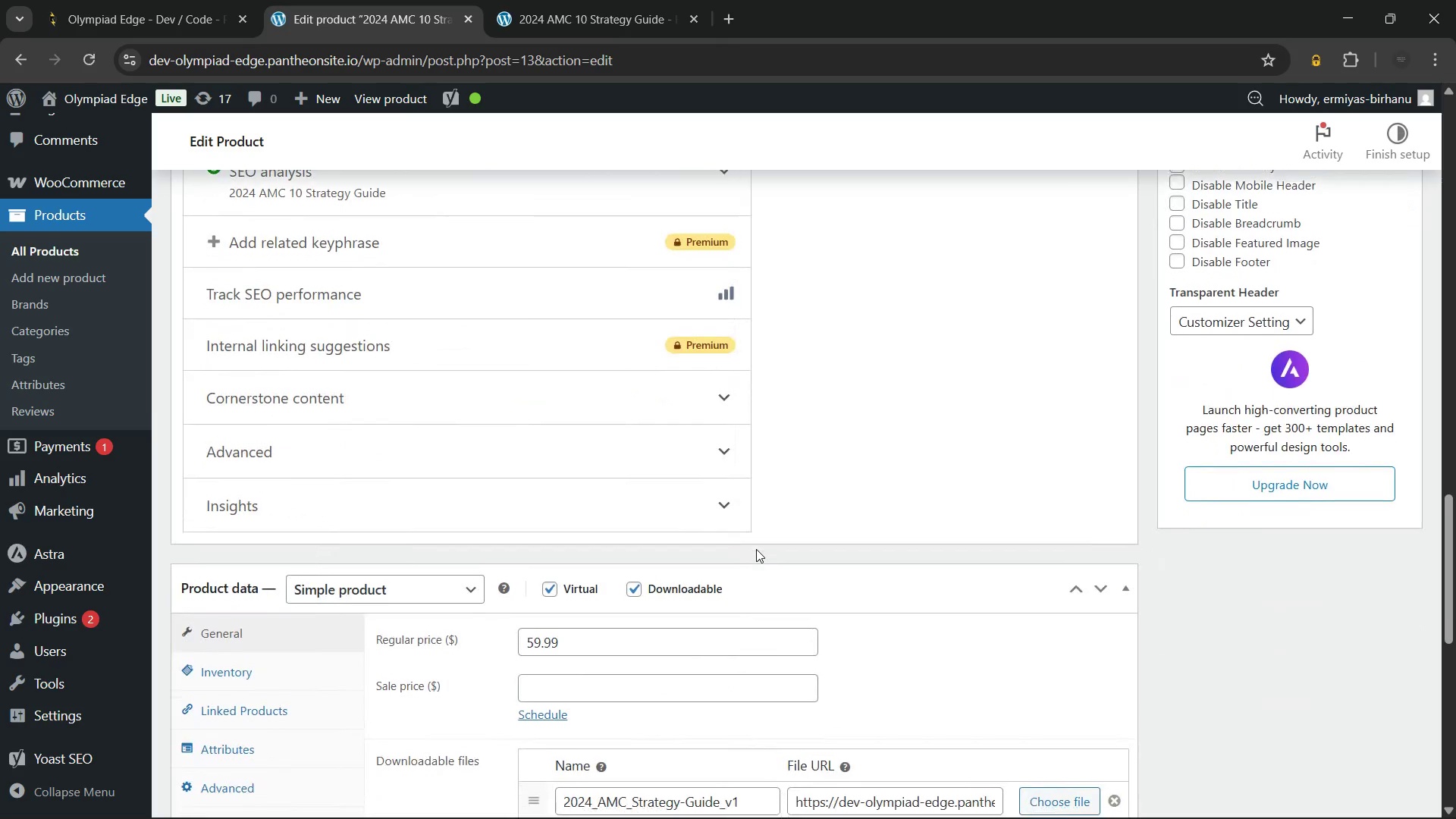 
left_click([296, 306])
 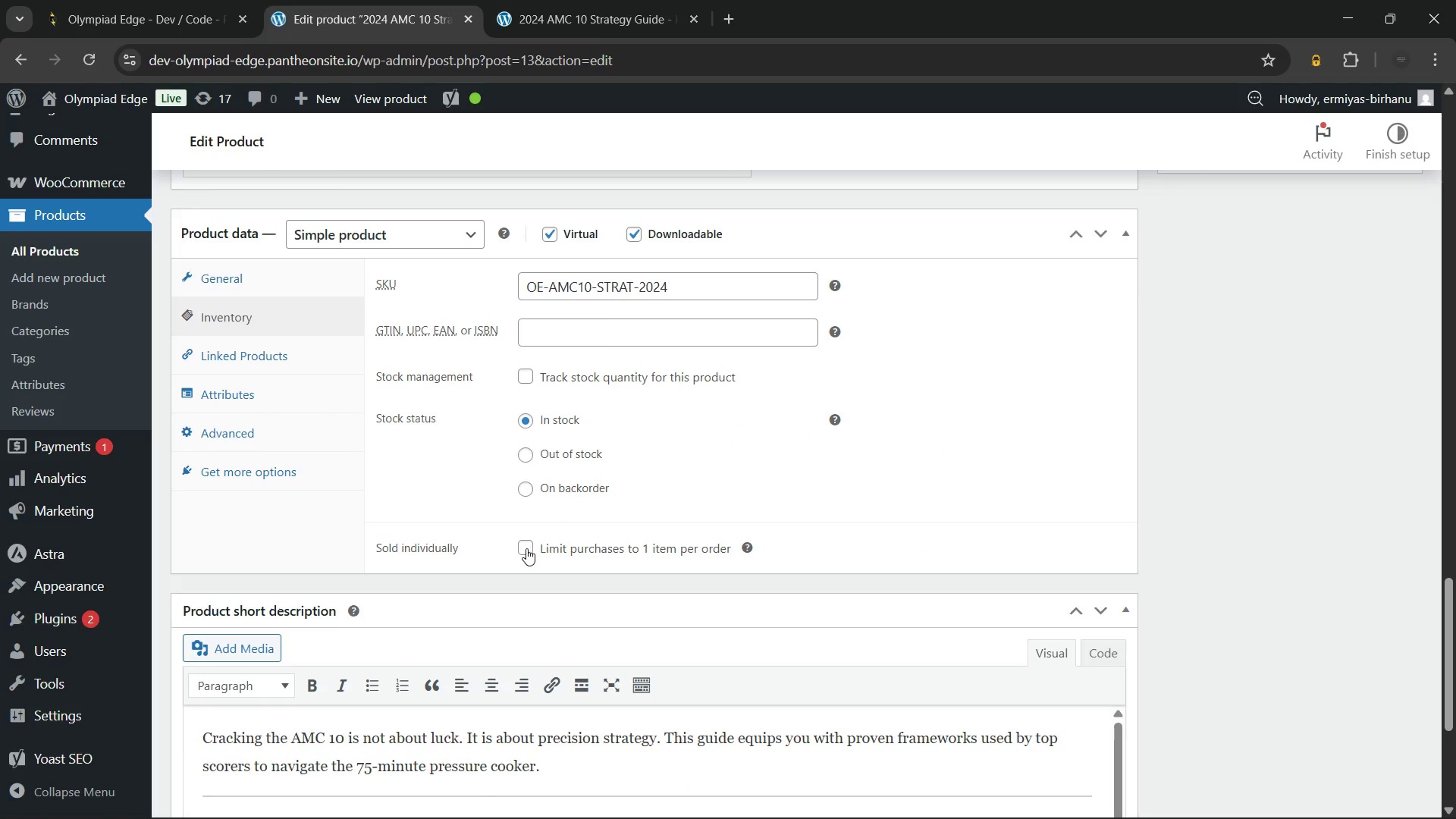 
left_click([525, 548])
 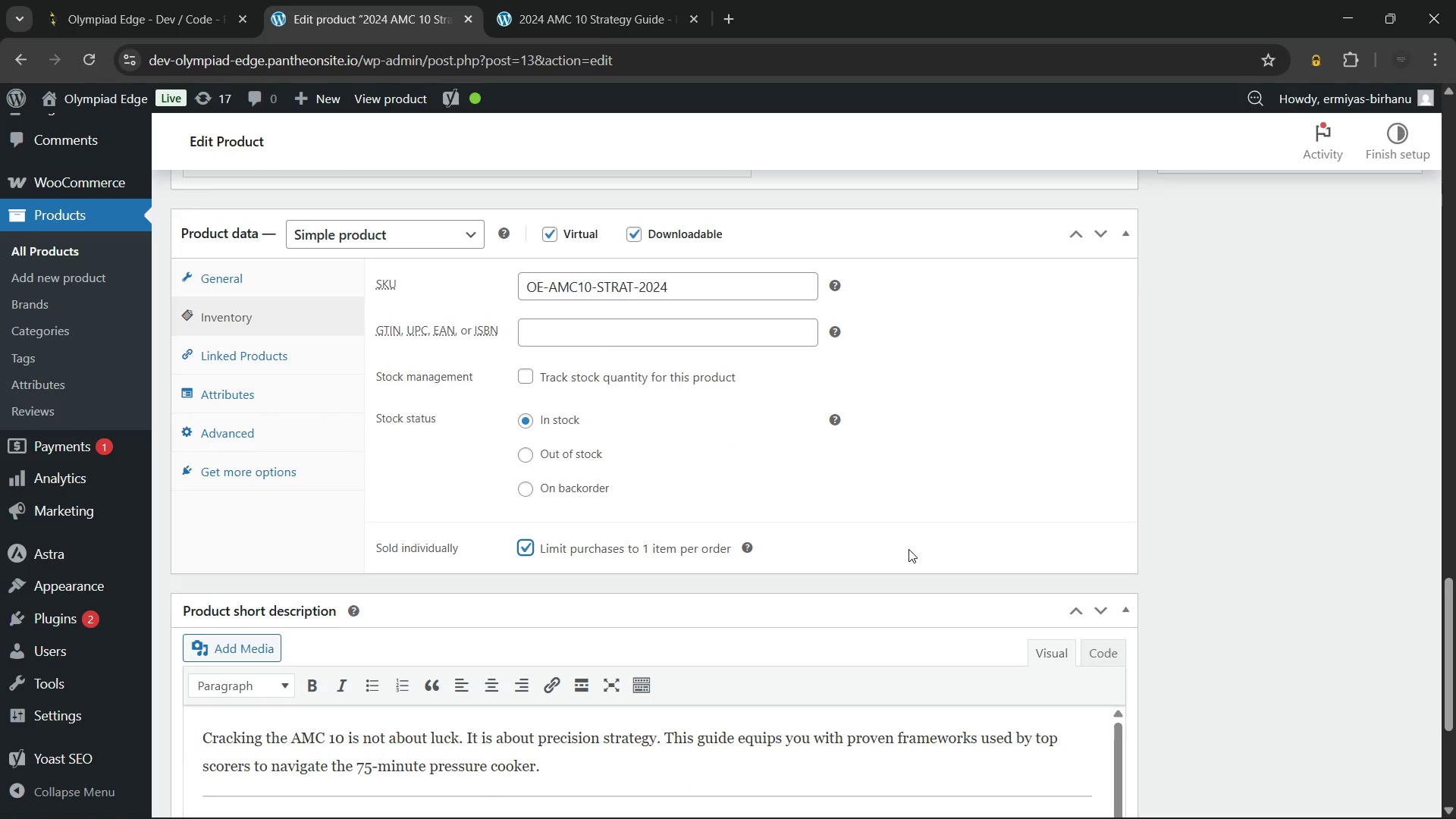 
left_click([935, 542])
 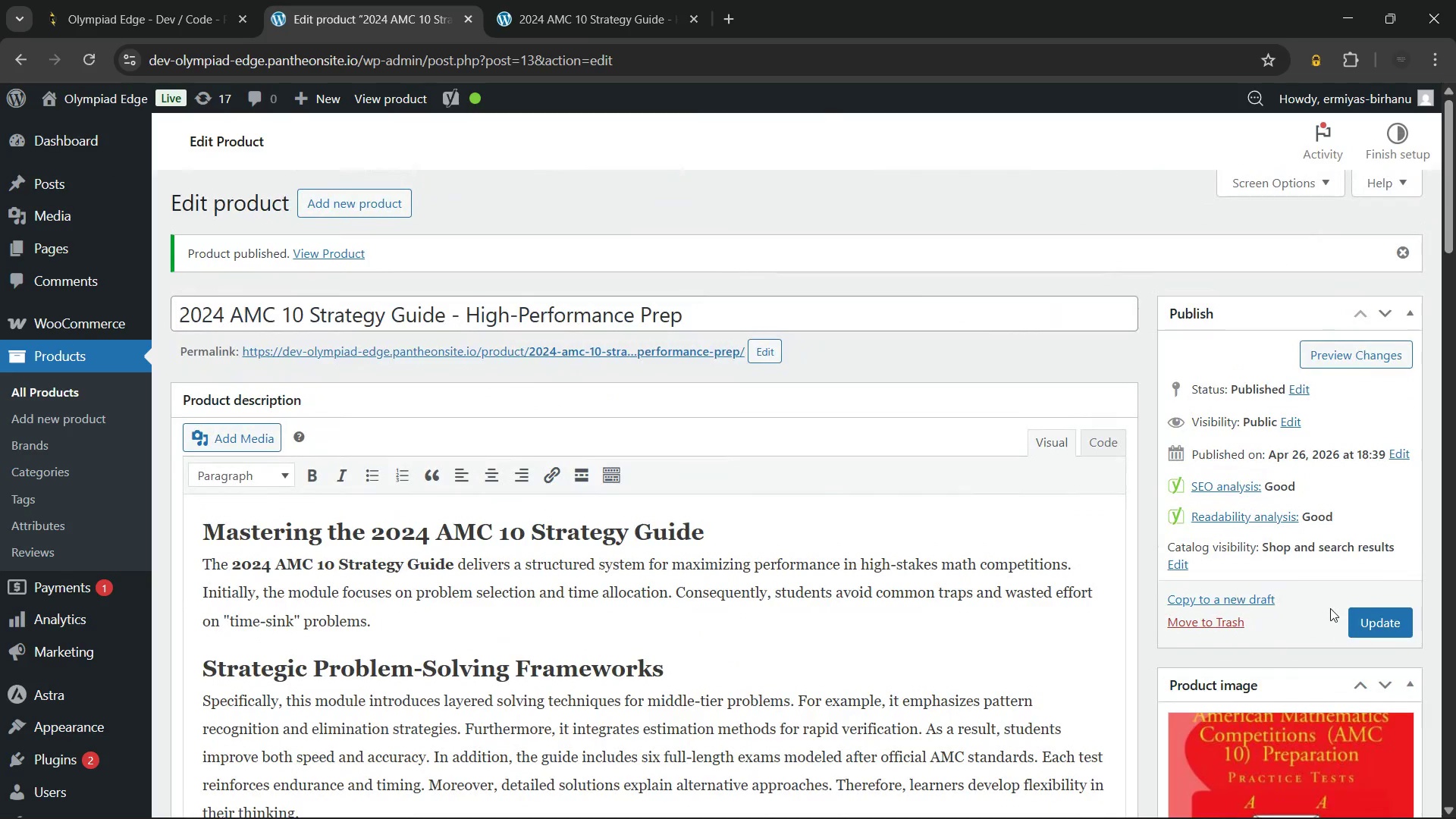 
left_click([1356, 616])
 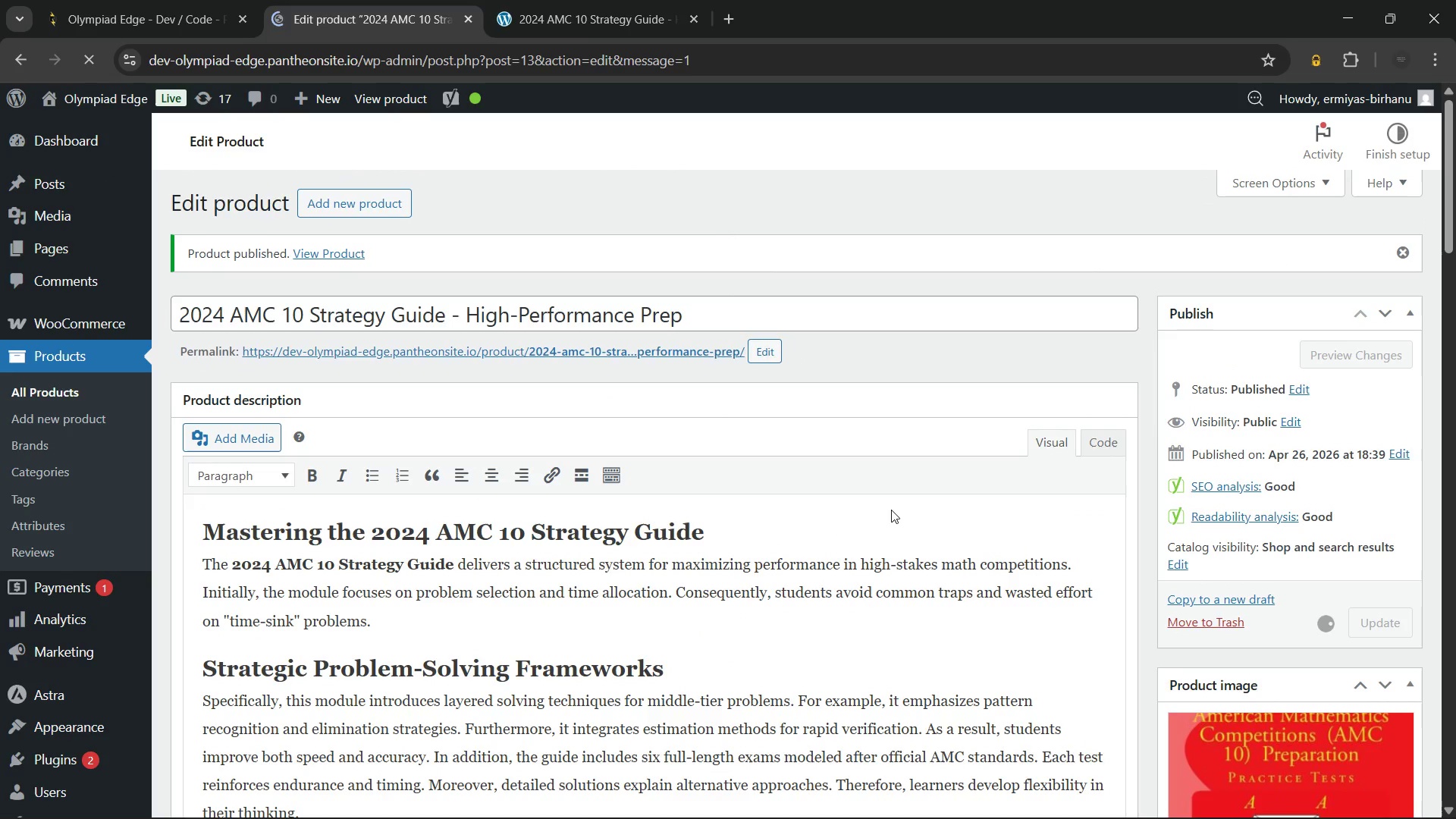 
wait(8.27)
 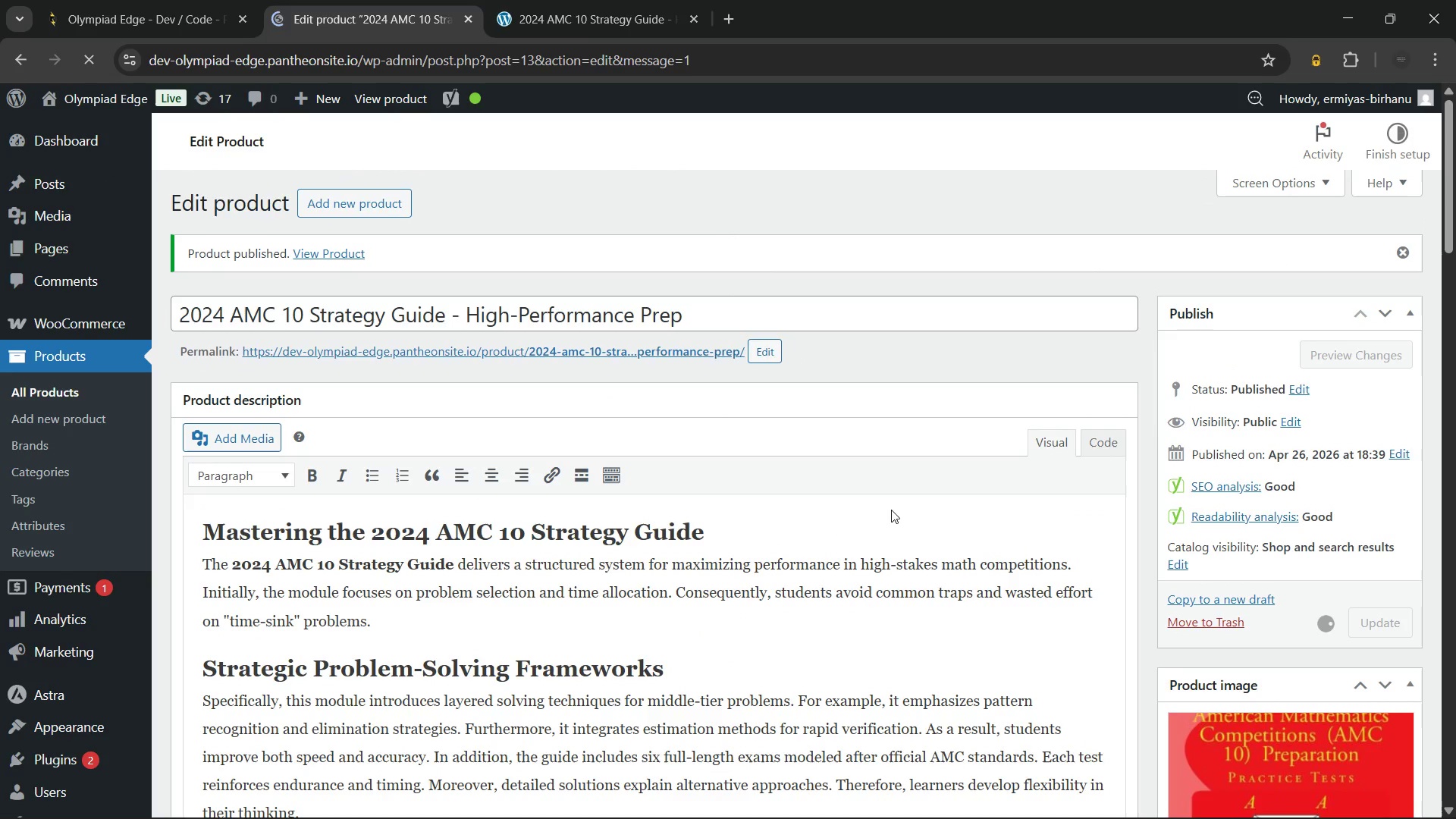 
left_click([575, 0])
 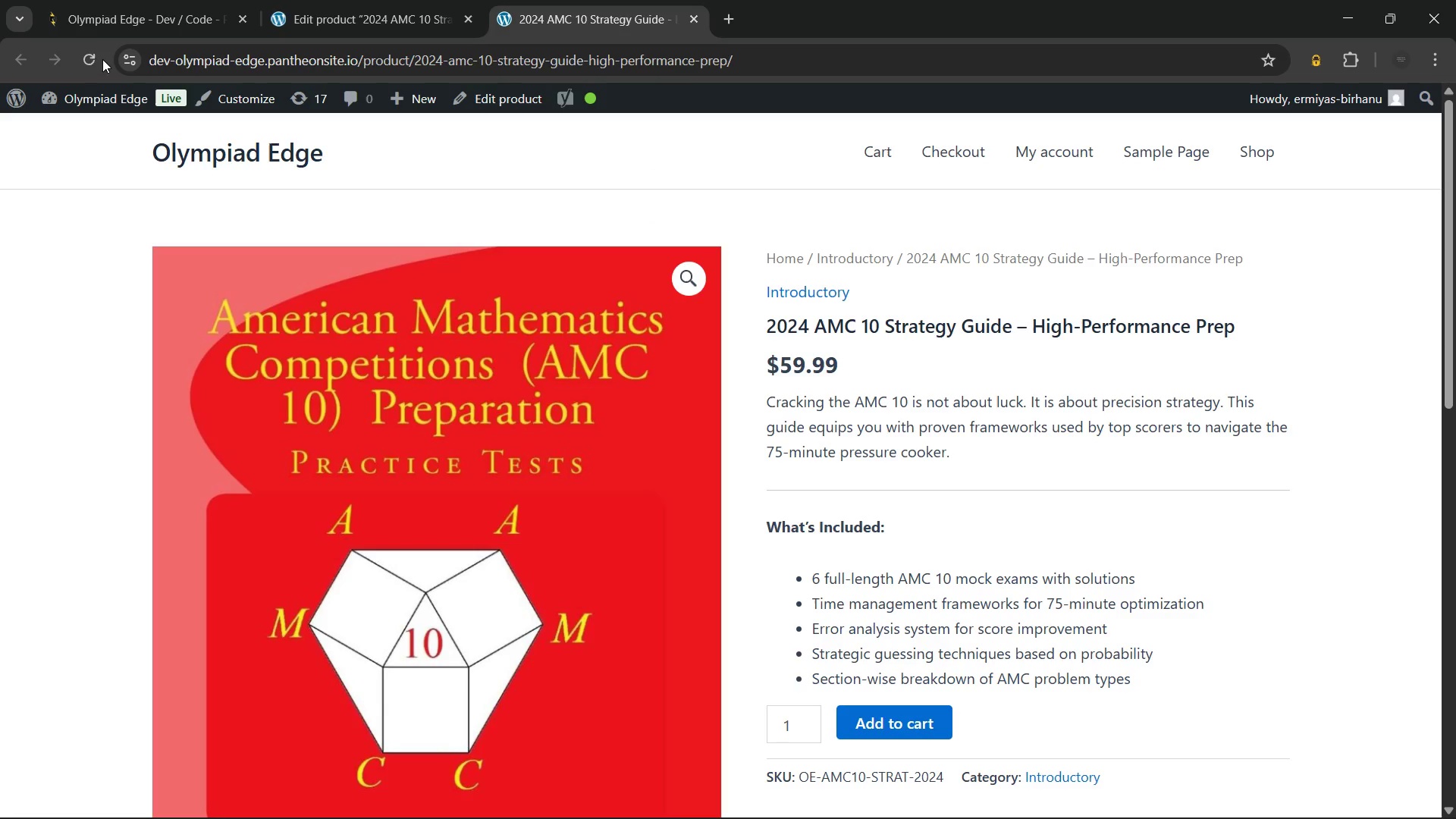 
left_click([101, 58])
 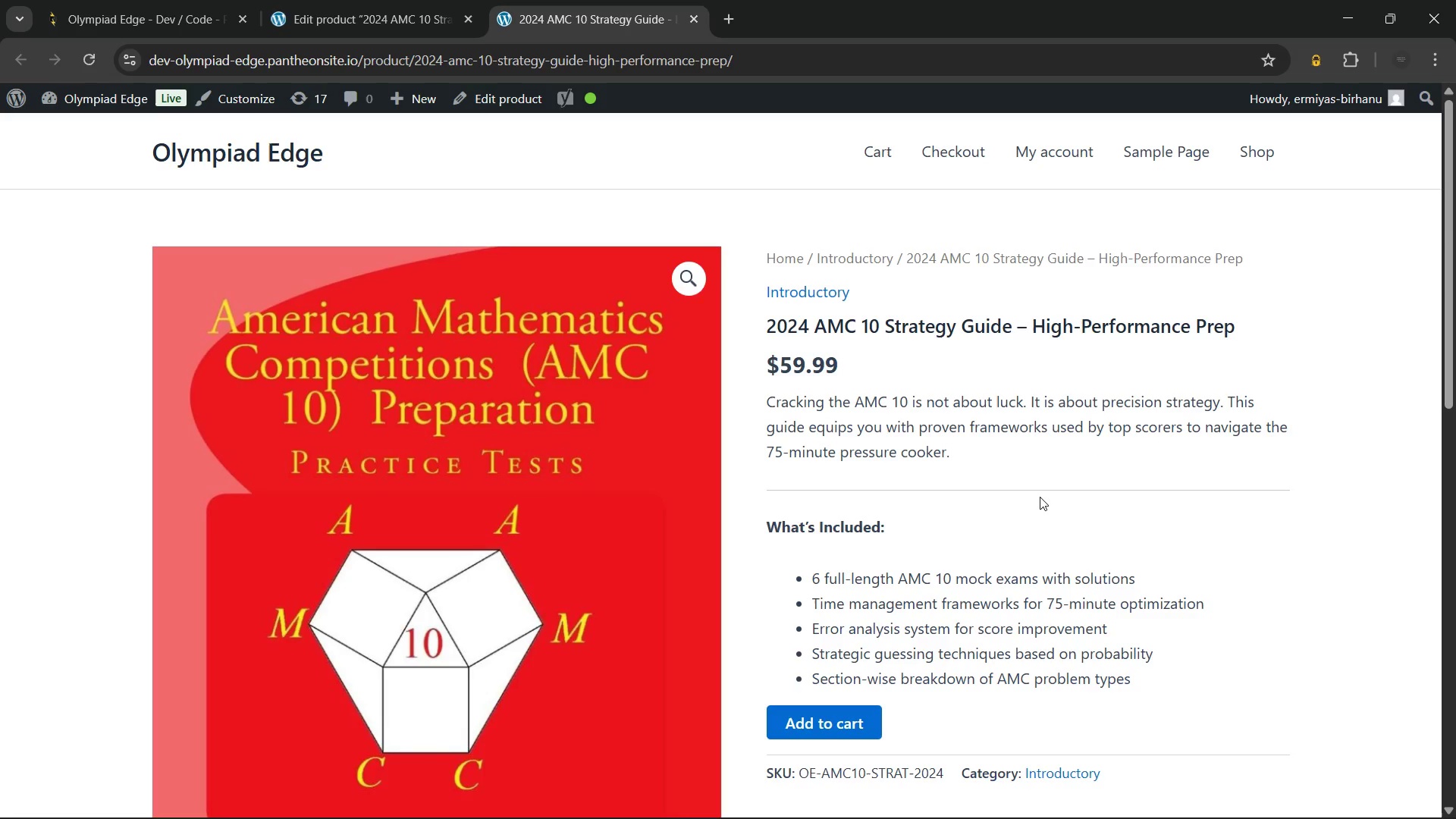 
wait(6.0)
 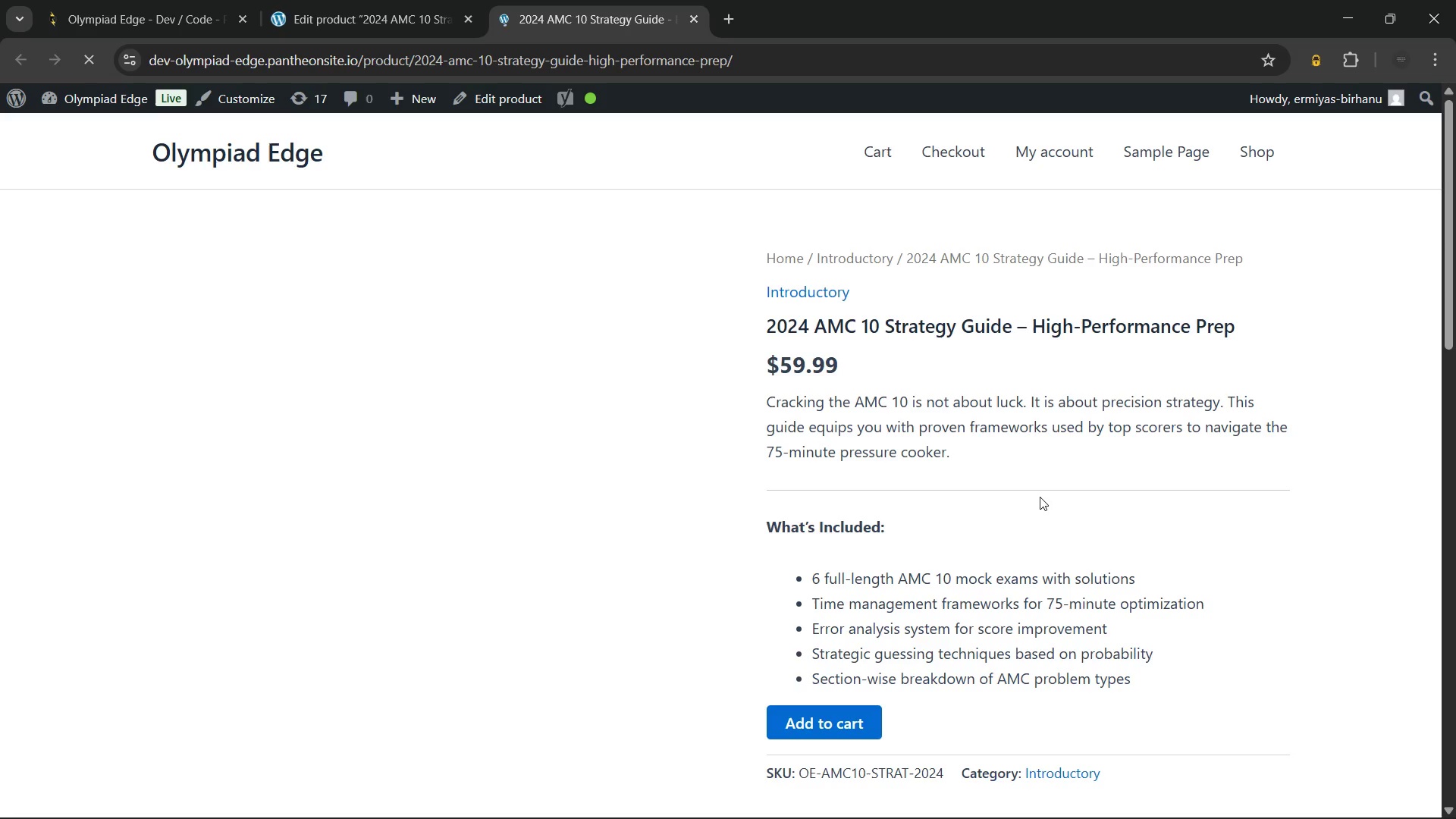 
left_click([992, 413])
 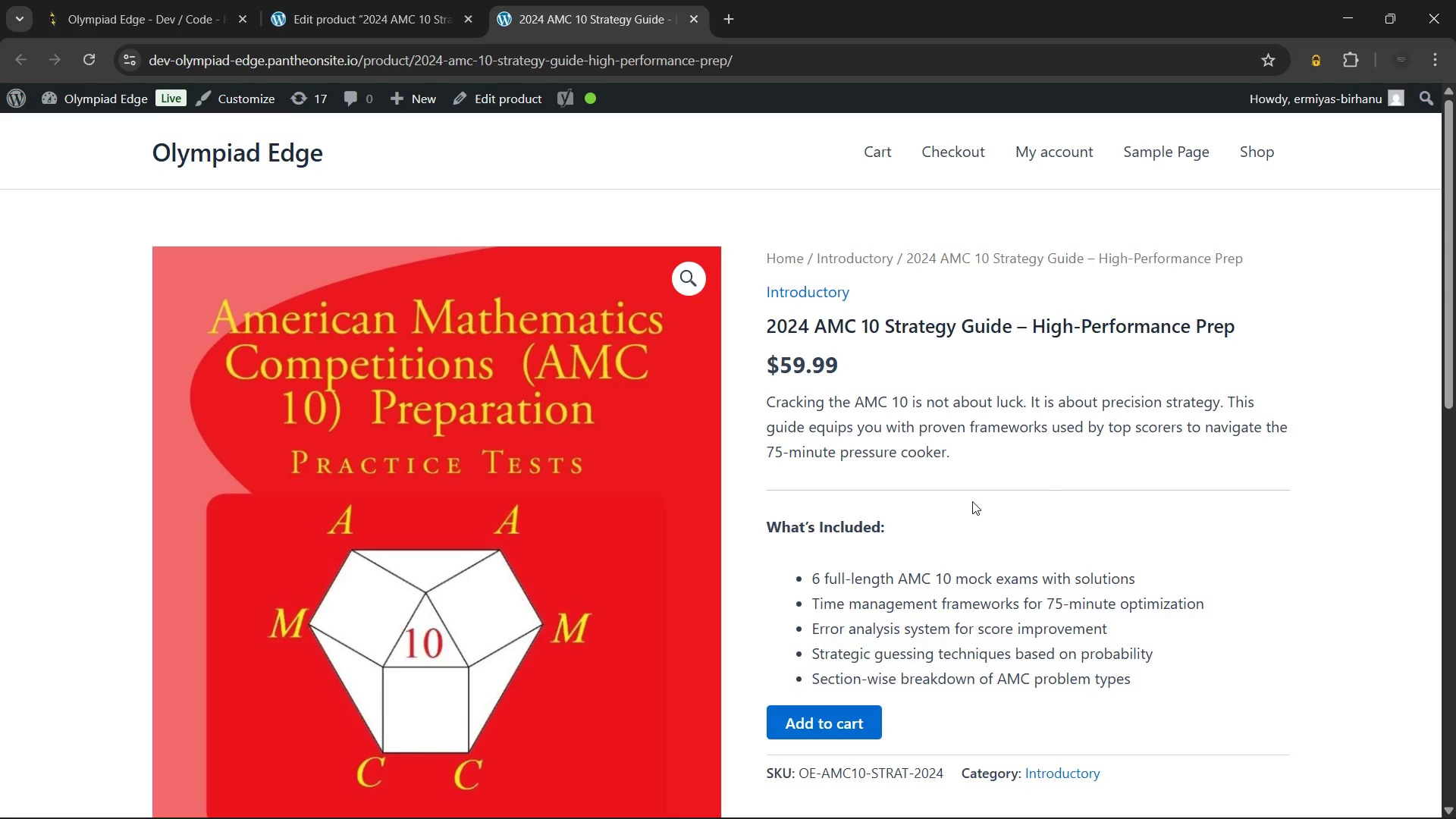 
scroll: coordinate [972, 501], scroll_direction: up, amount: 2.0
 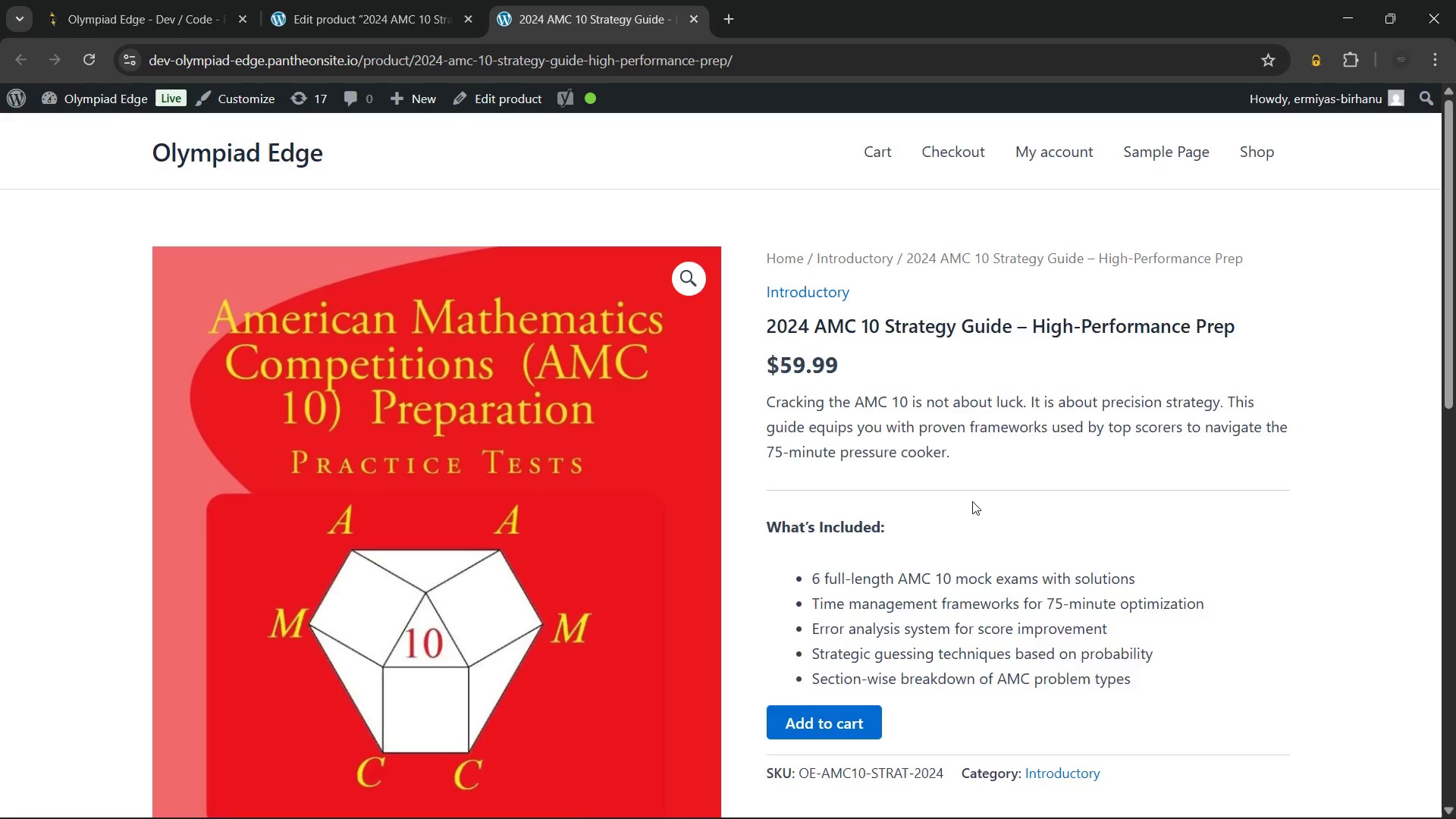 
scroll: coordinate [972, 501], scroll_direction: down, amount: 1.0
 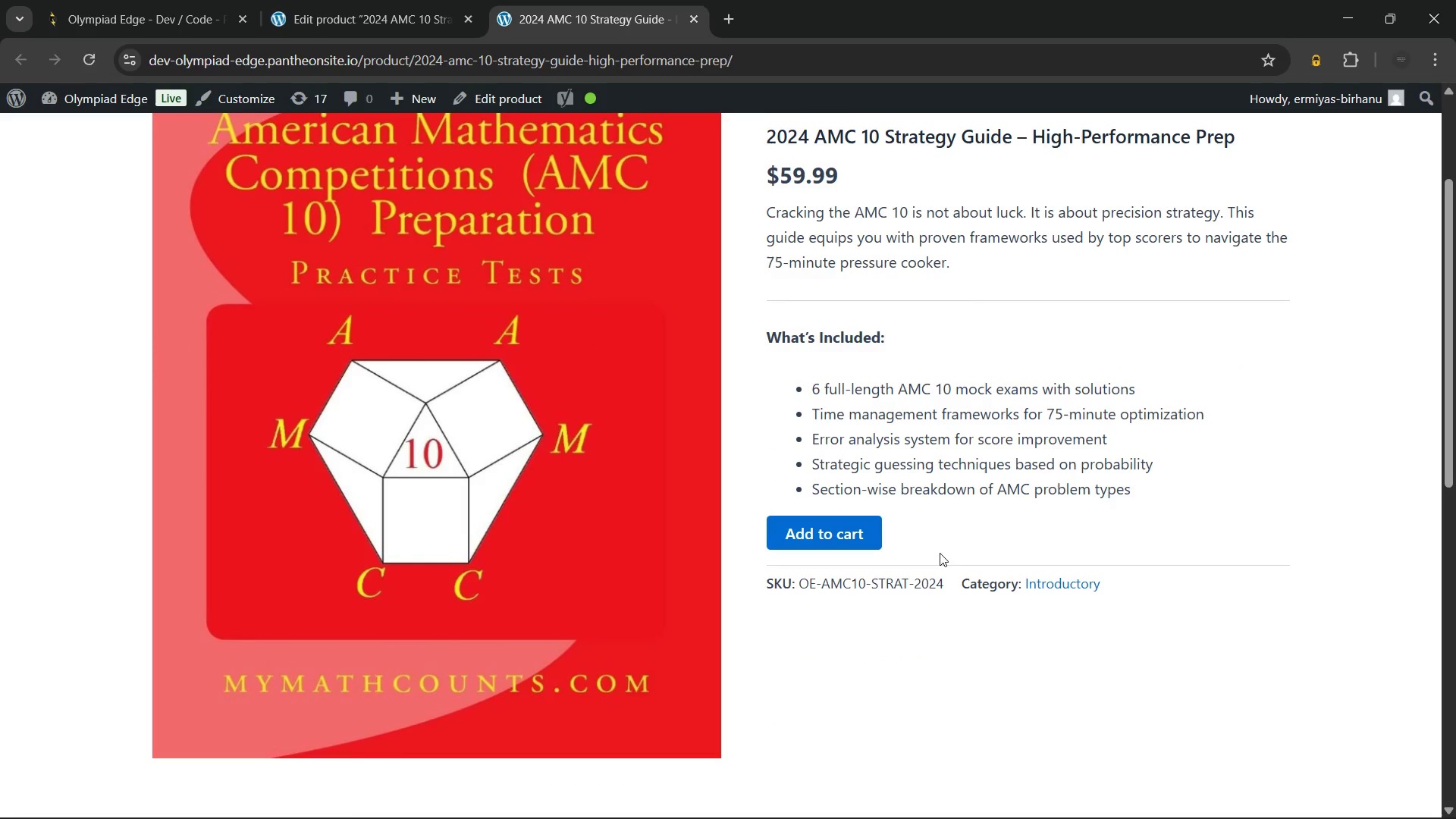 
left_click_drag(start_coordinate=[863, 407], to_coordinate=[997, 611])
 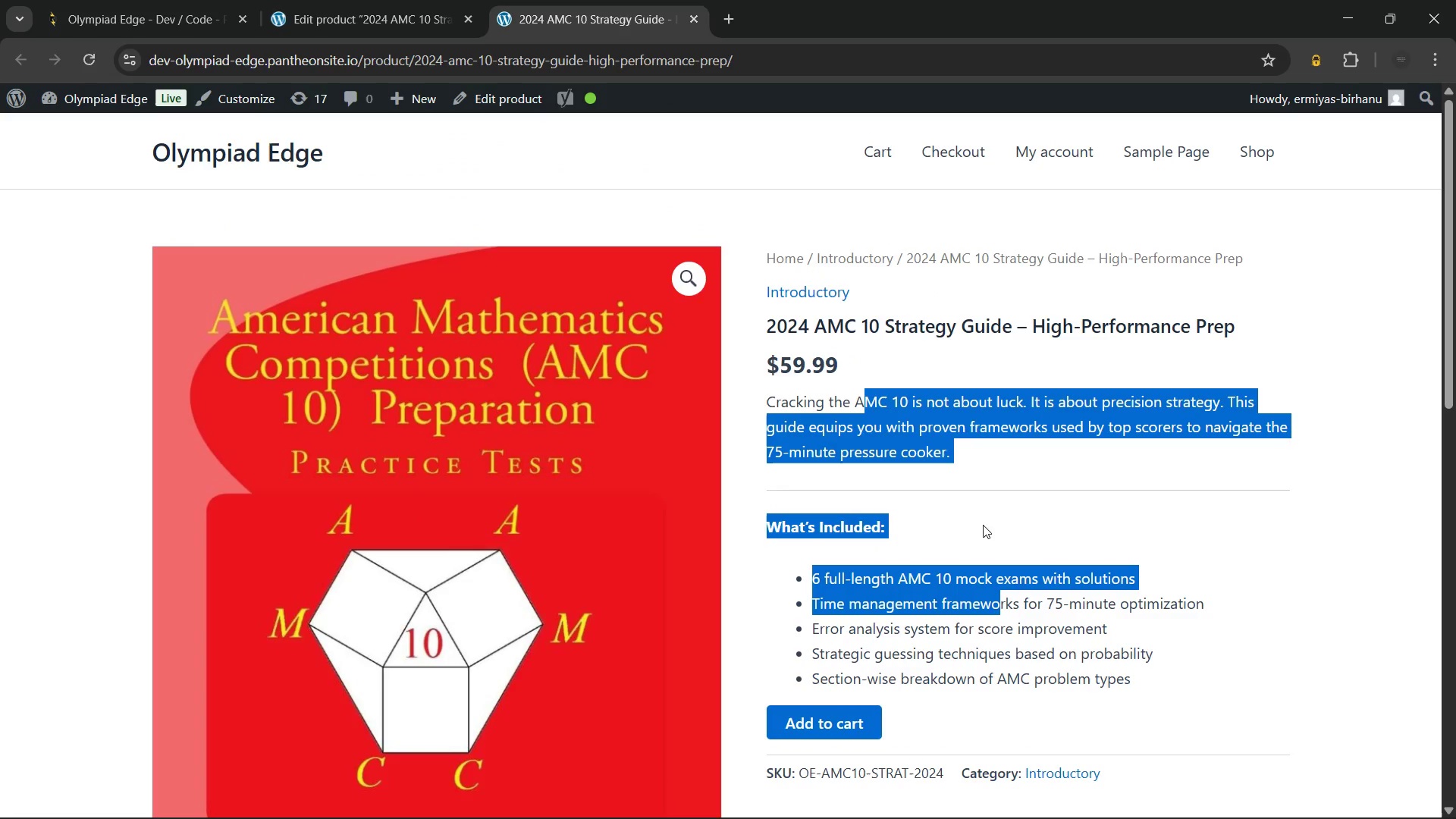 
scroll: coordinate [999, 531], scroll_direction: up, amount: 6.0
 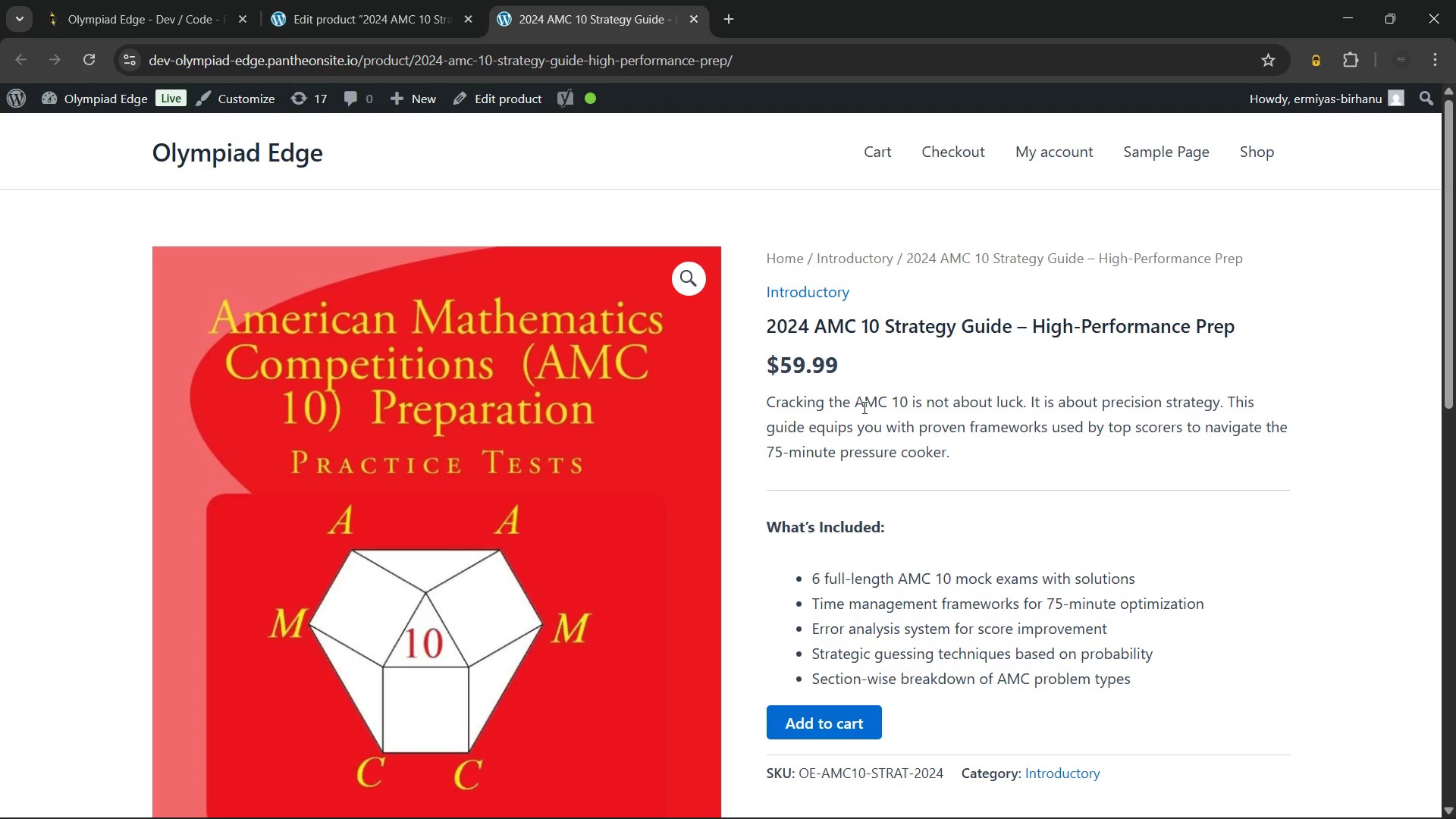 
left_click([983, 546])
 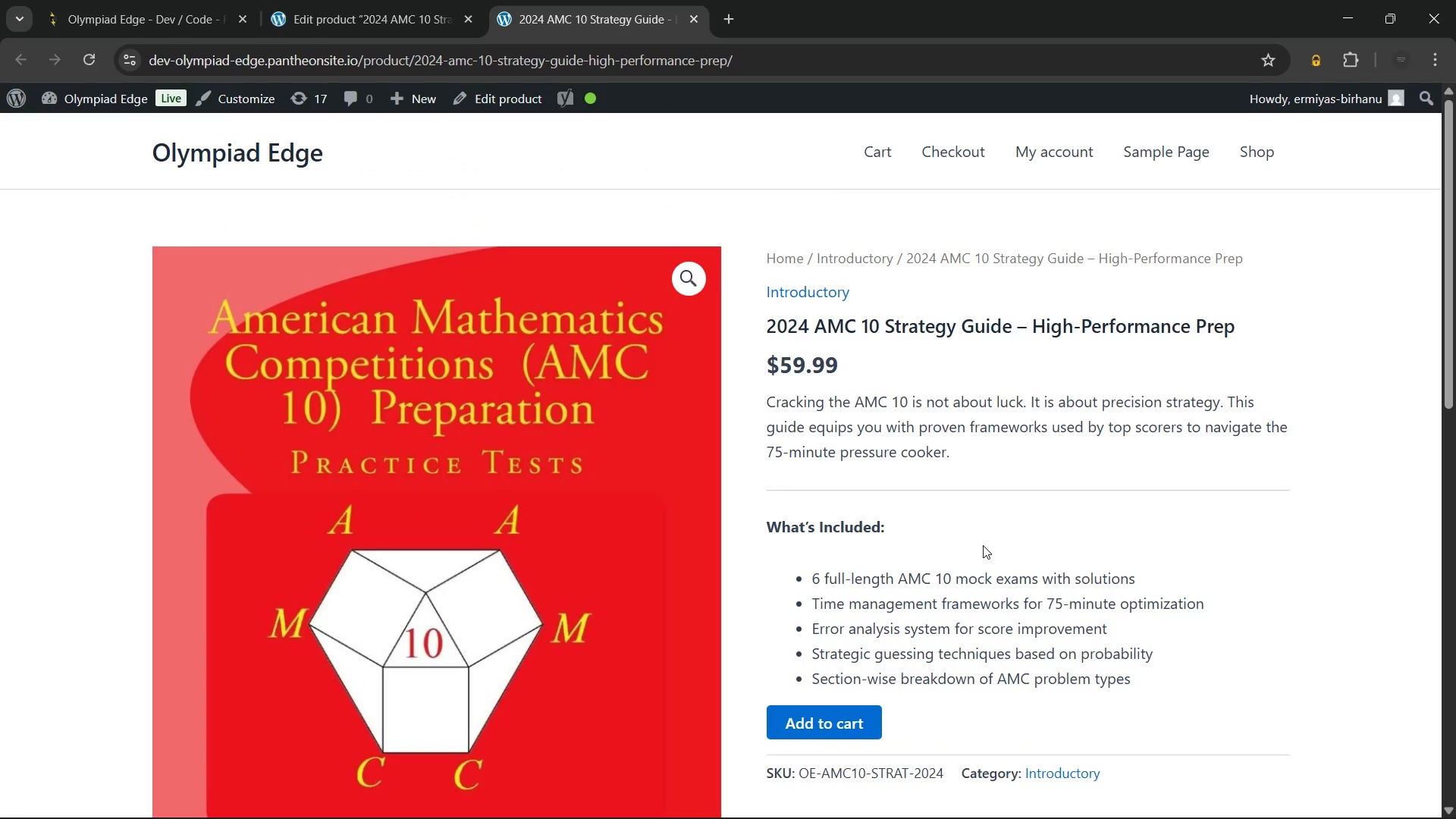 
scroll: coordinate [854, 518], scroll_direction: down, amount: 6.0
 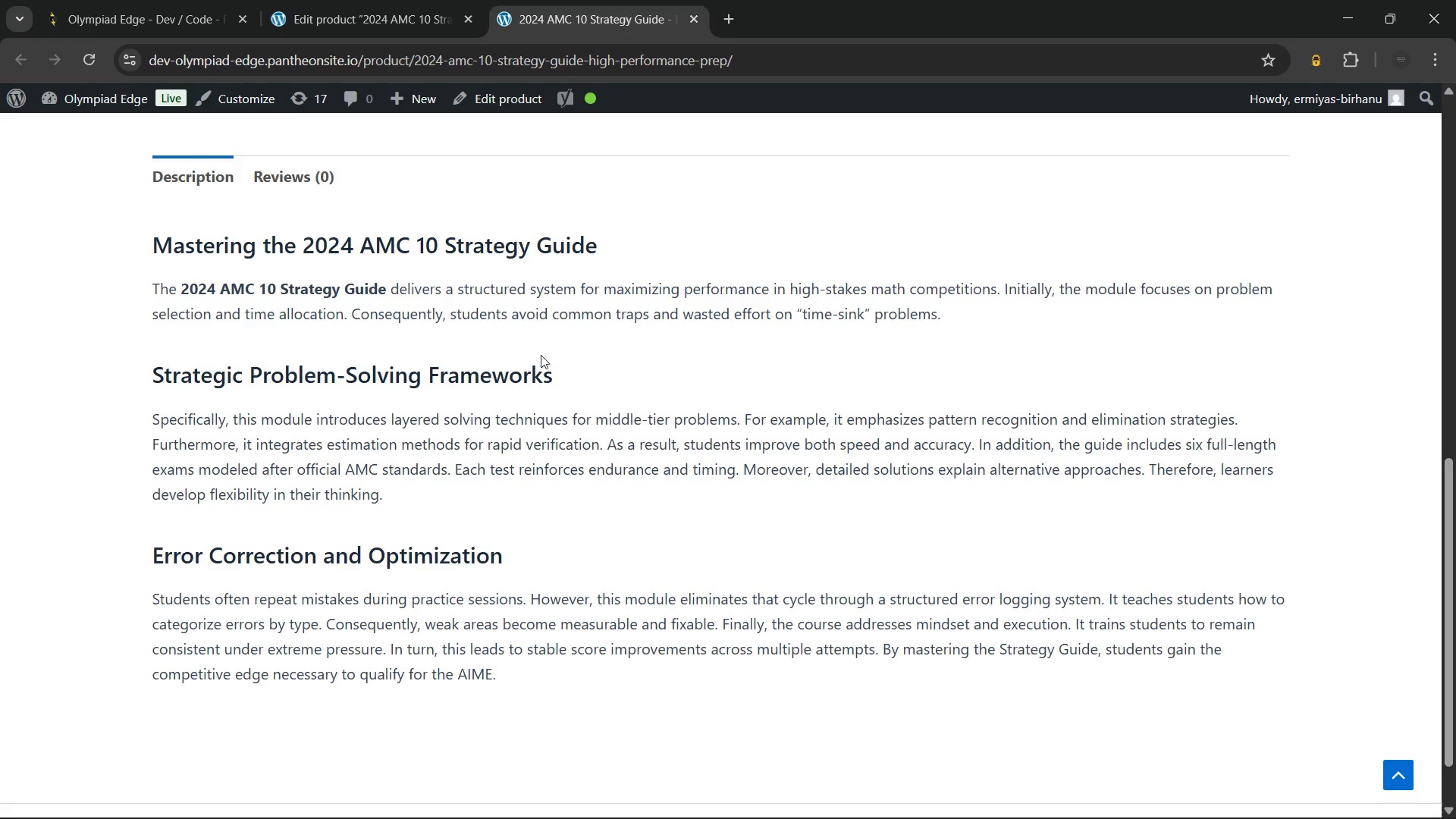 
left_click_drag(start_coordinate=[526, 675], to_coordinate=[149, 250])
 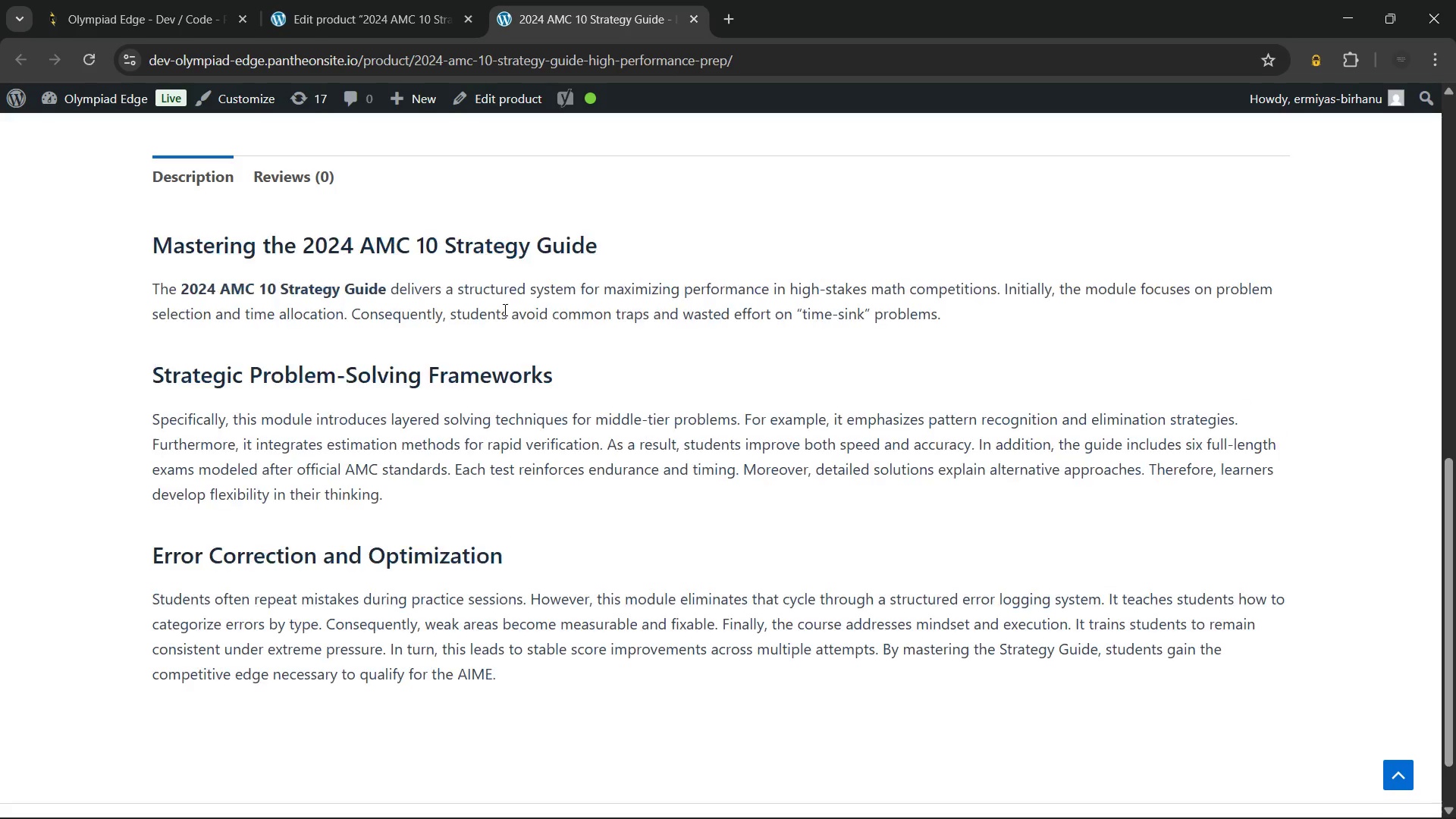 
left_click([504, 309])
 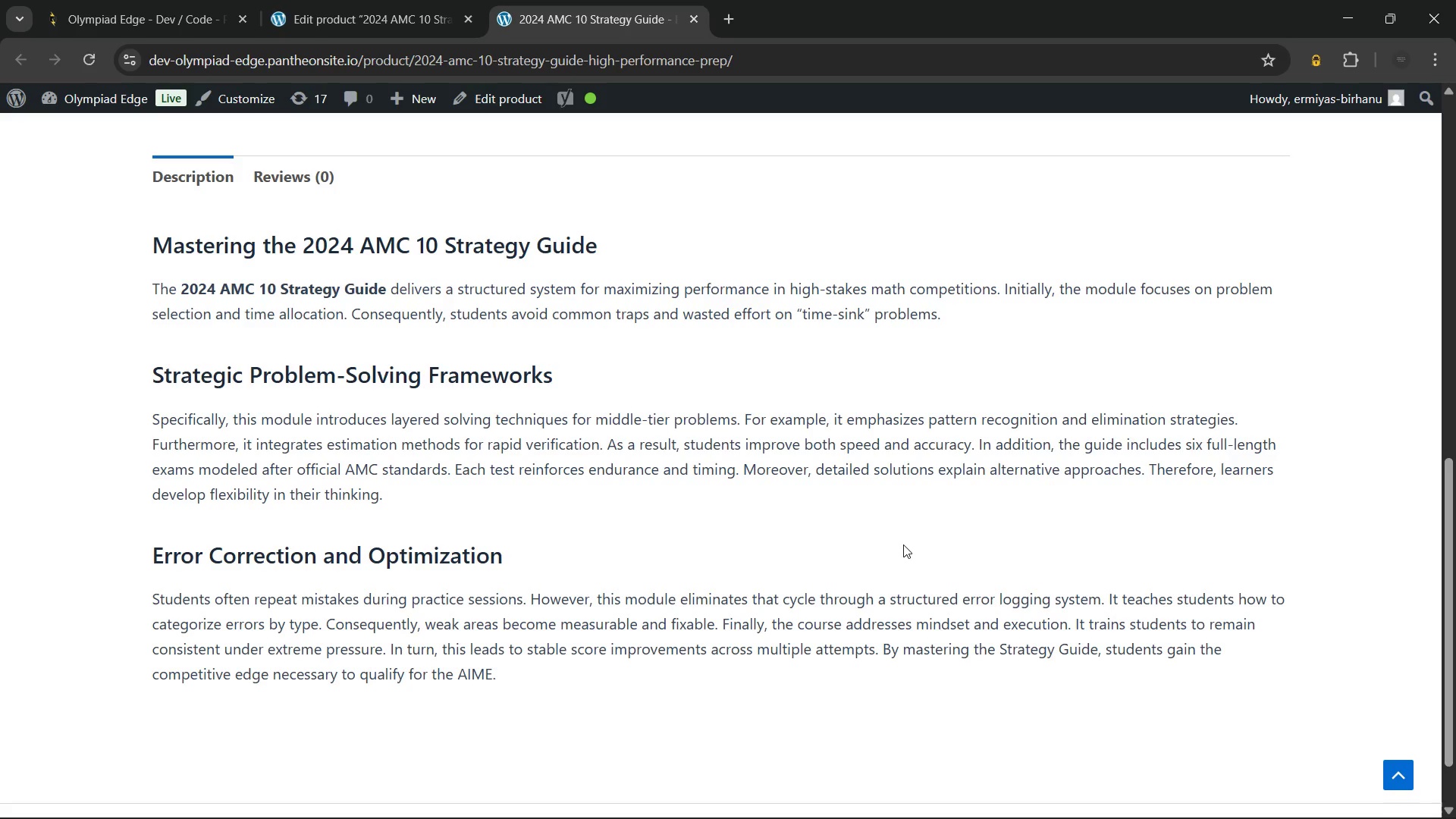 
scroll: coordinate [903, 544], scroll_direction: up, amount: 8.0
 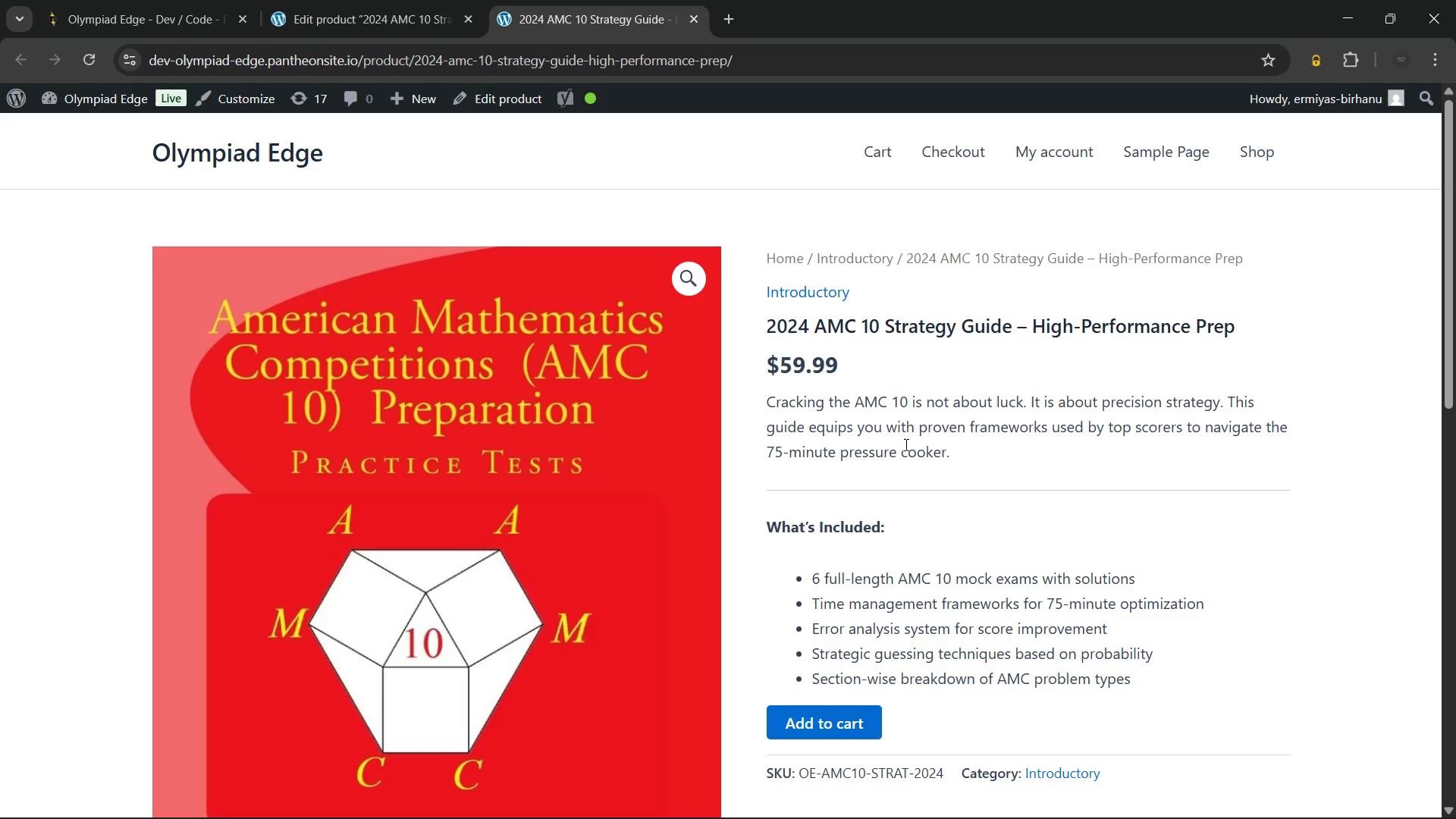 
wait(8.64)
 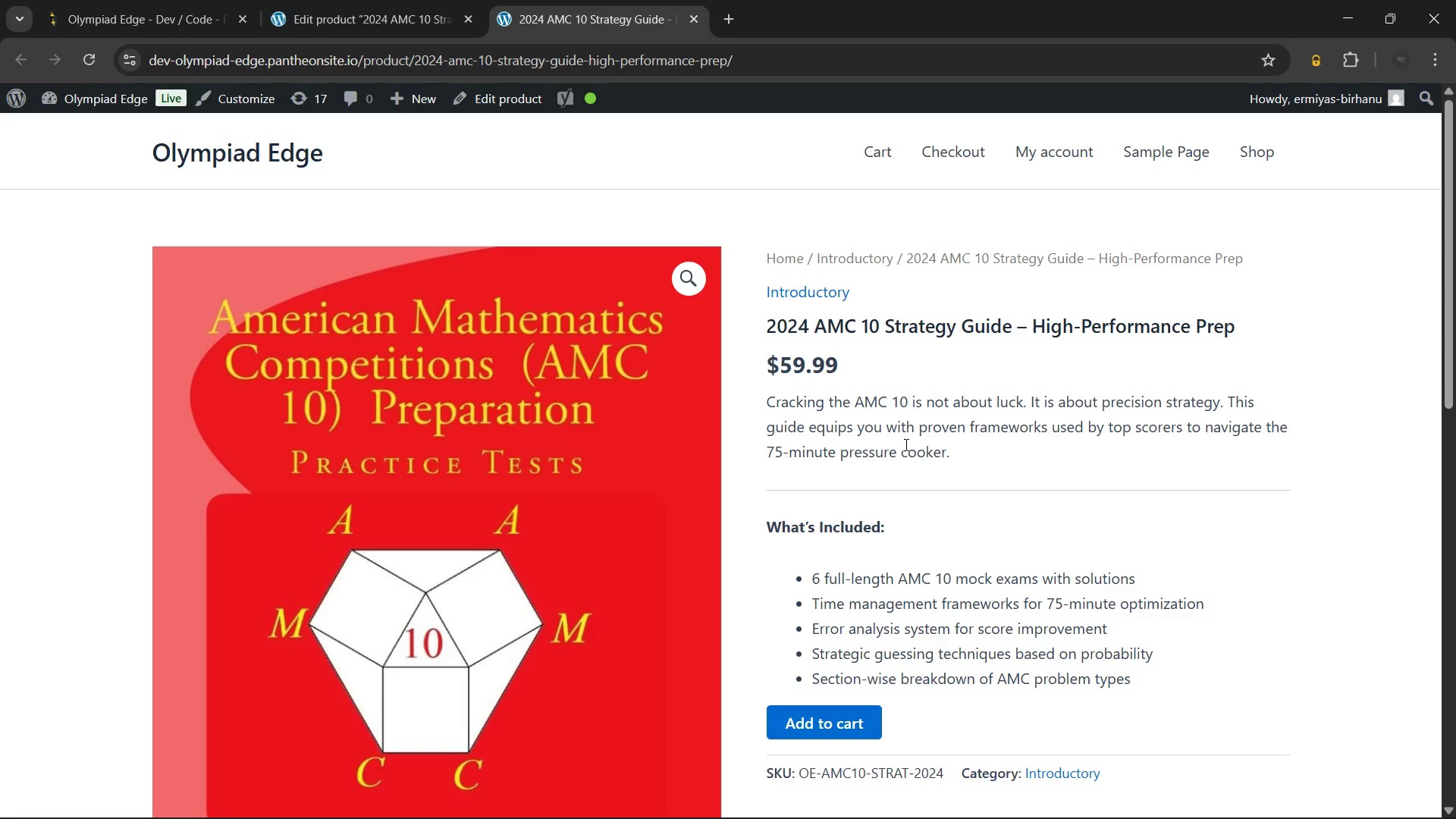 
scroll: coordinate [1100, 501], scroll_direction: down, amount: 1.0
 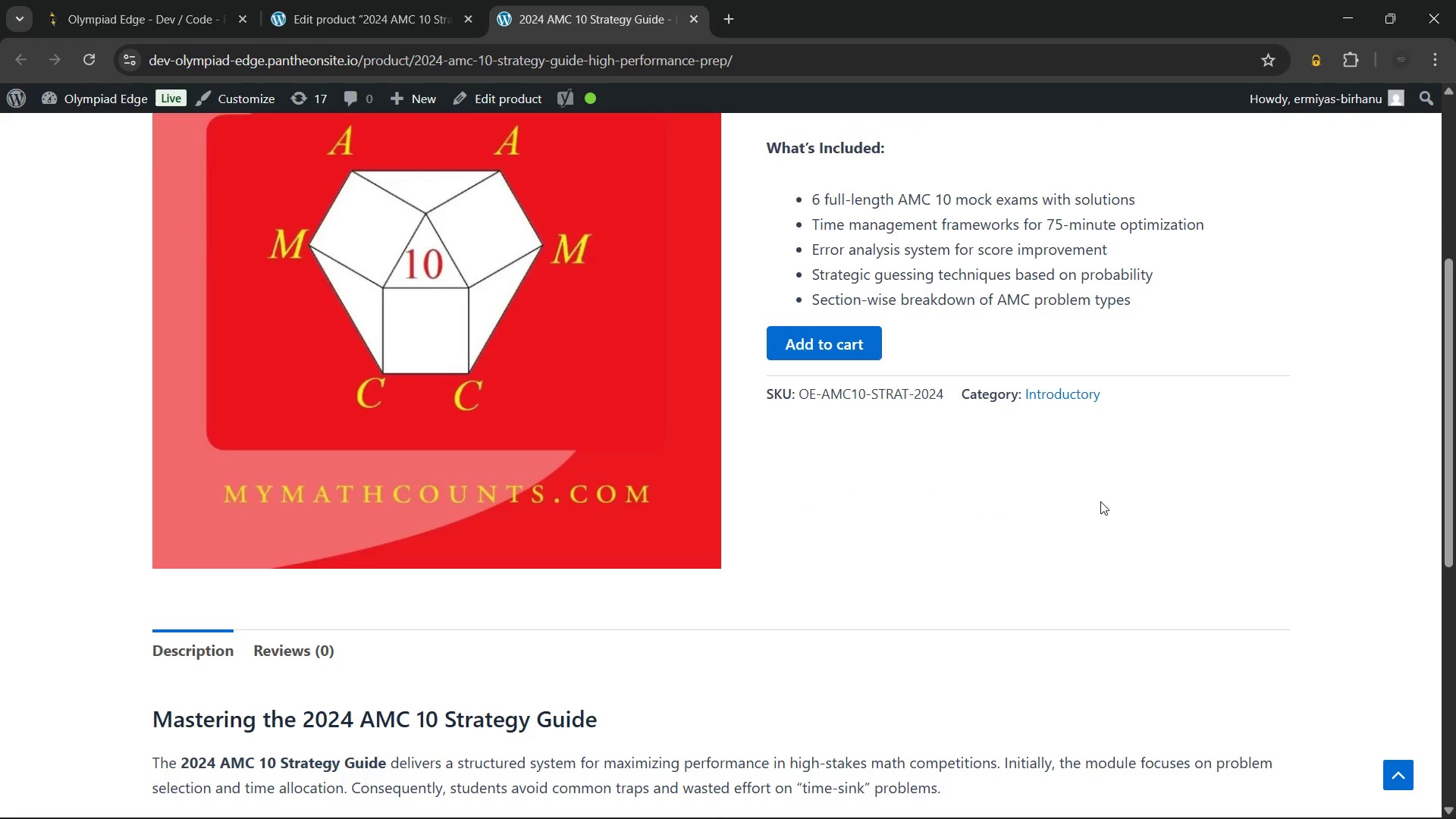 
wait(8.55)
 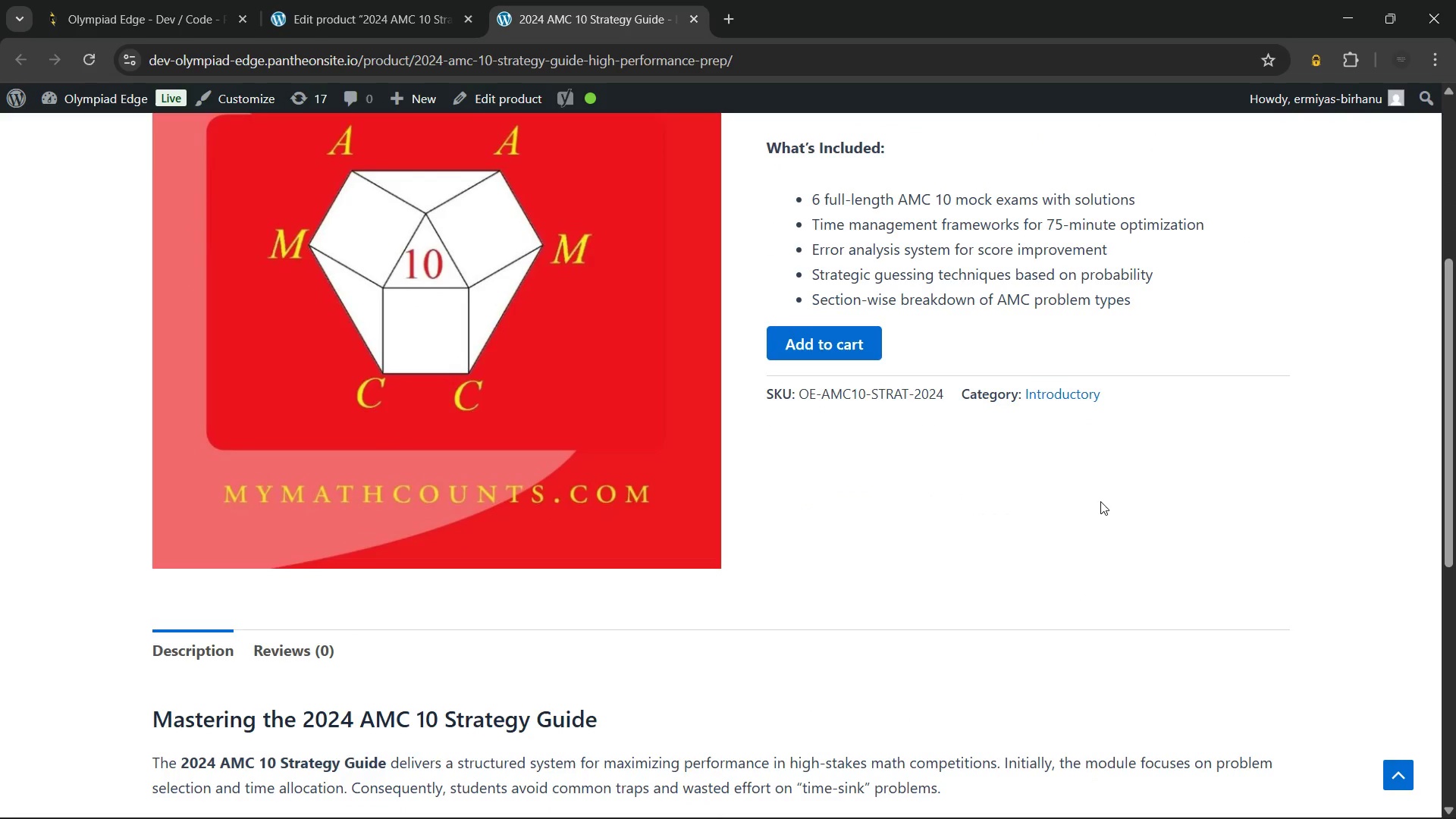 
scroll: coordinate [726, 548], scroll_direction: down, amount: 6.0
 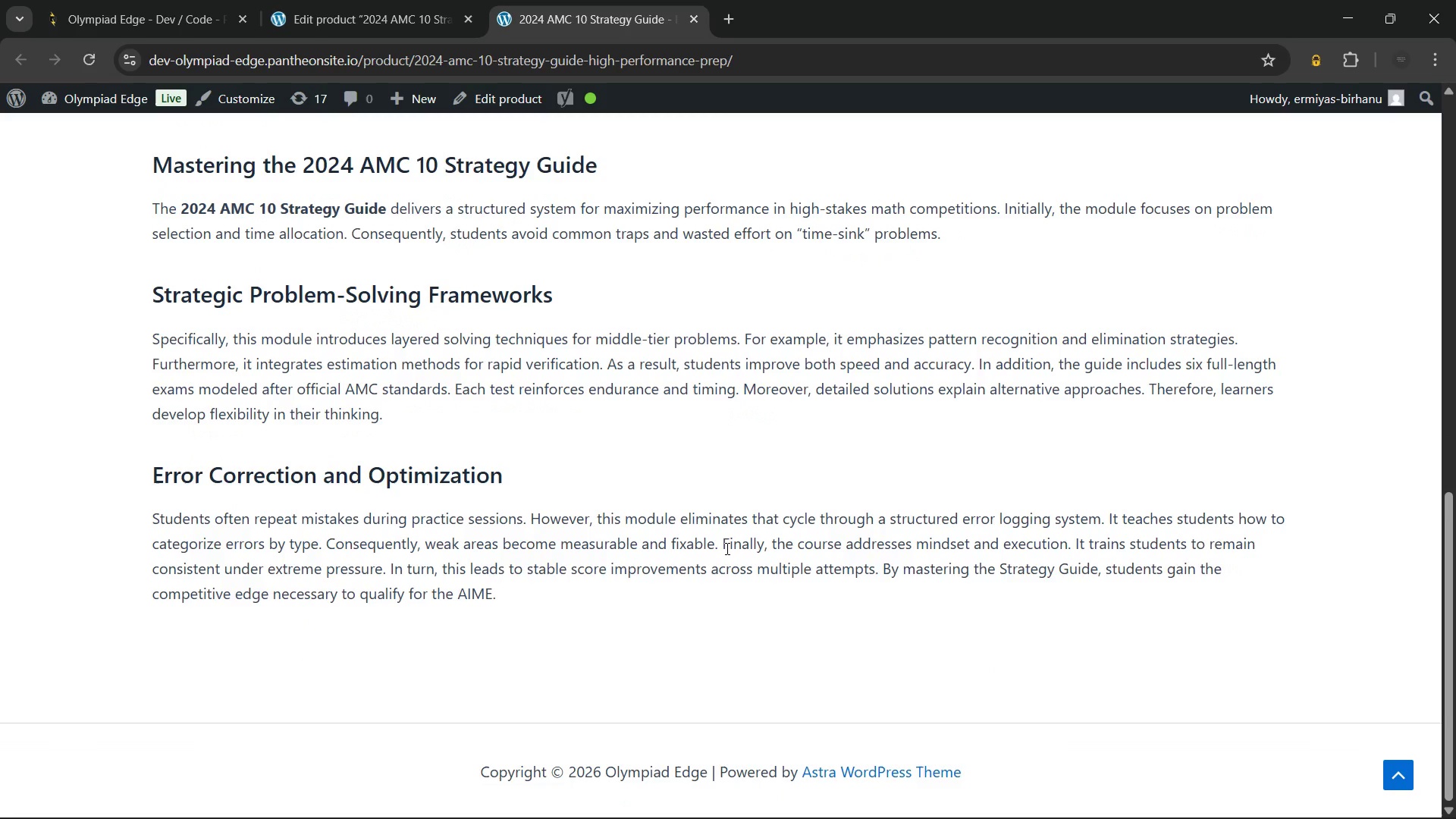 
scroll: coordinate [940, 507], scroll_direction: up, amount: 9.0
 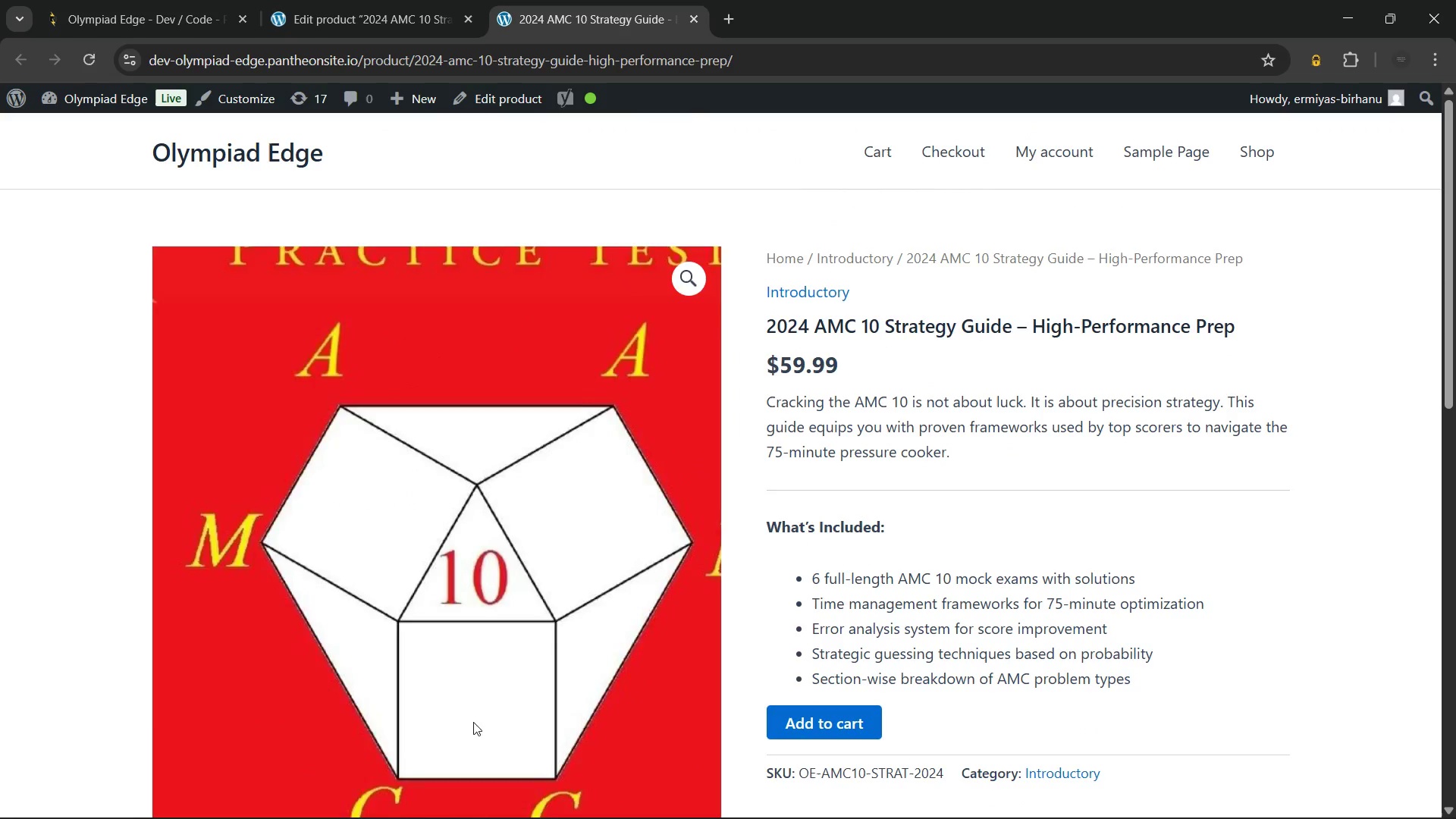 
wait(5.64)
 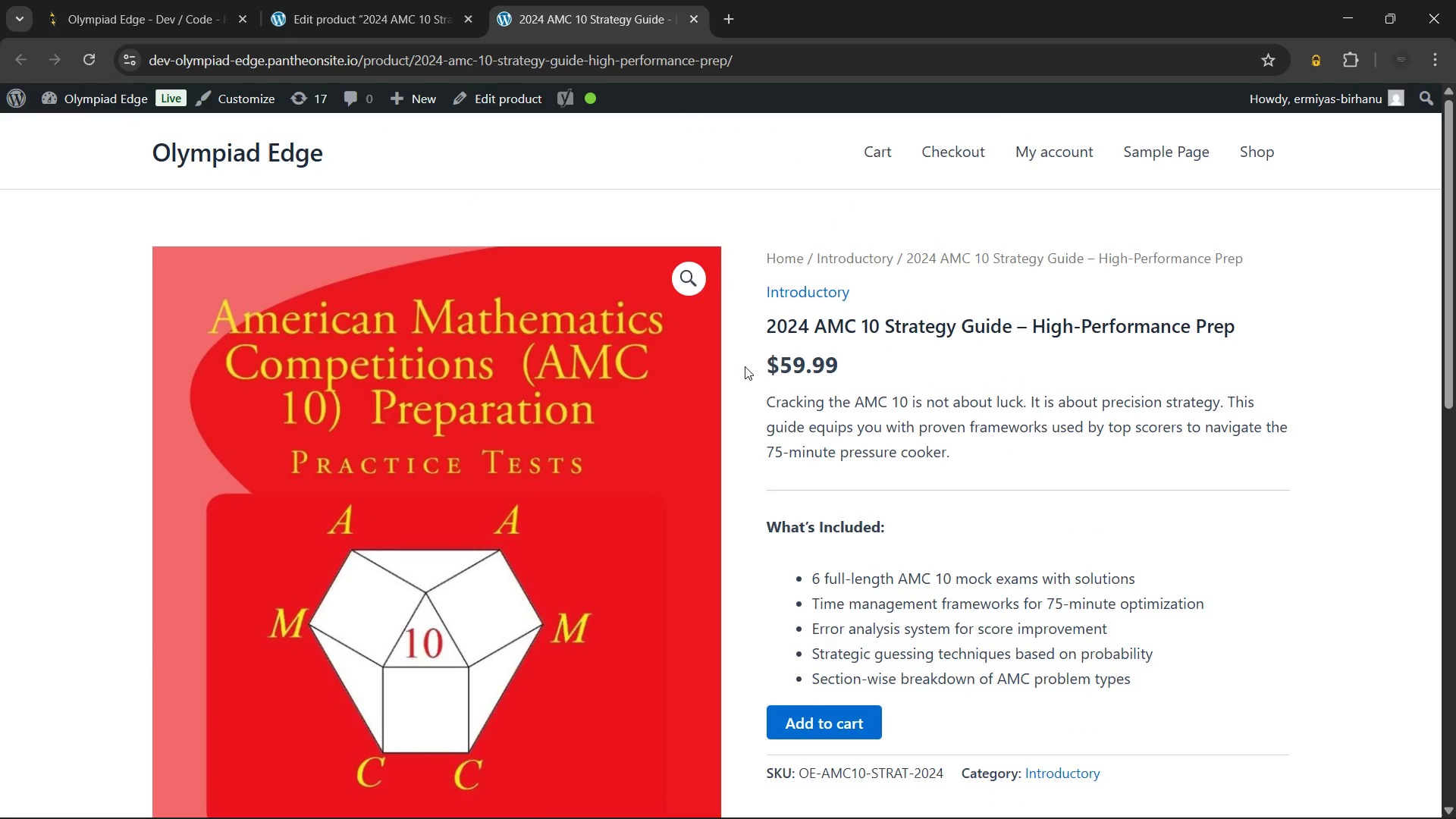 
left_click([691, 21])
 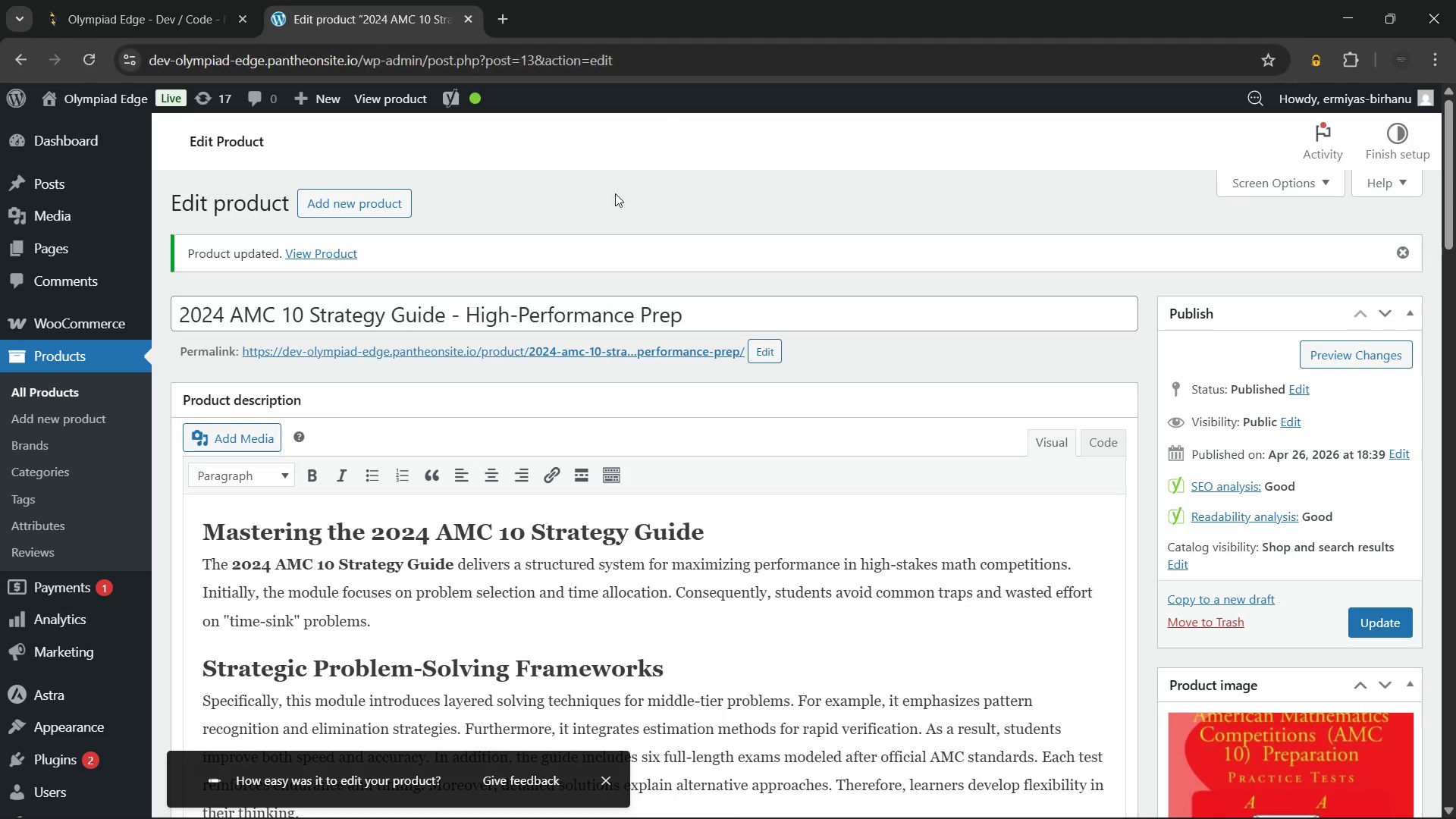 
left_click([610, 196])
 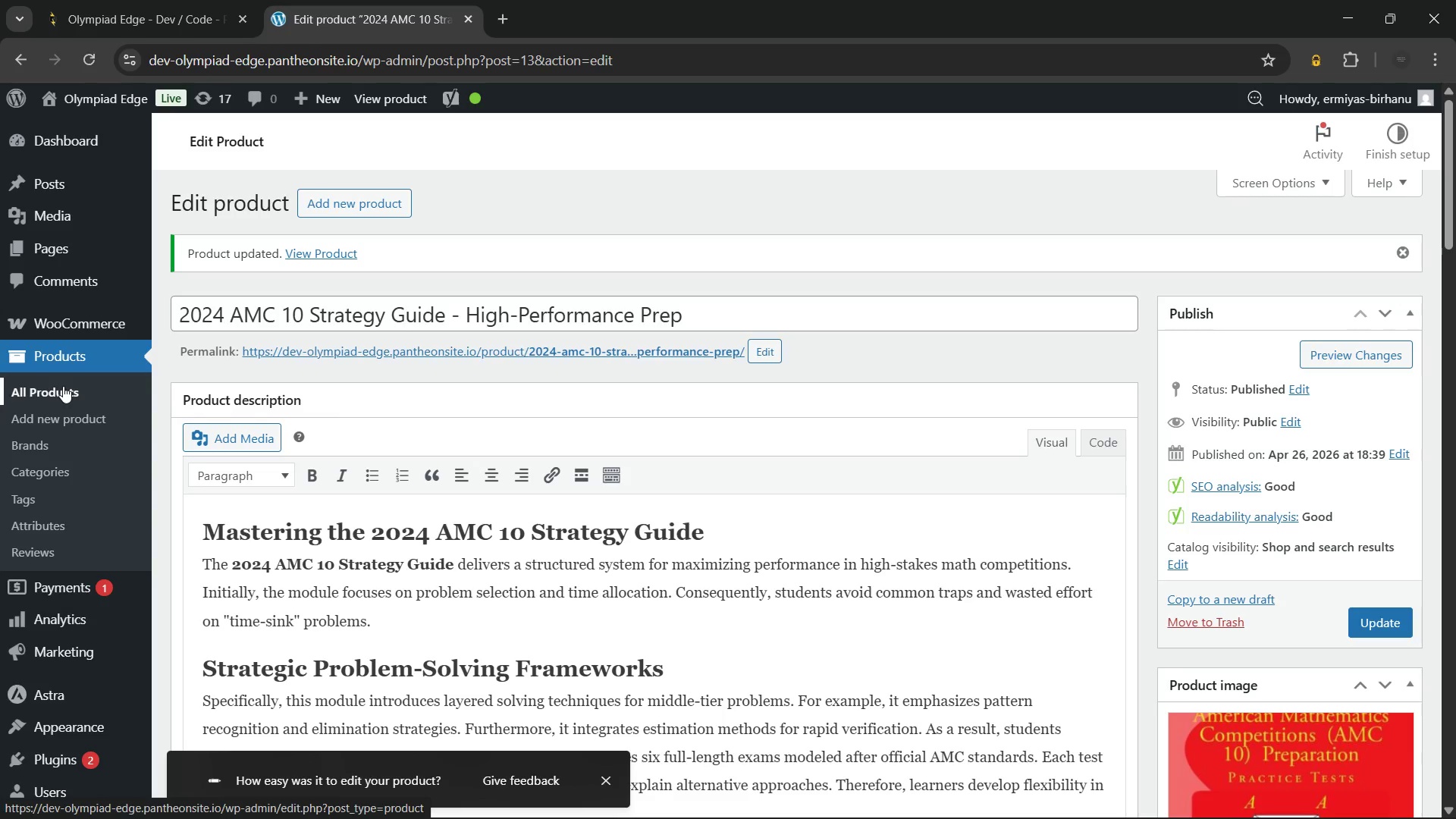 
left_click([63, 386])
 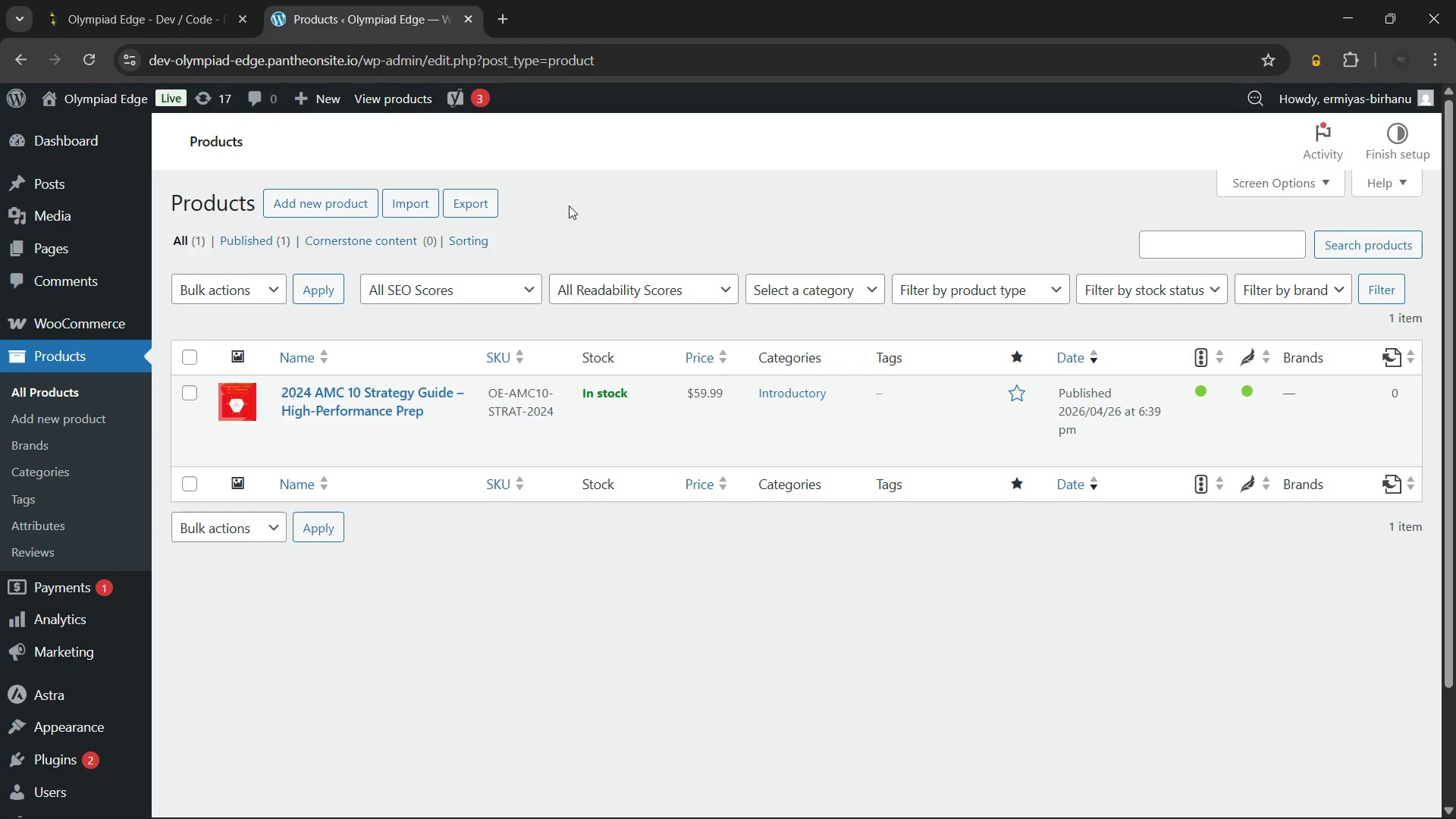 
wait(43.16)
 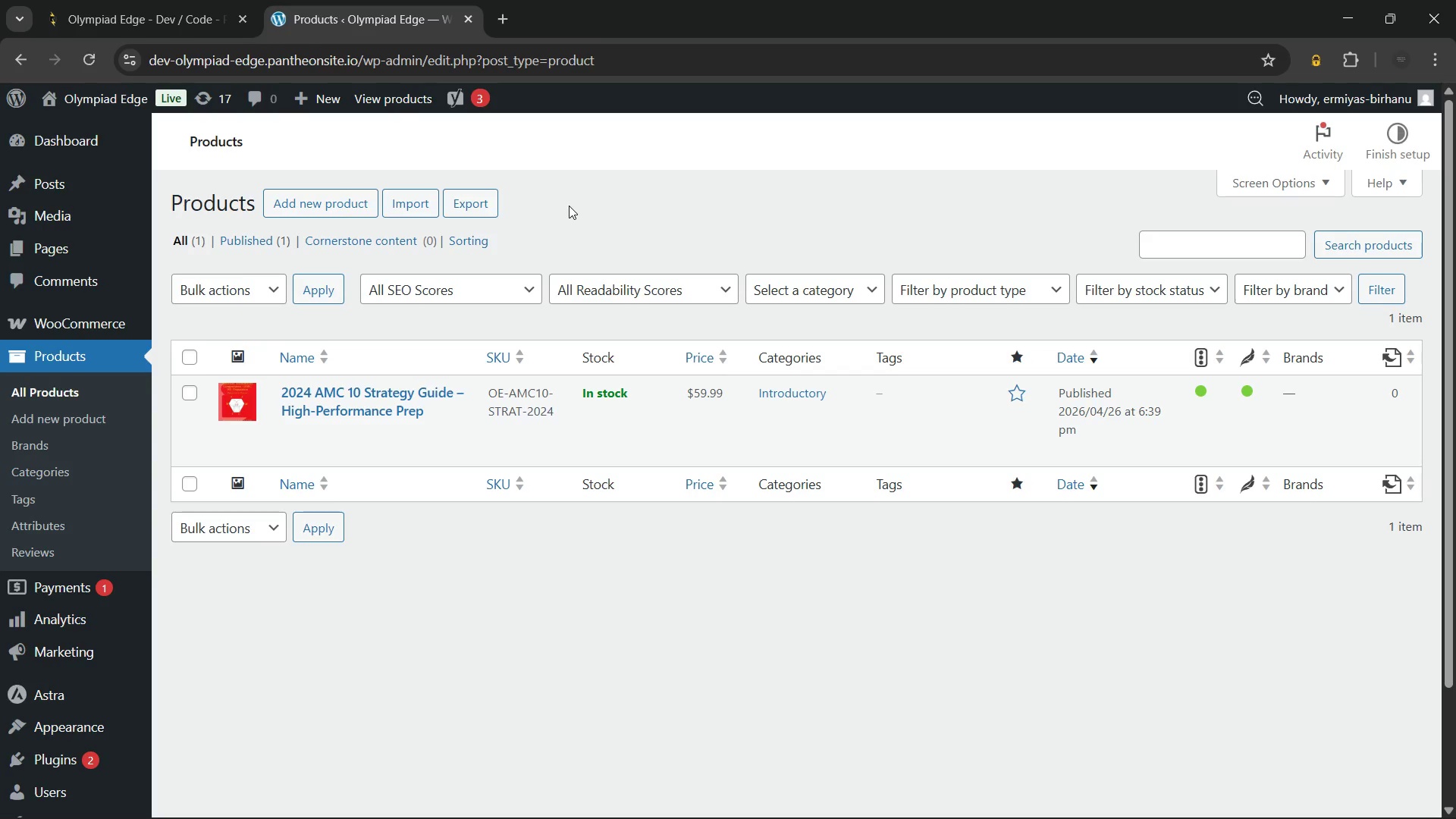 
left_click([1302, 181])
 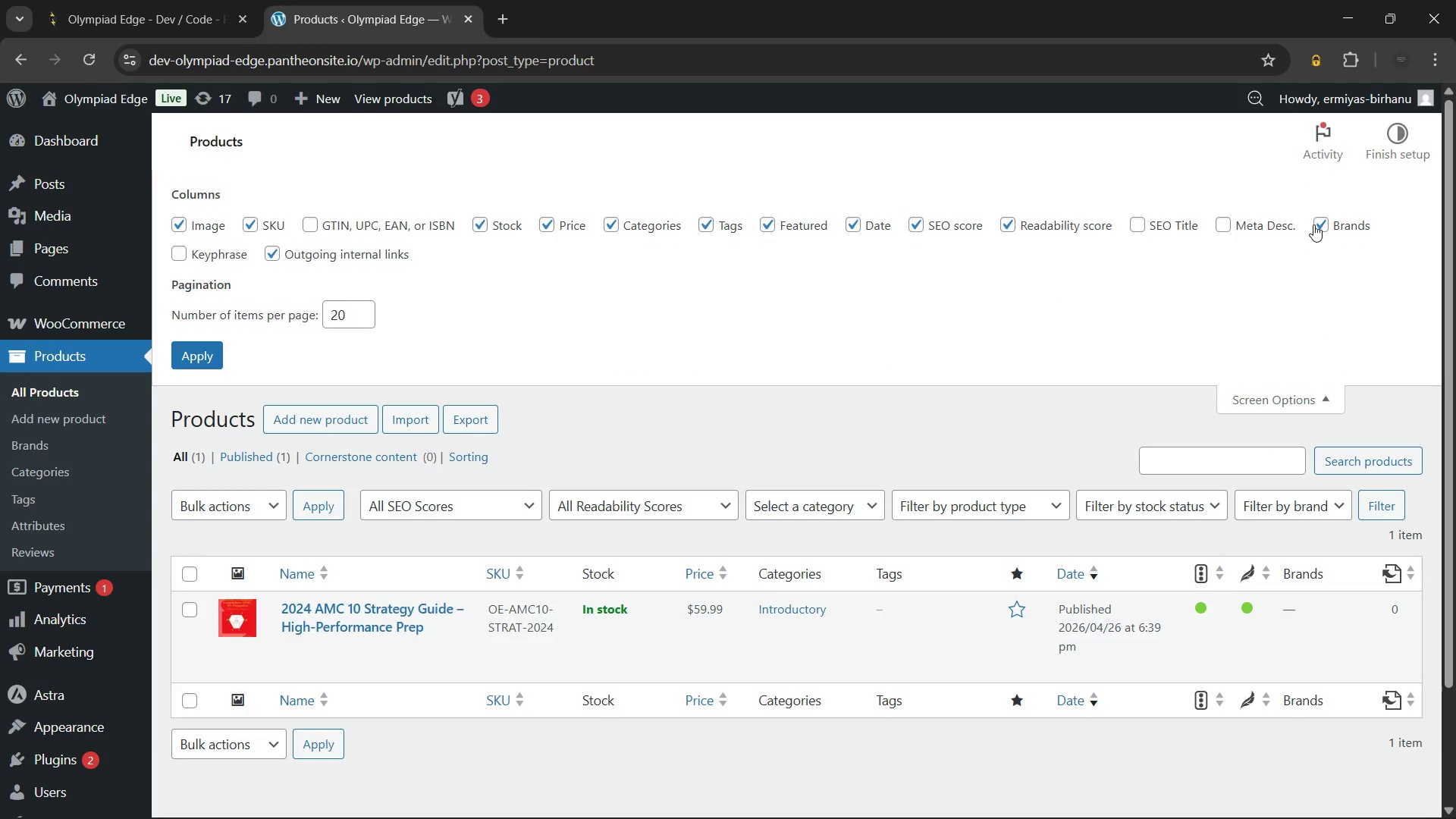 
left_click([1318, 221])
 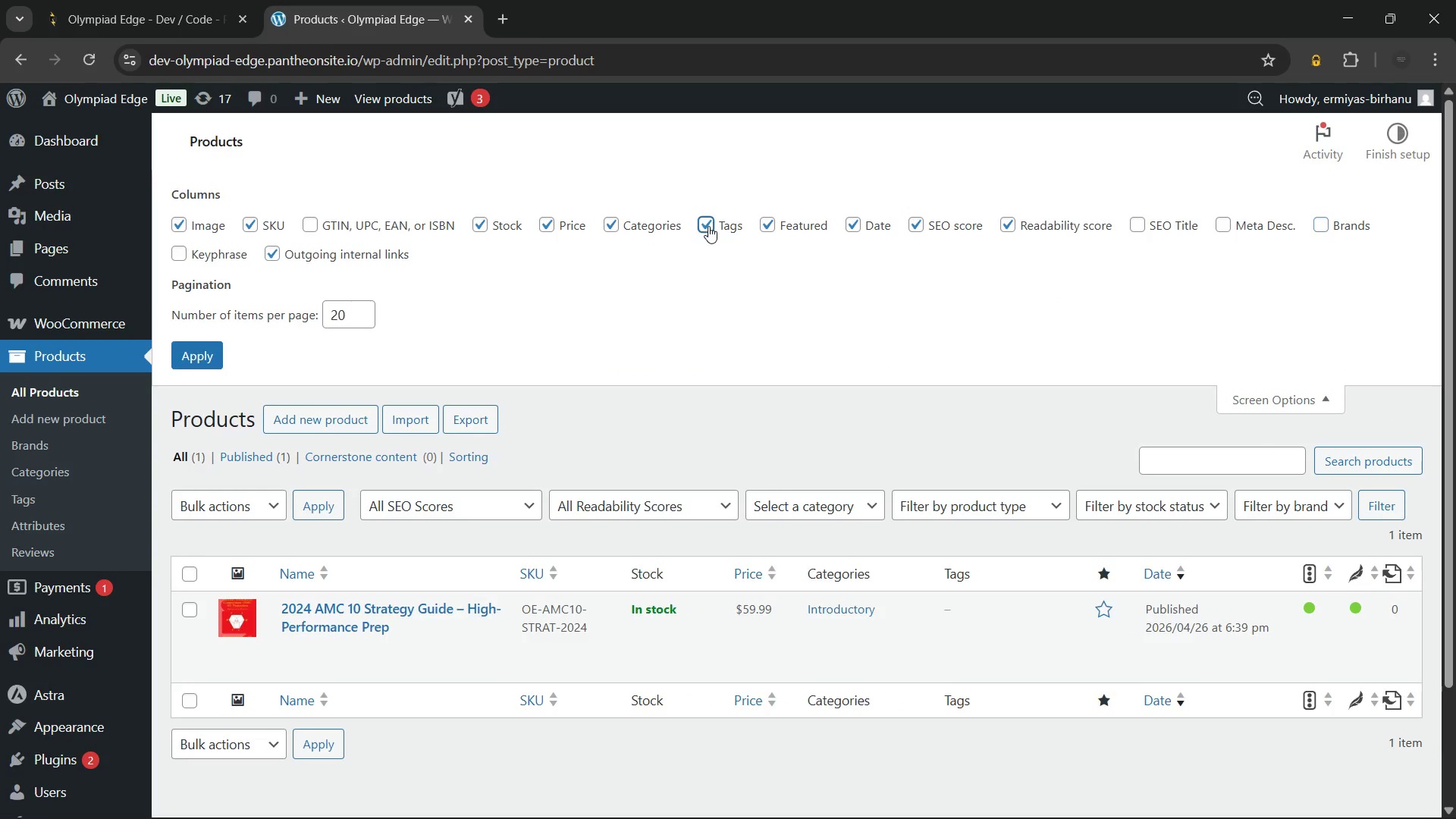 
double_click([678, 299])
 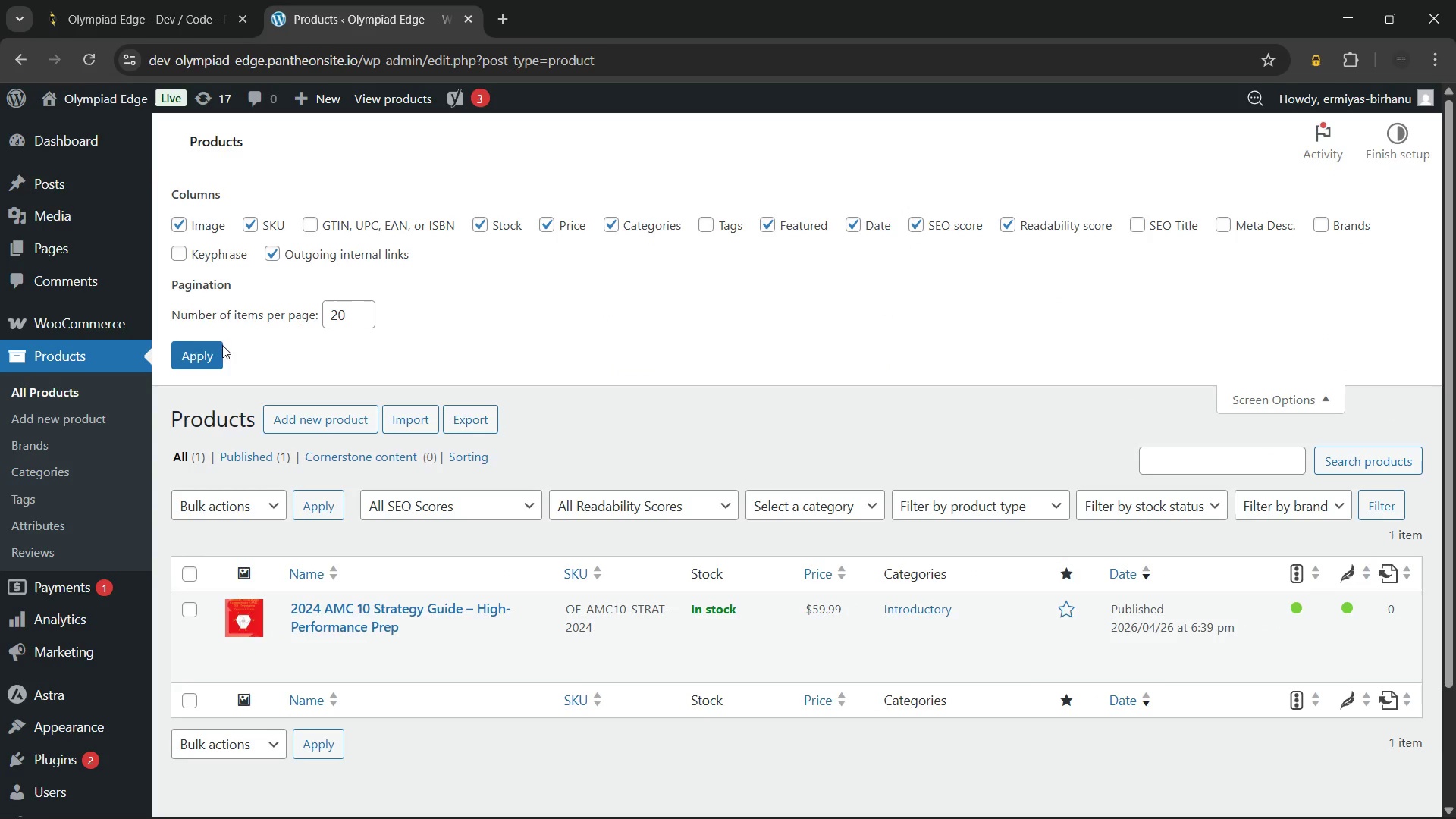 
left_click([206, 349])
 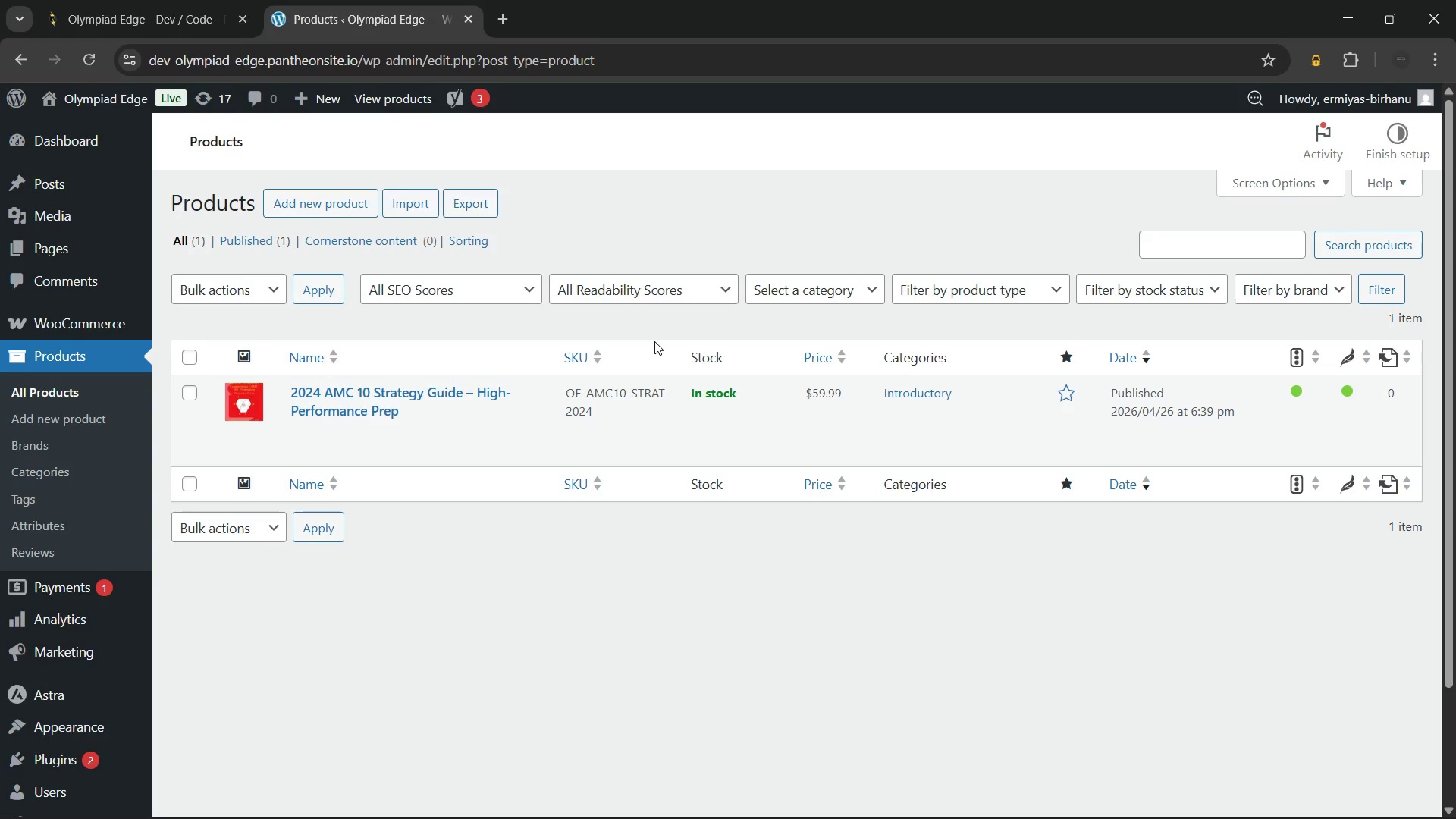 
wait(35.7)
 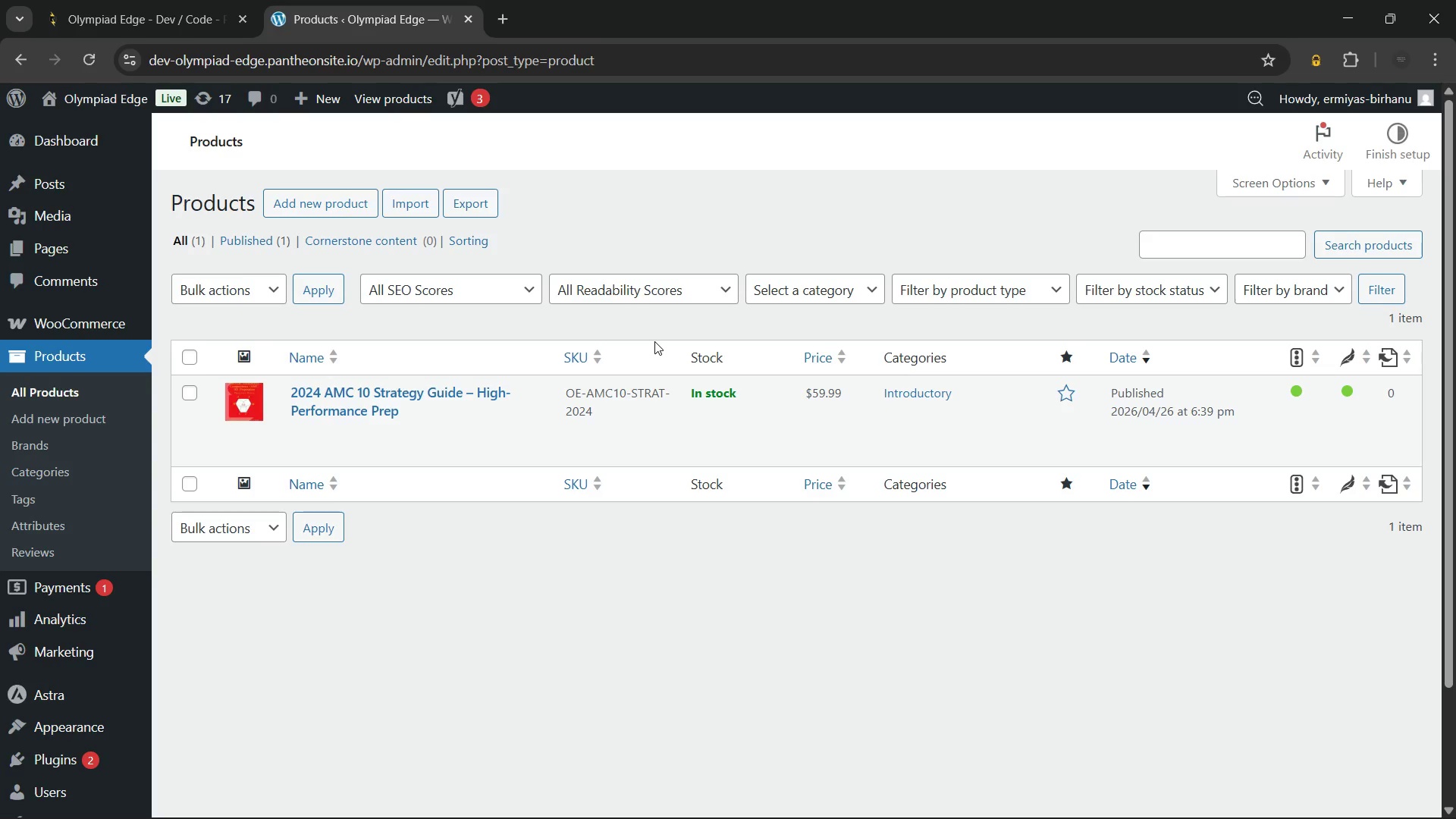 
left_click([299, 201])
 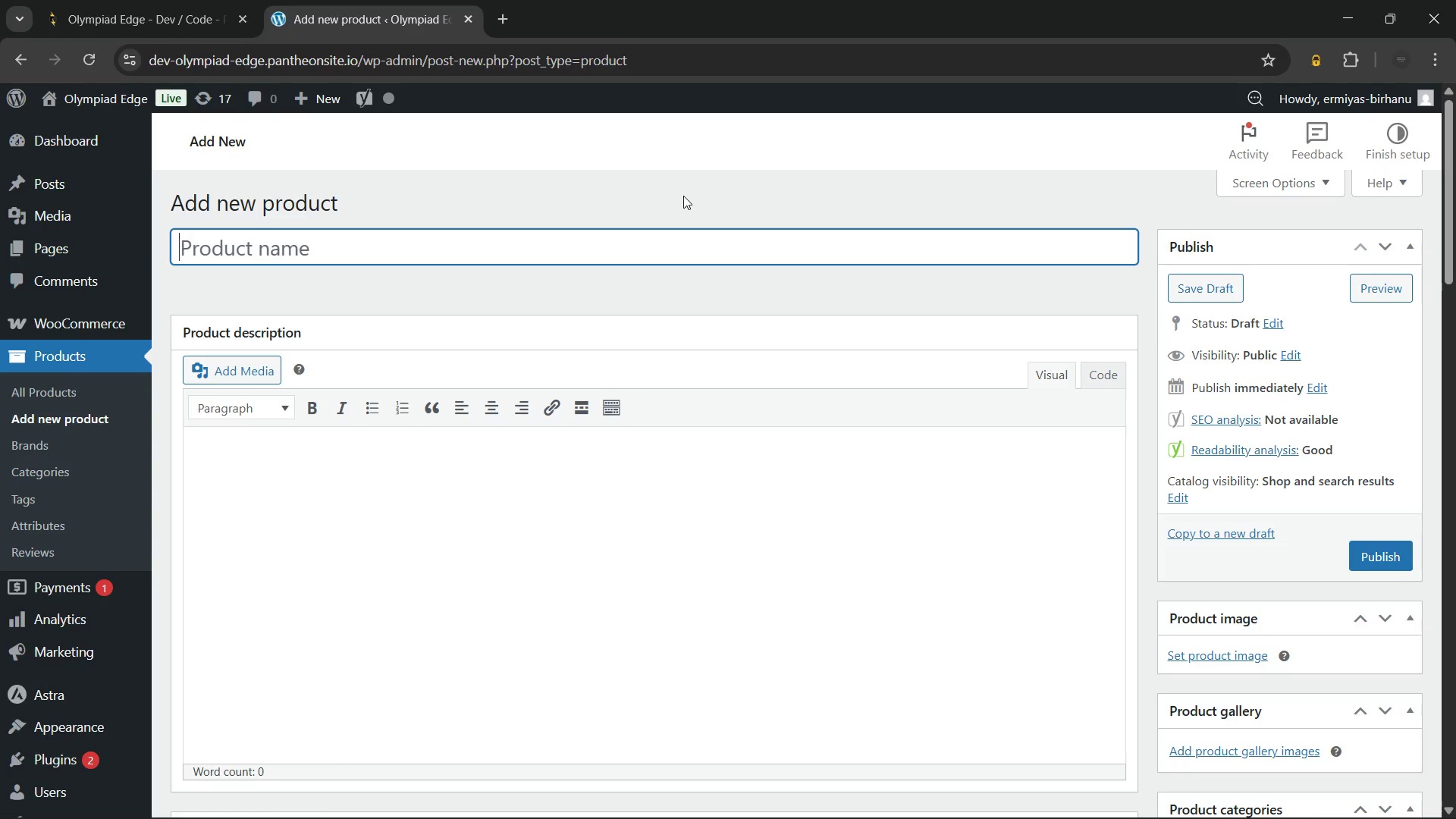 
wait(31.51)
 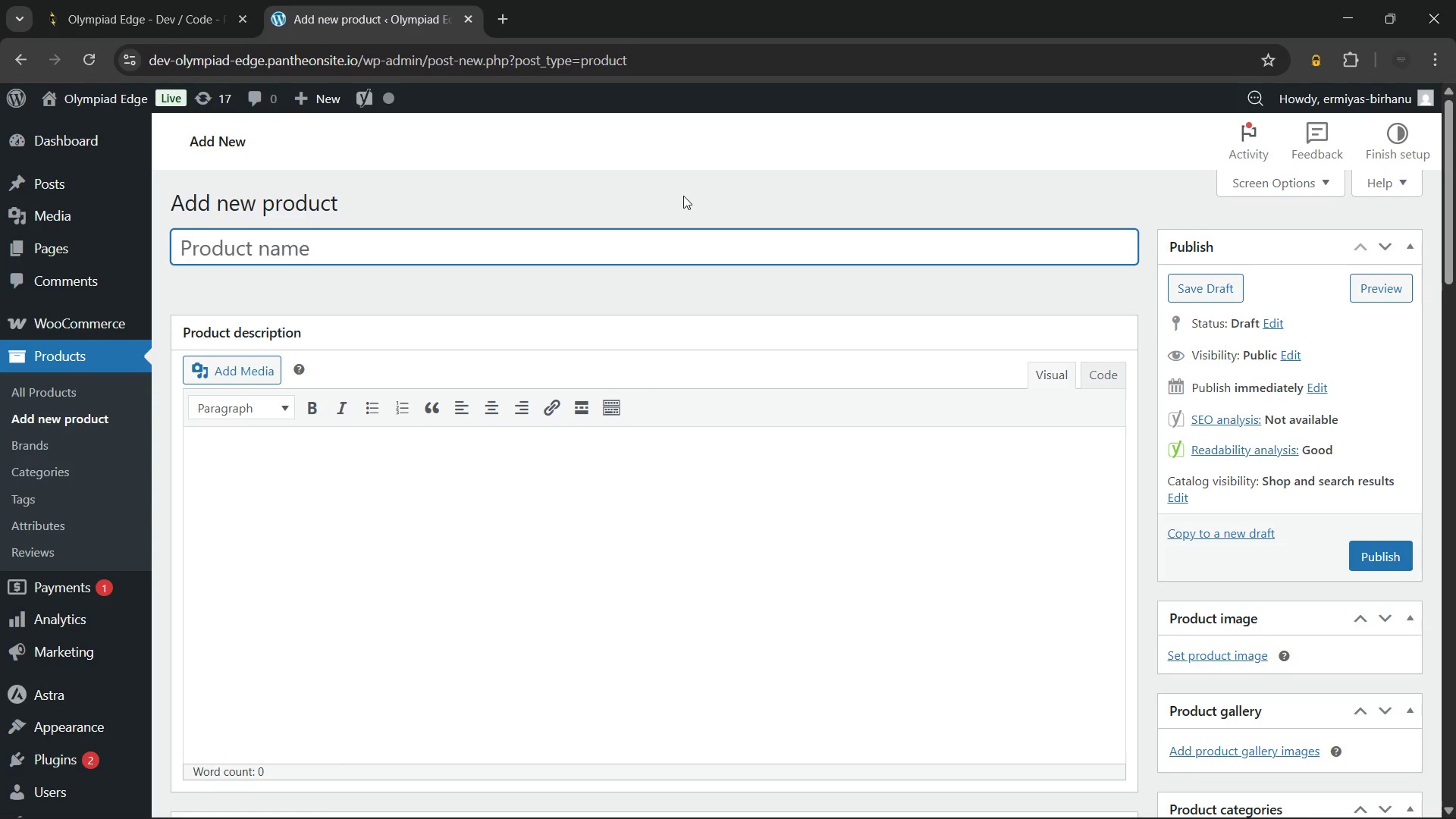 
type(Number Theory Intensive)
 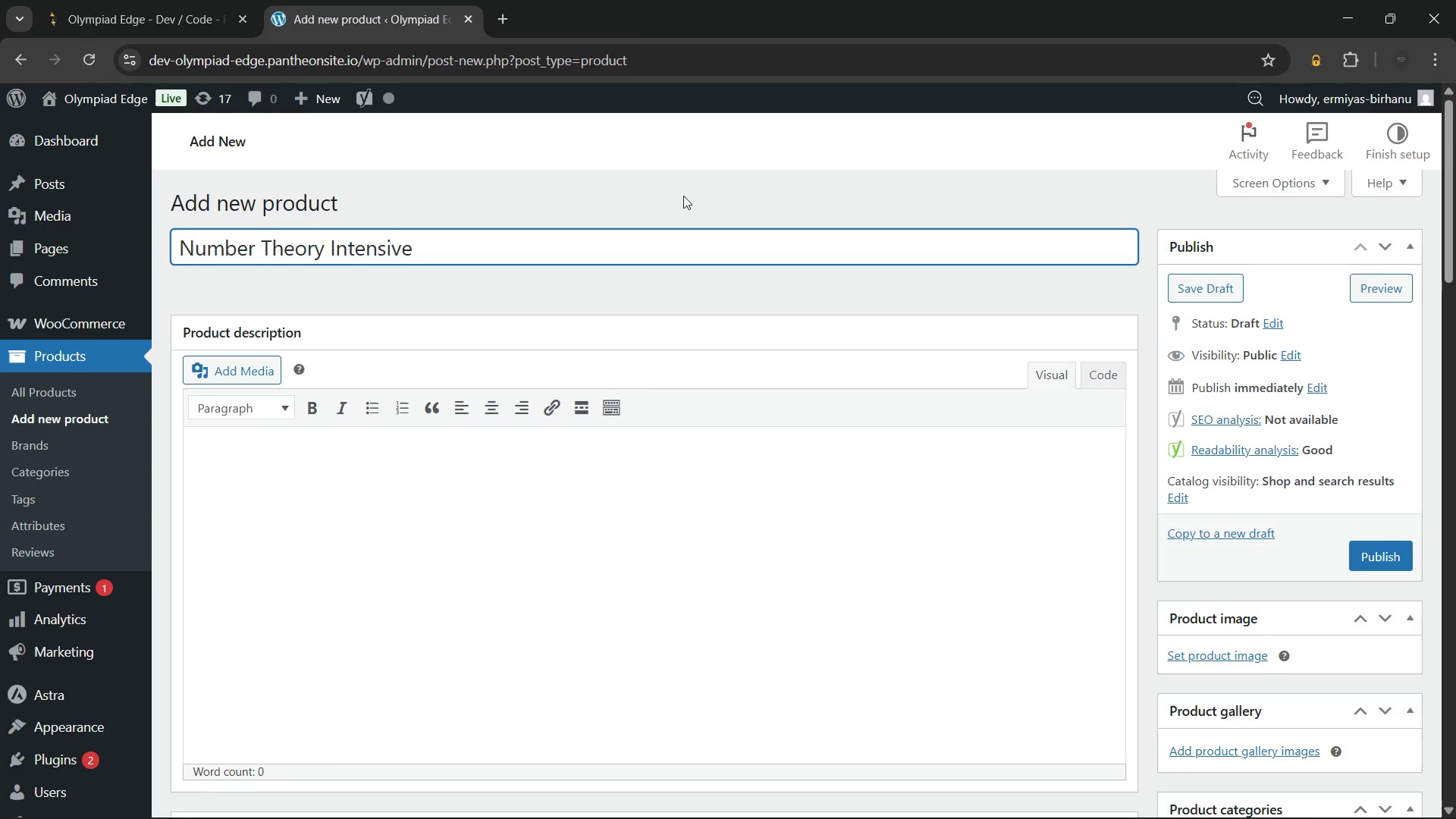 
type( - Modular Arithmetic & Factorization)
 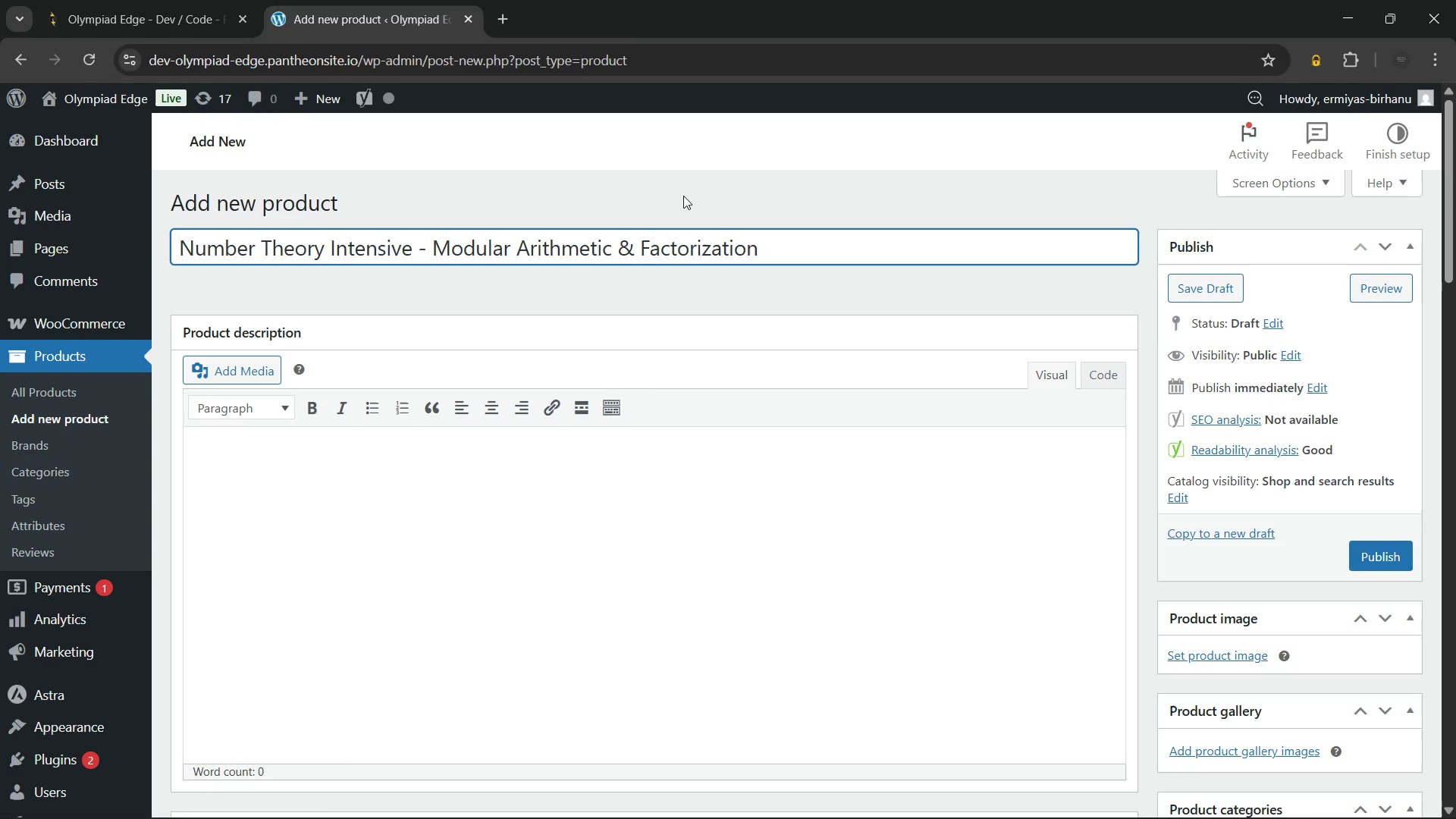 
wait(5.16)
 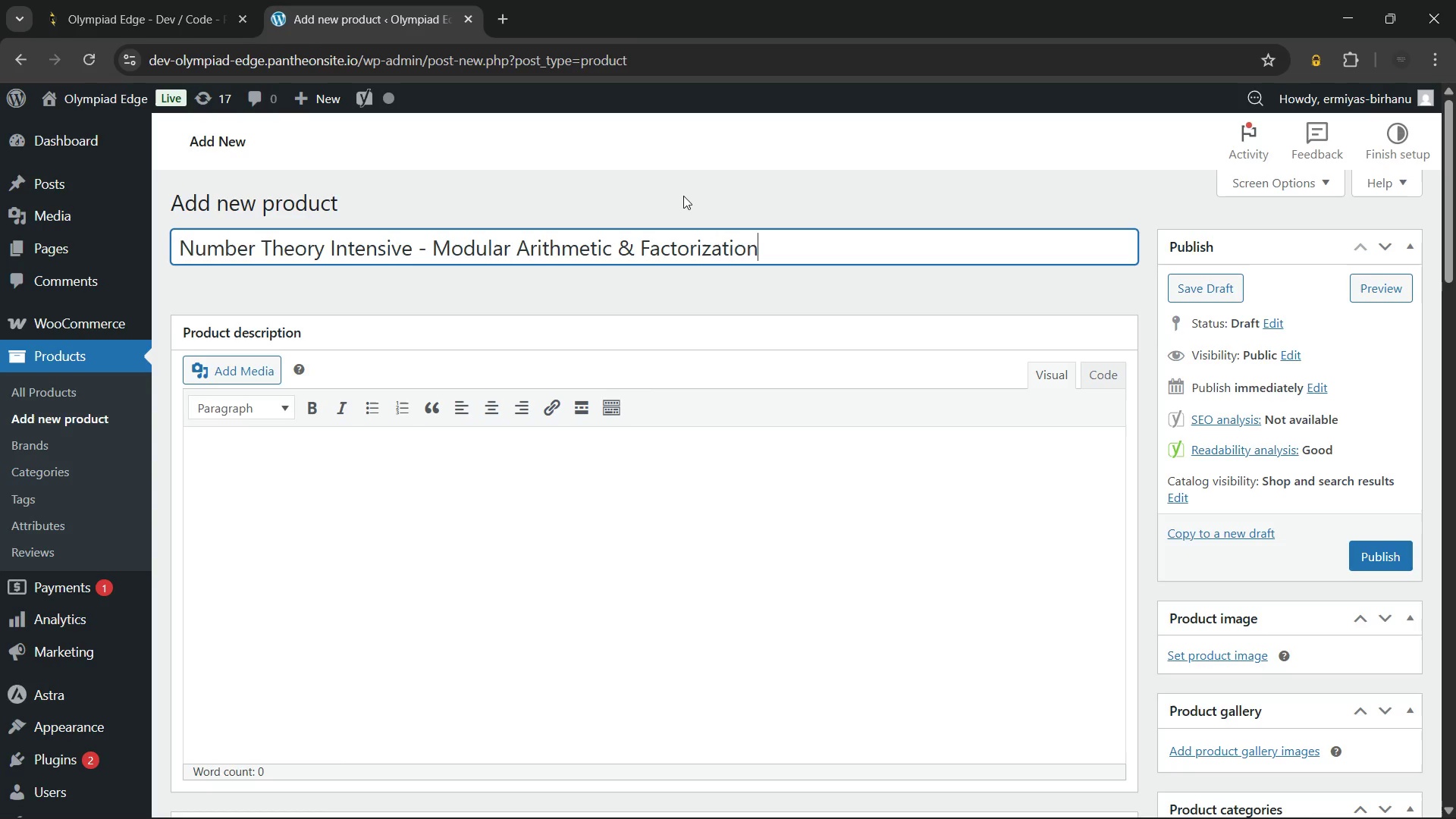 
left_click([441, 503])
 